 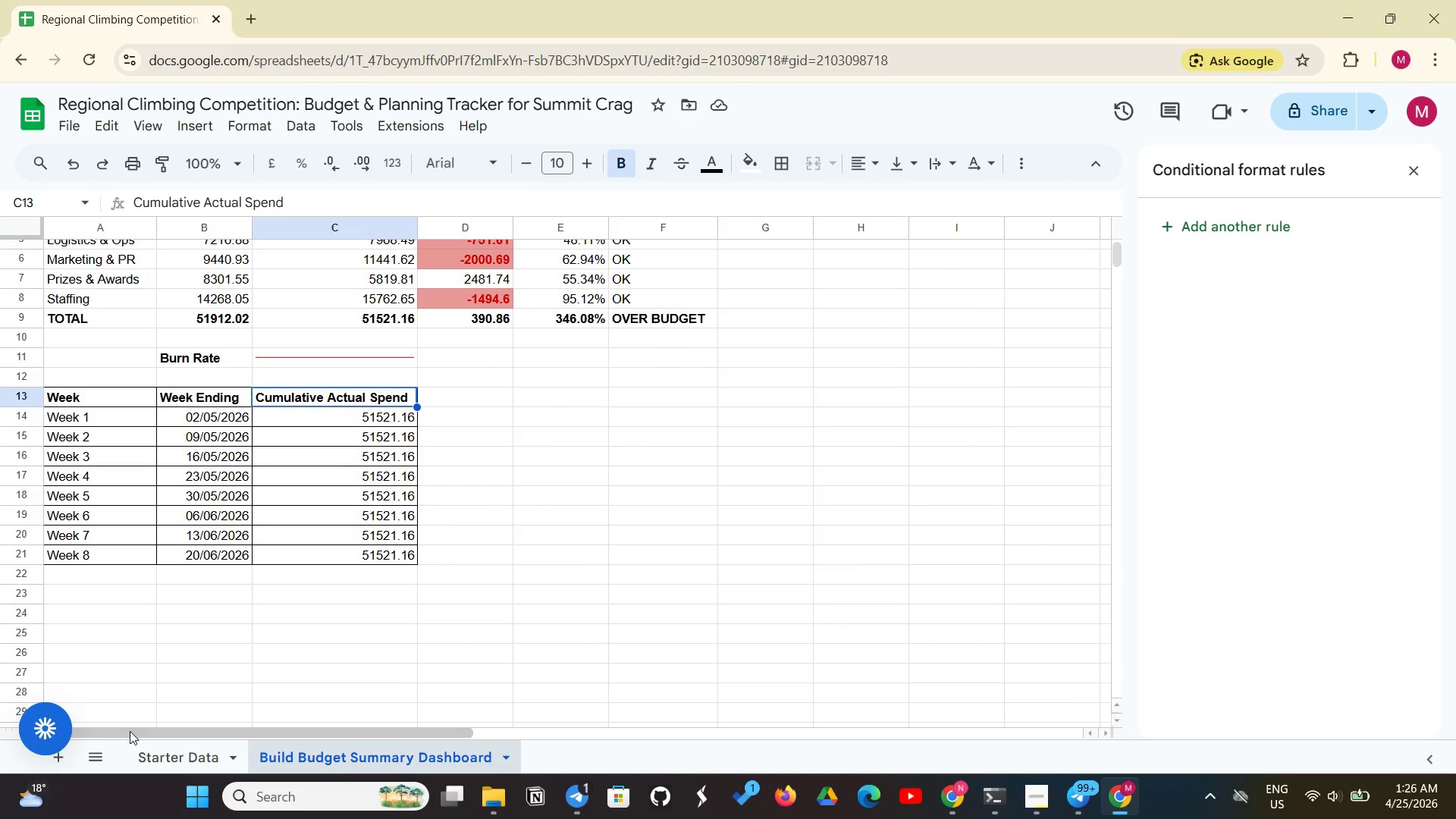 
left_click([161, 748])
 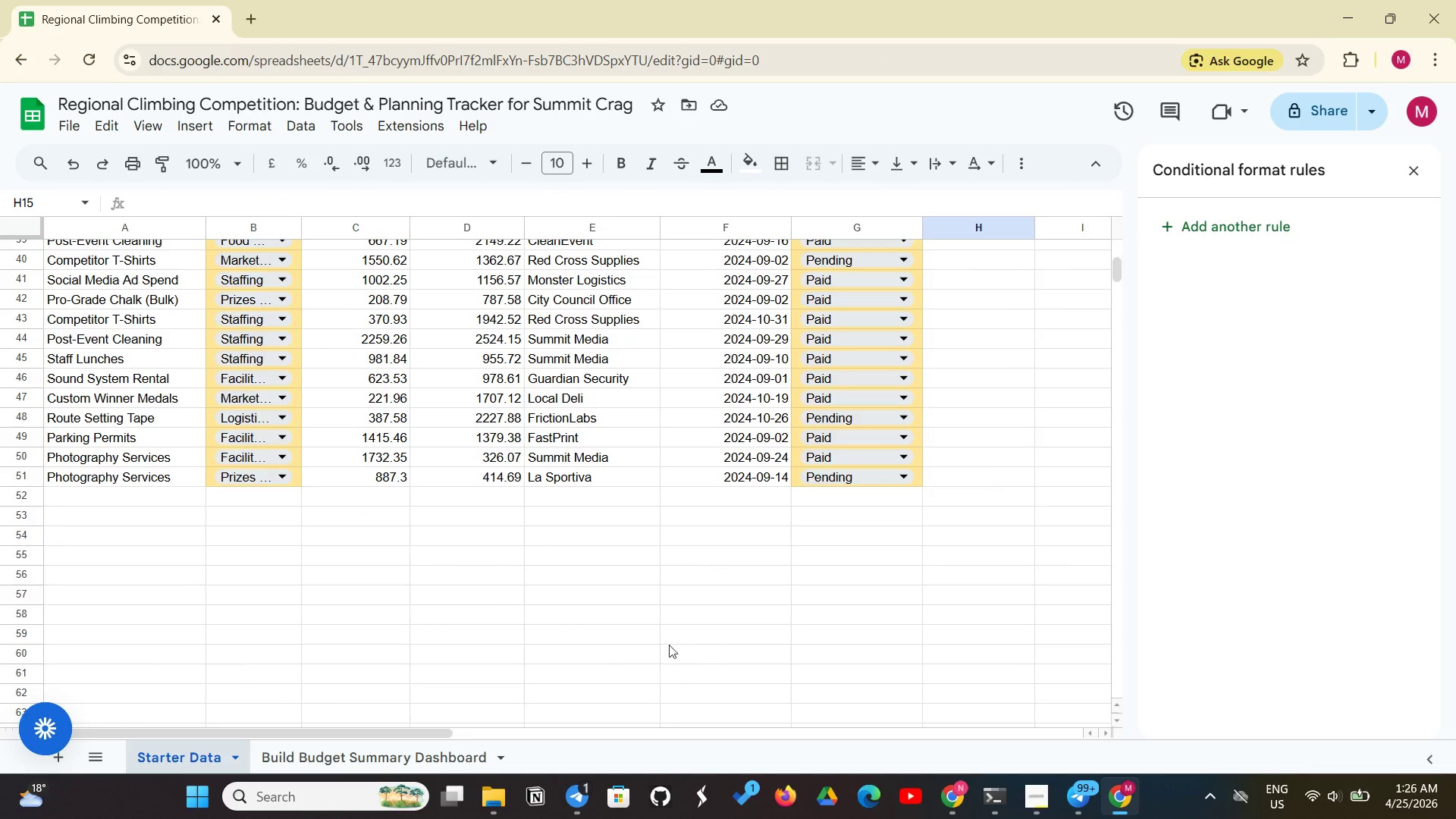 
scroll: coordinate [675, 642], scroll_direction: up, amount: 14.0
 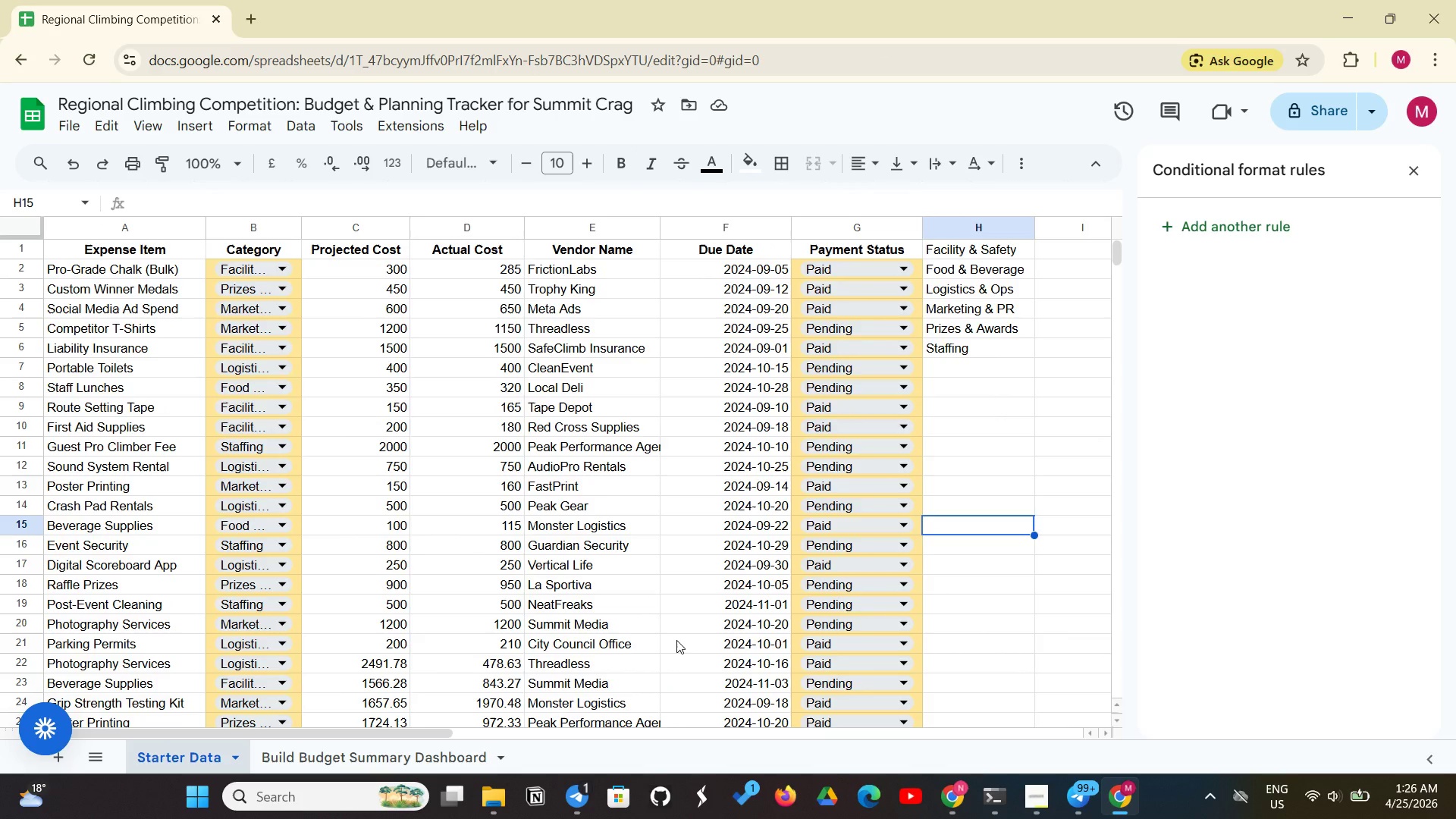 
wait(6.19)
 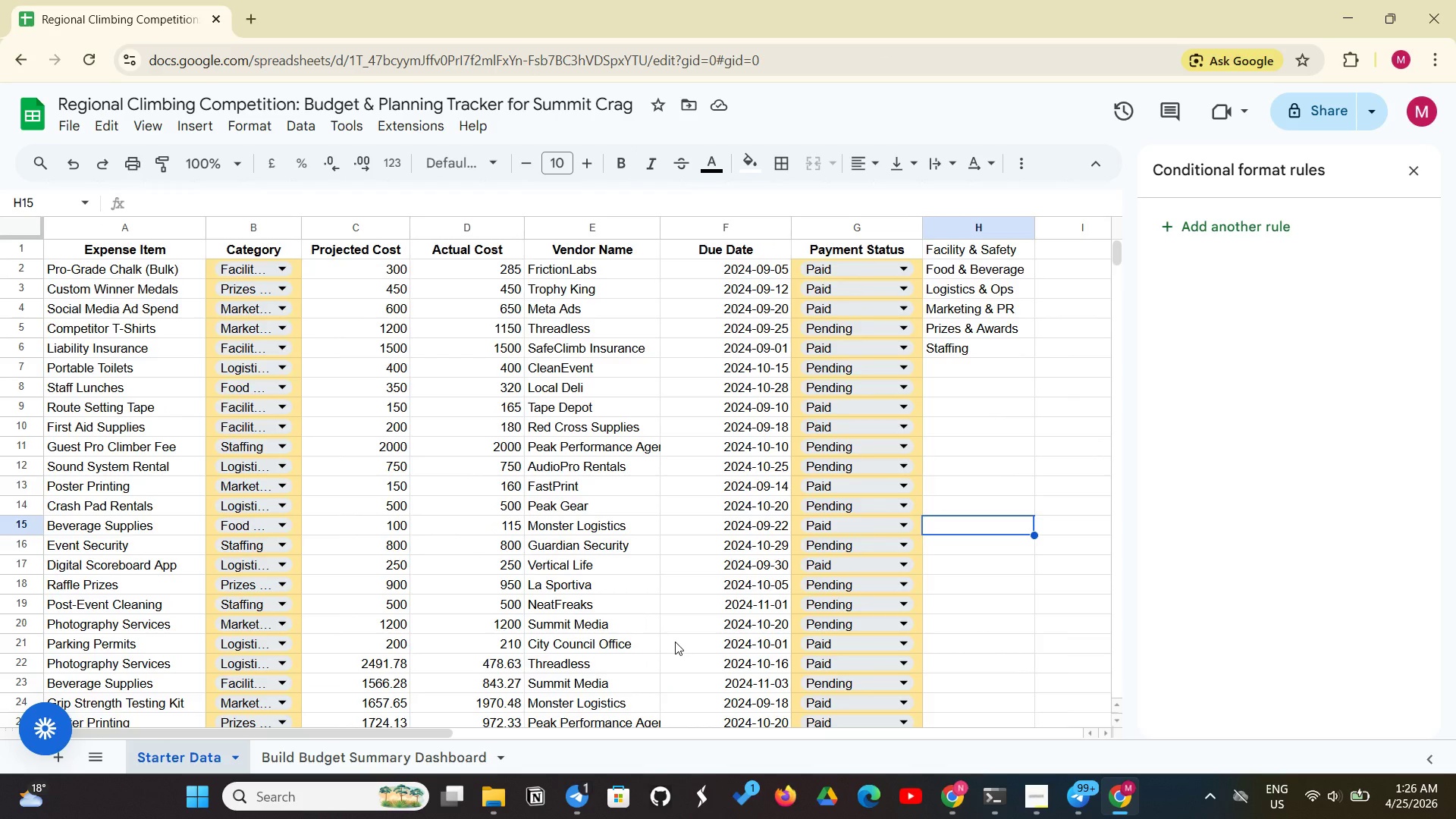 
left_click([682, 277])
 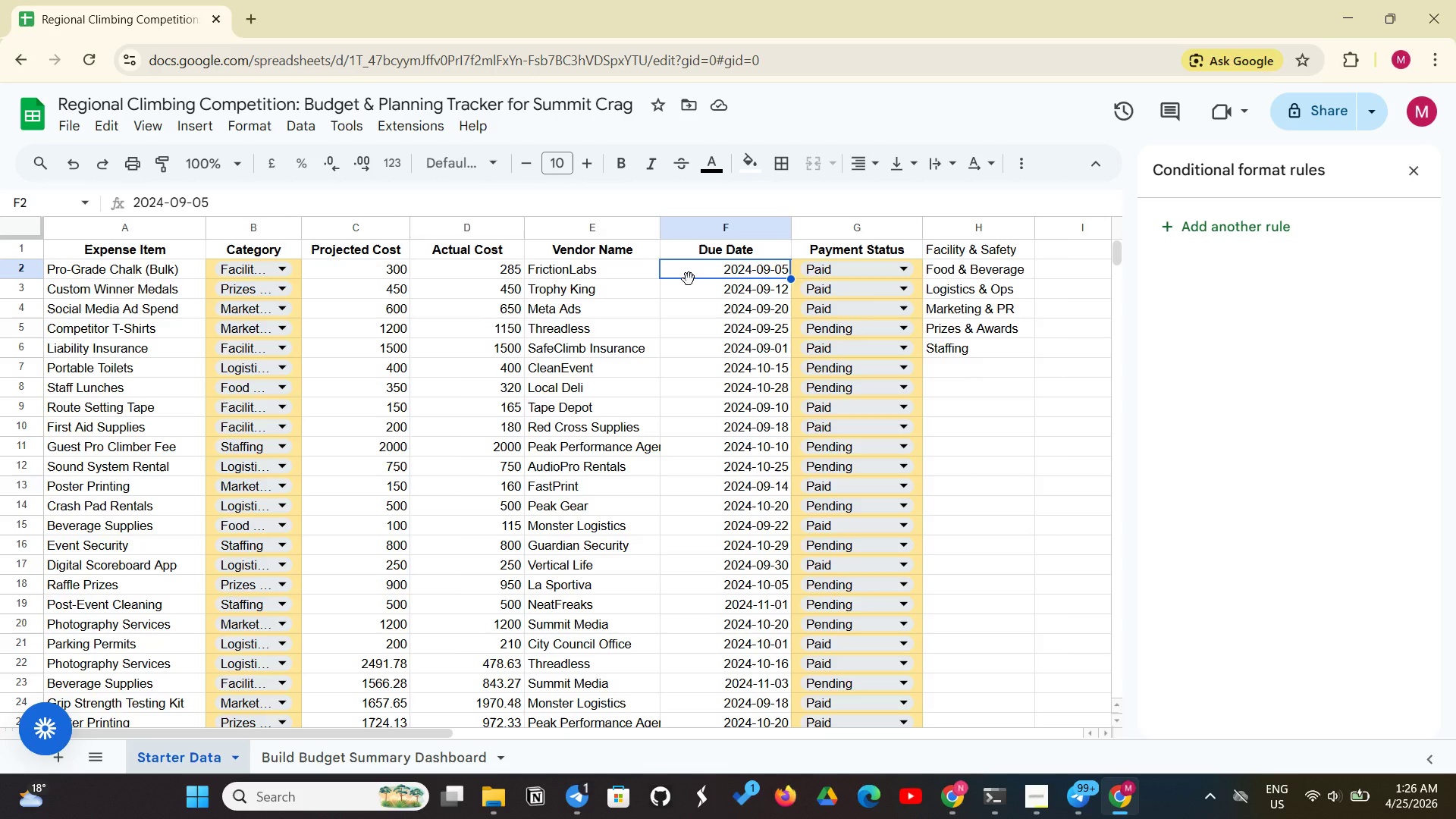 
wait(5.48)
 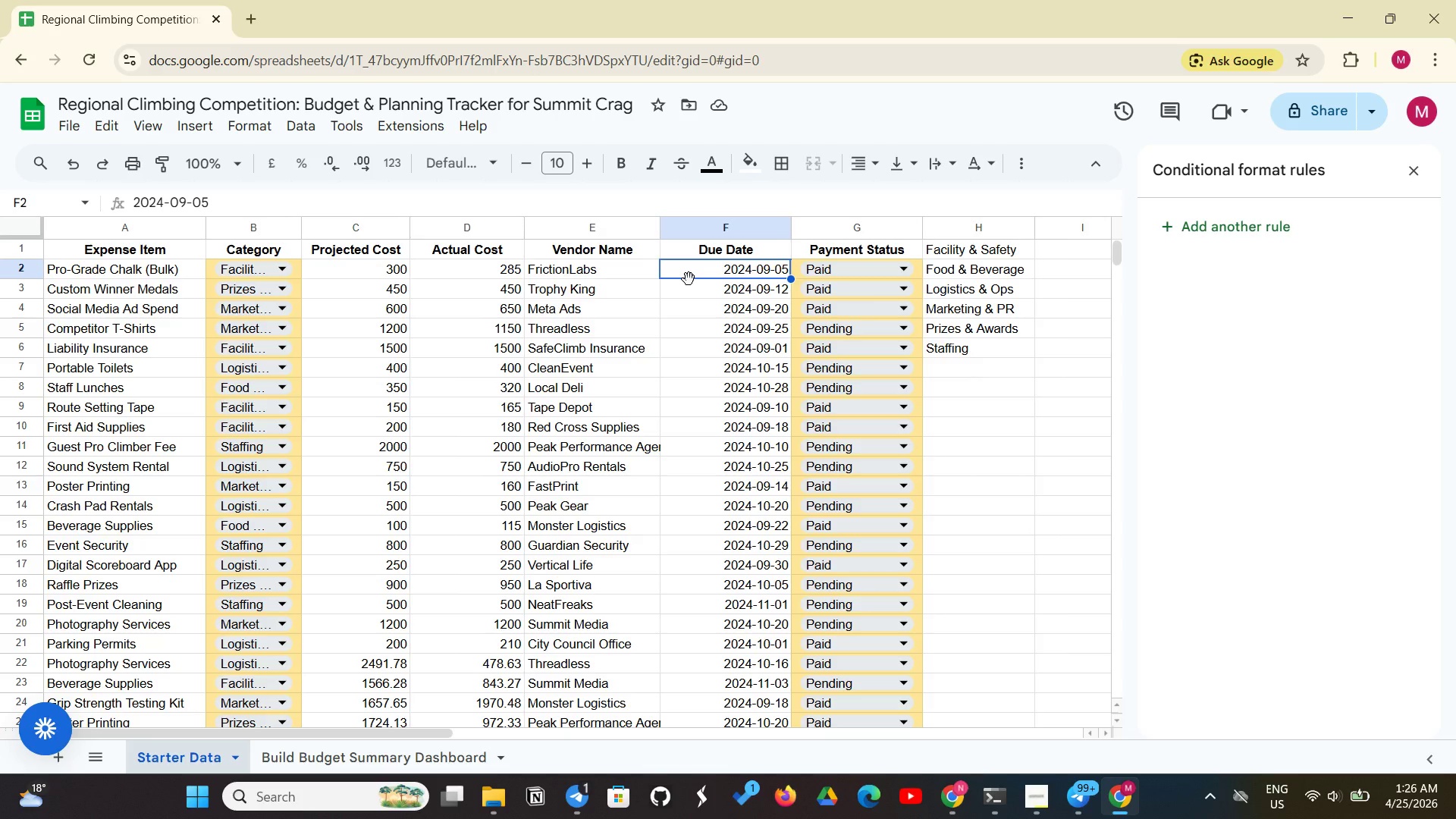 
left_click_drag(start_coordinate=[716, 269], to_coordinate=[778, 291])
 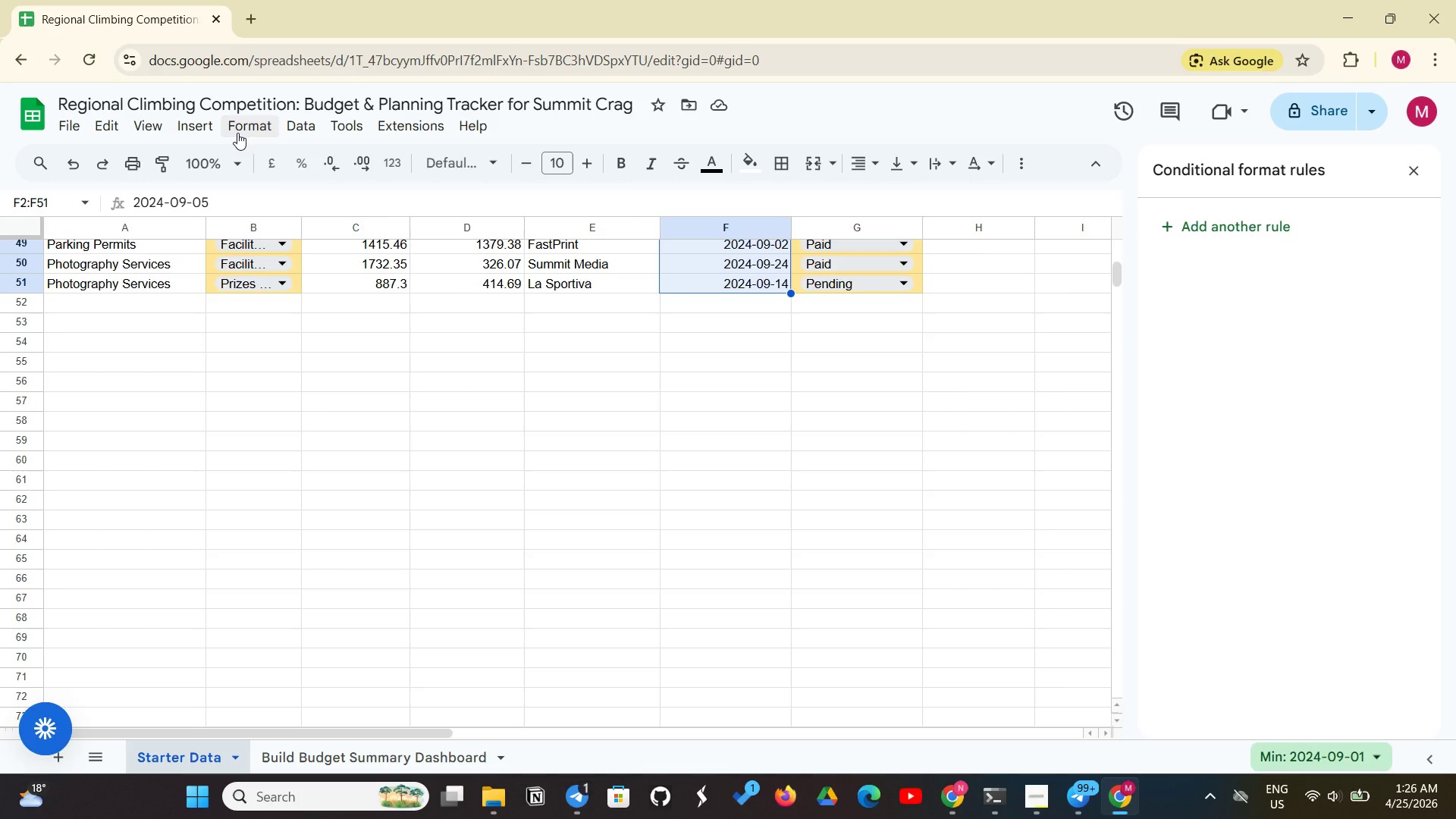 
left_click([237, 133])
 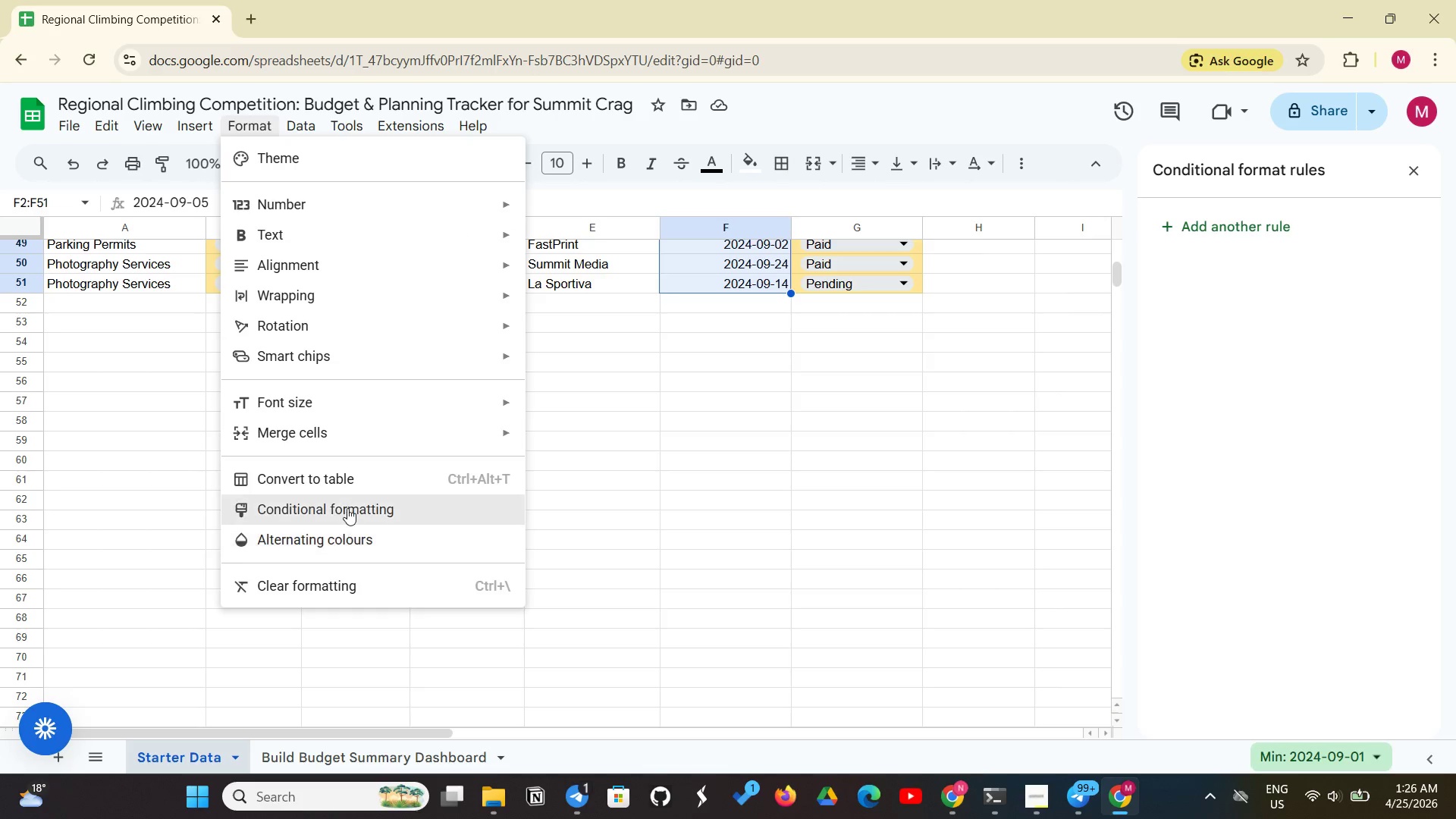 
left_click([347, 508])
 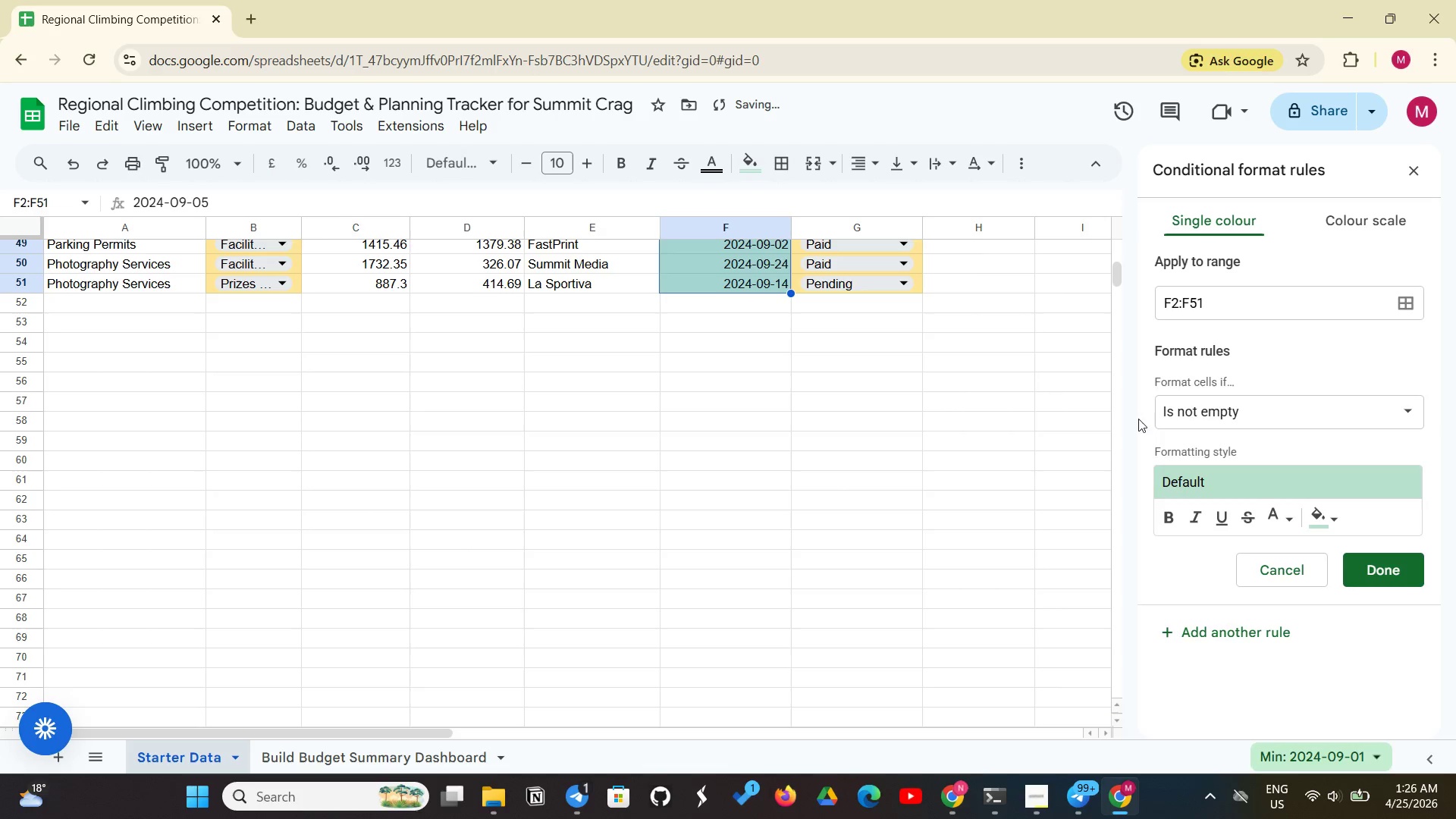 
left_click([1205, 406])
 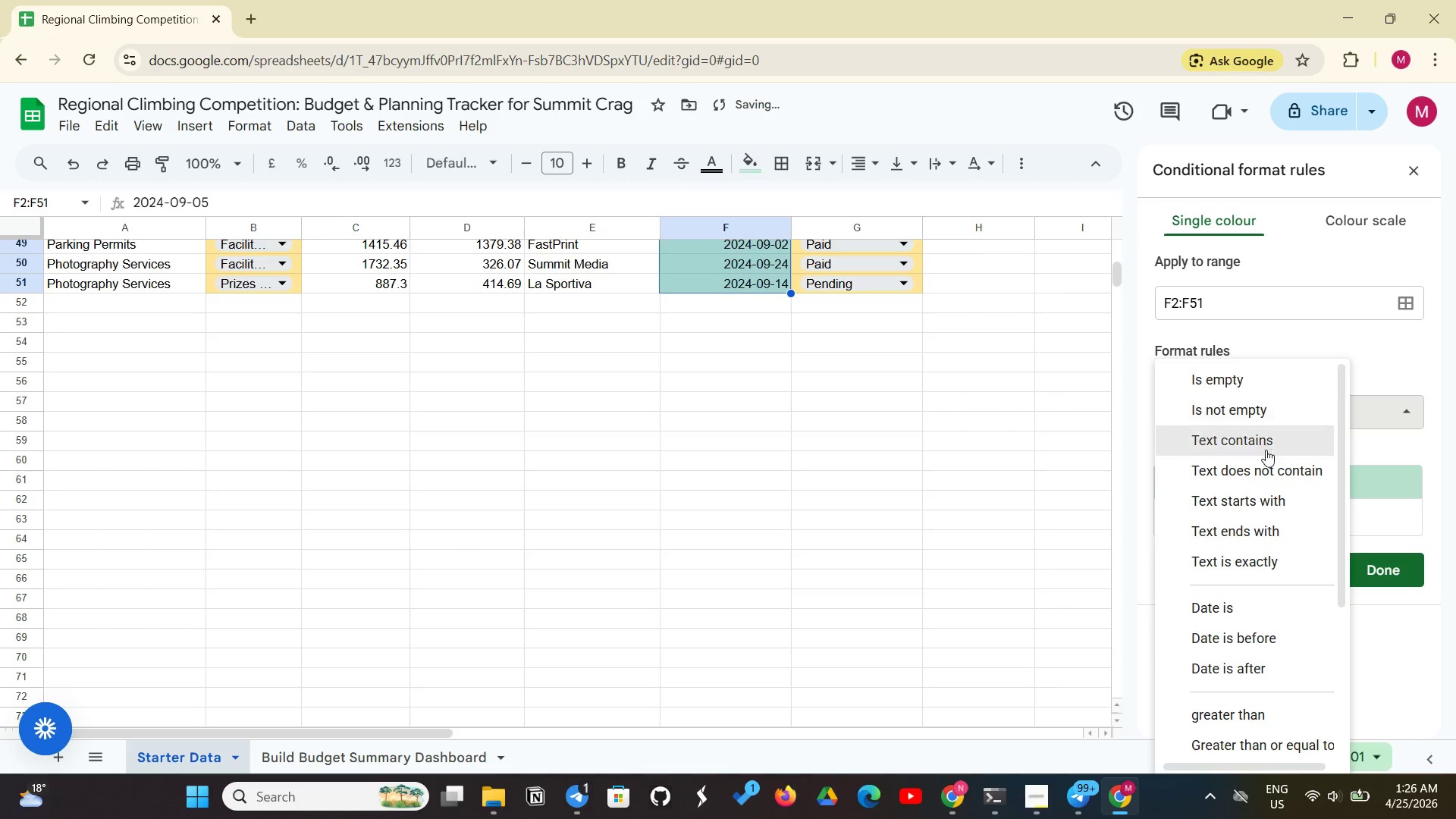 
scroll: coordinate [1263, 563], scroll_direction: down, amount: 6.0
 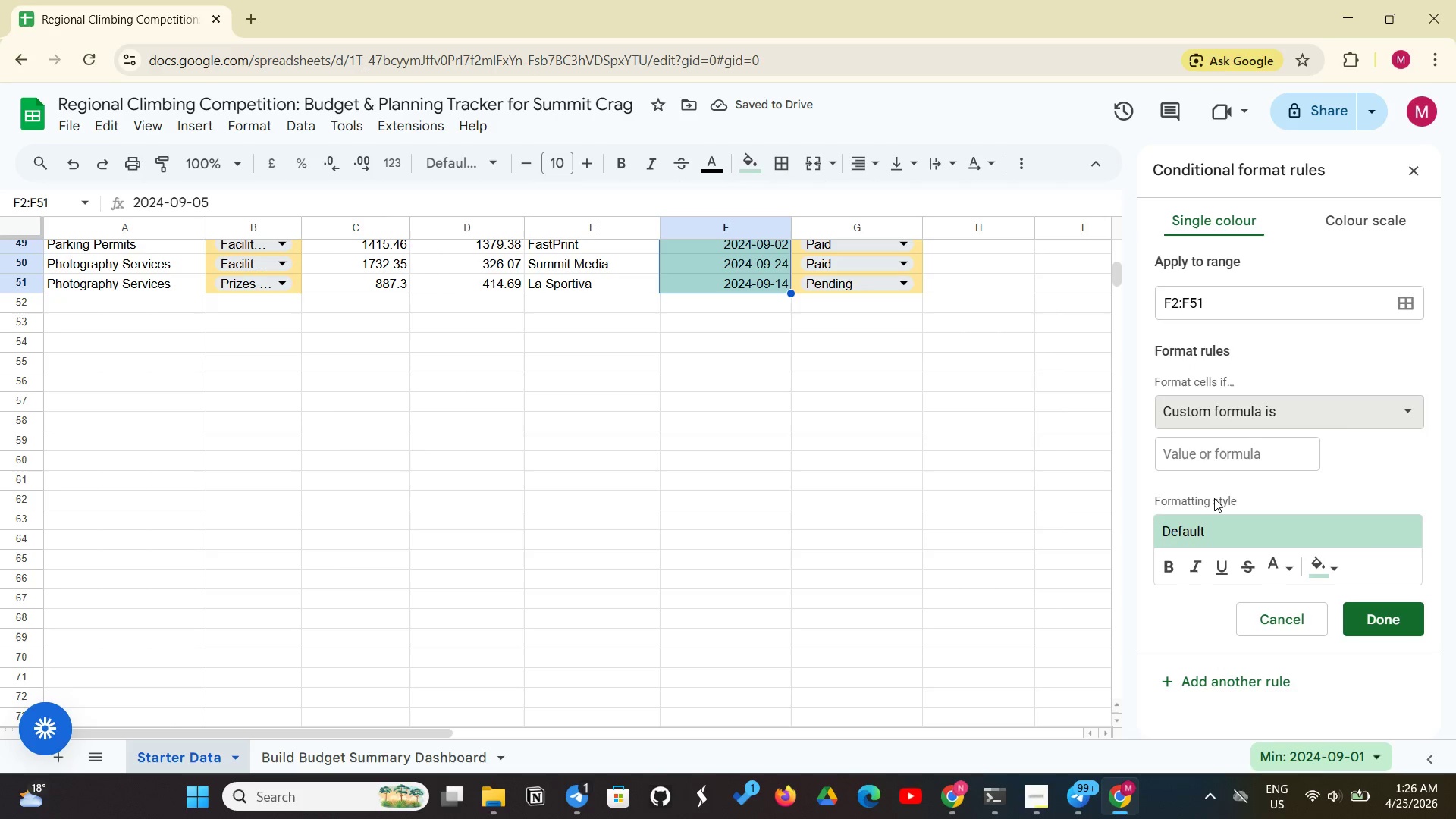 
left_click([1228, 460])
 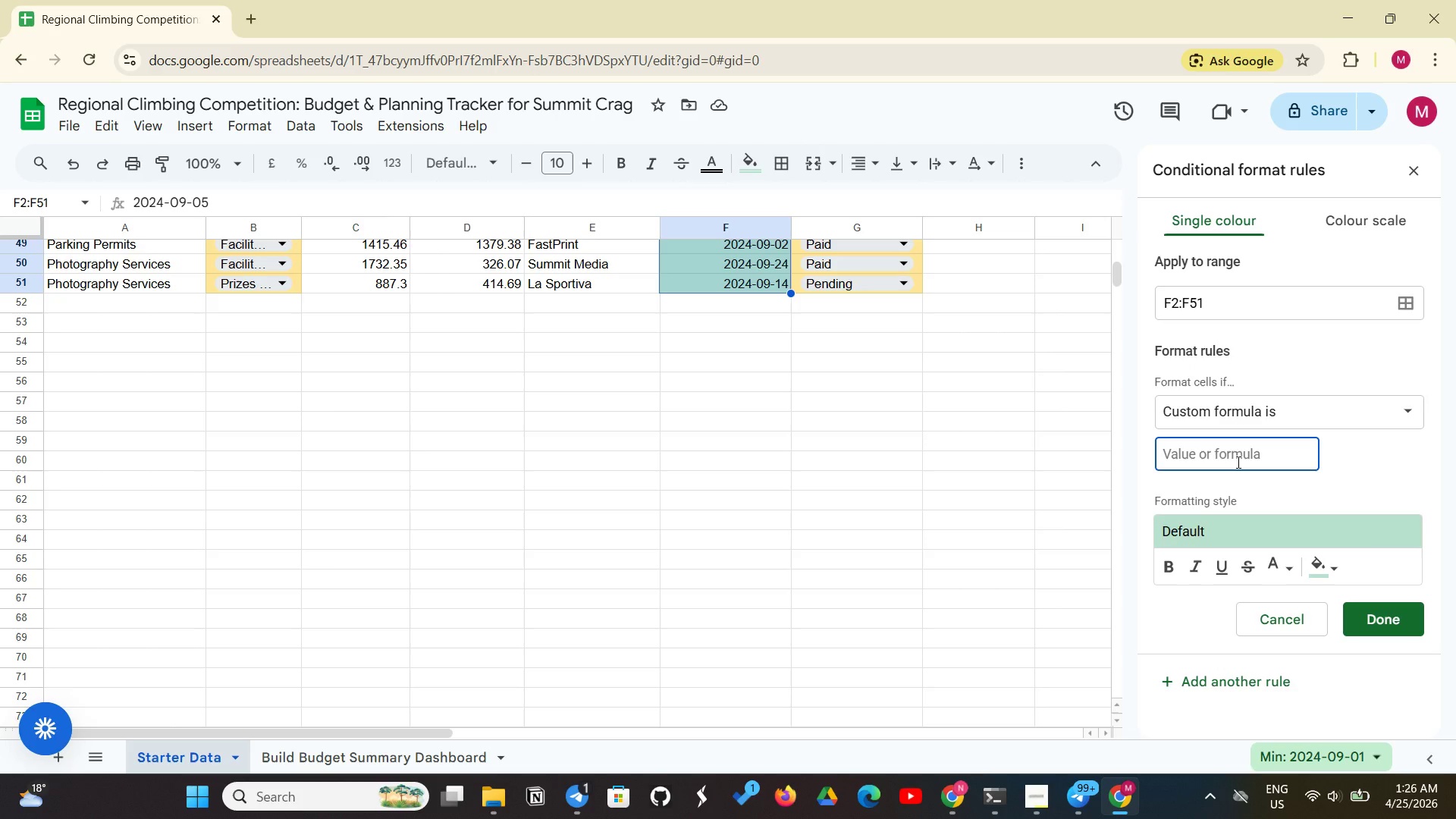 
wait(12.0)
 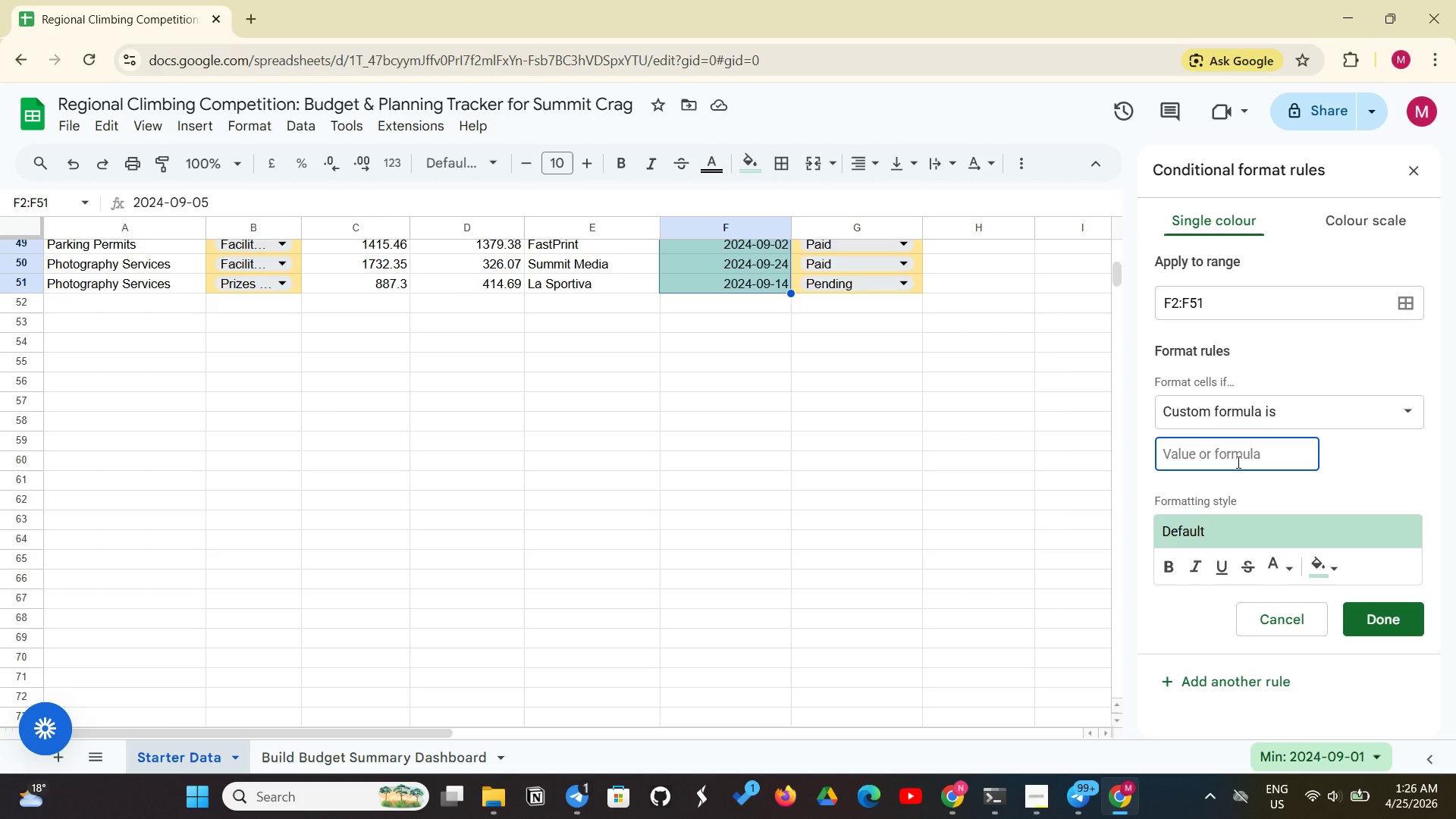 
type(=AND(F2<TODAY(), G2)
 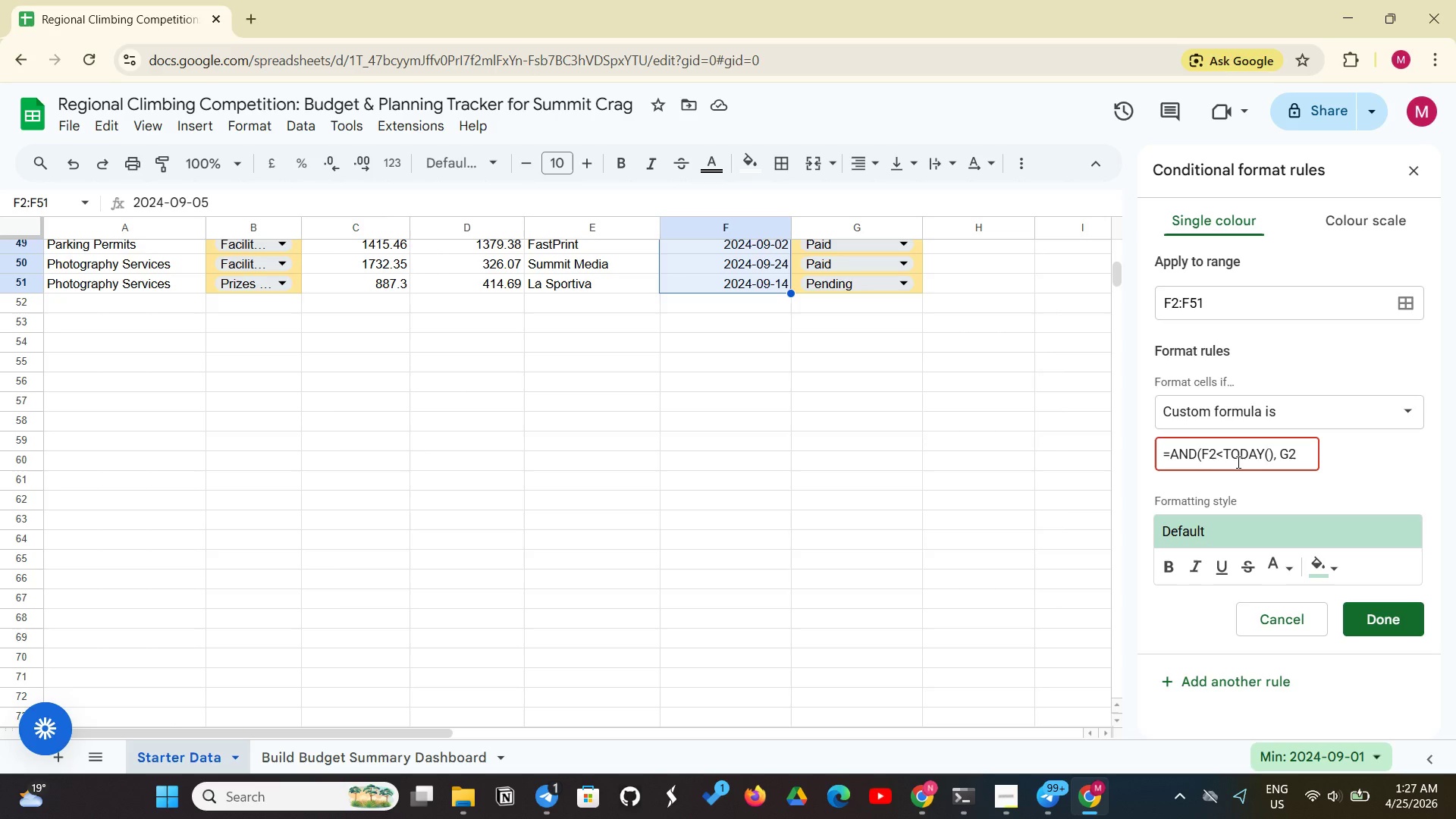 
type(="Pending"))
 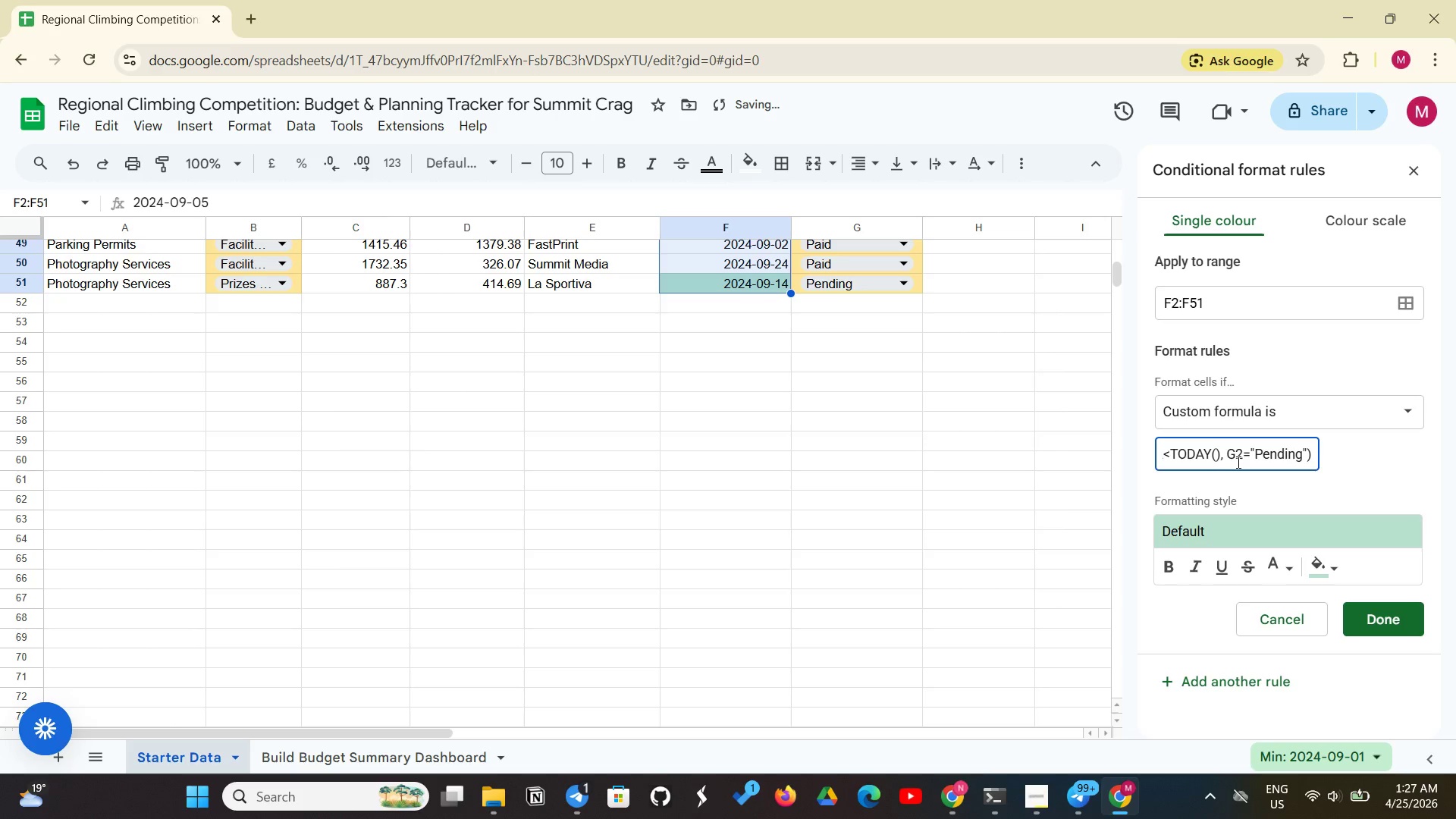 
wait(24.55)
 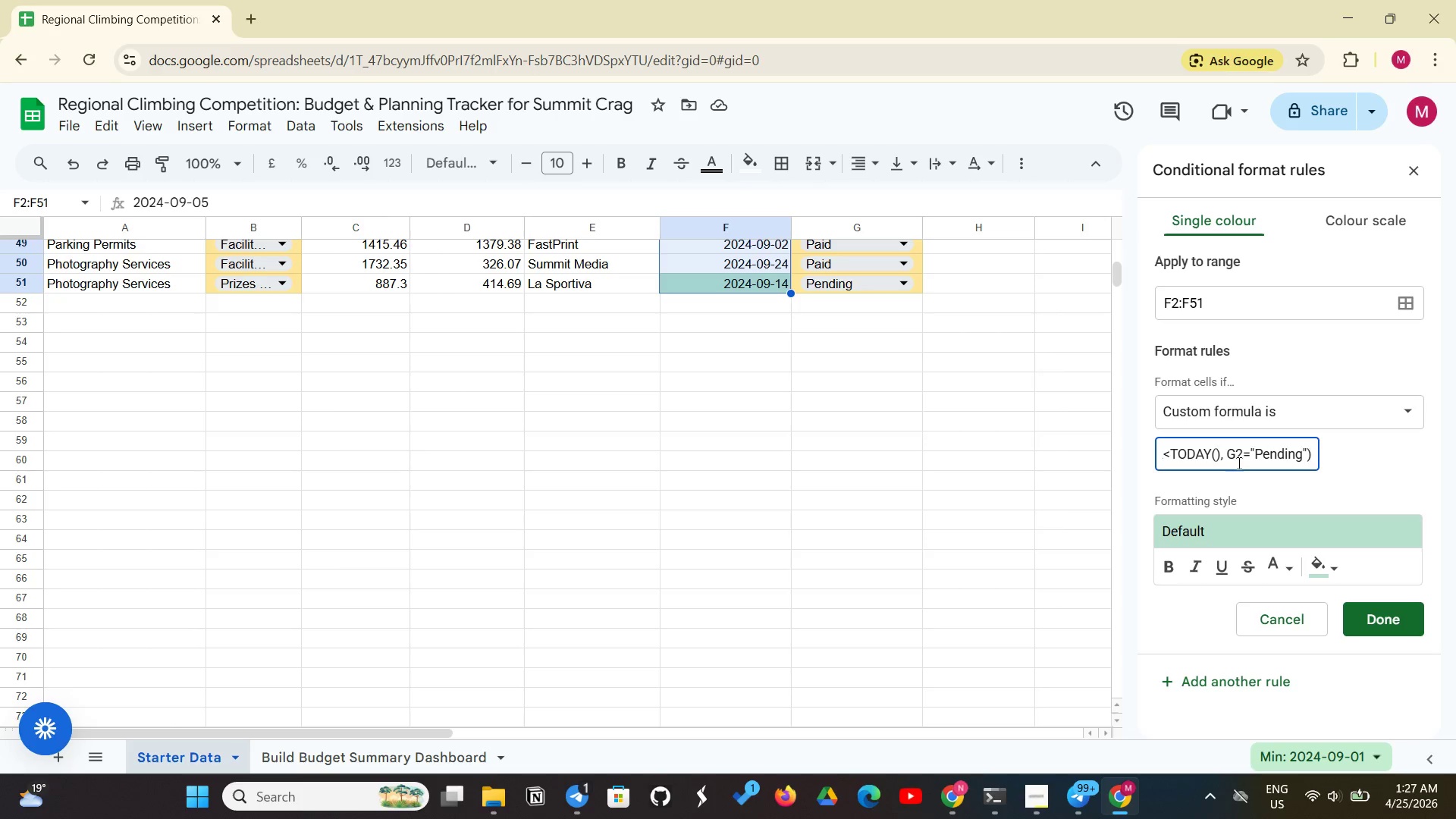 
left_click([1320, 586])
 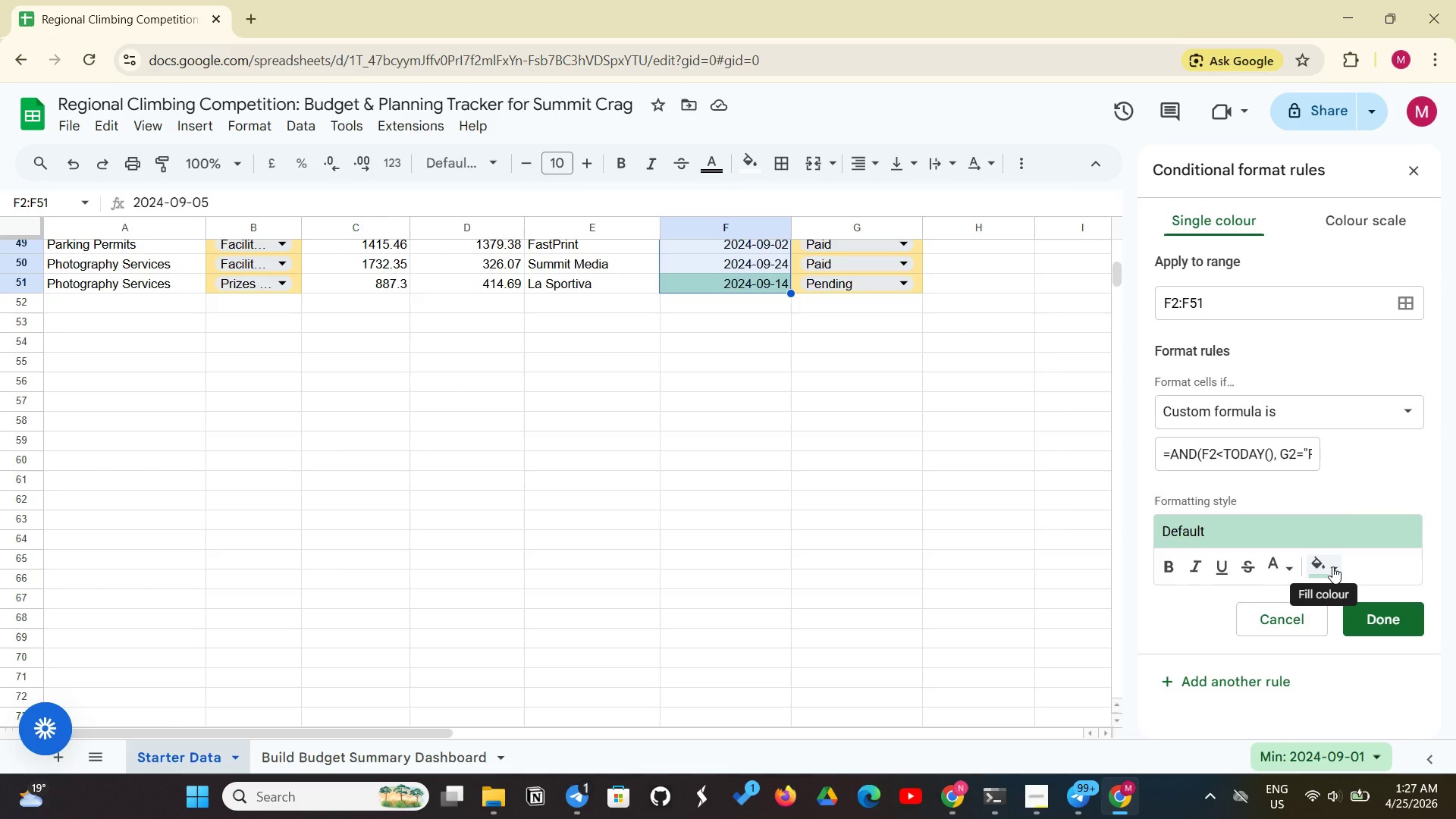 
left_click([1332, 566])
 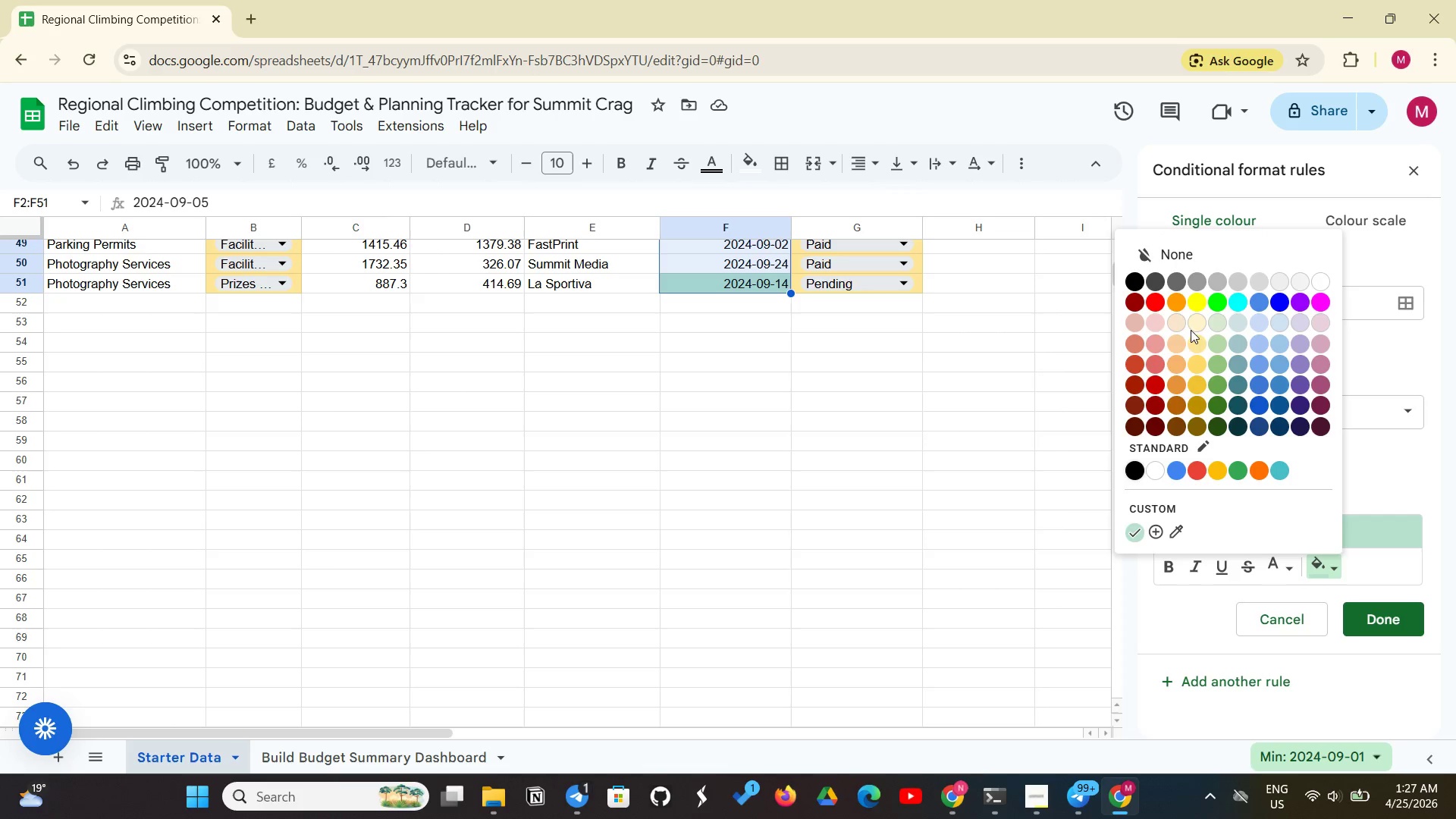 
left_click([1197, 325])
 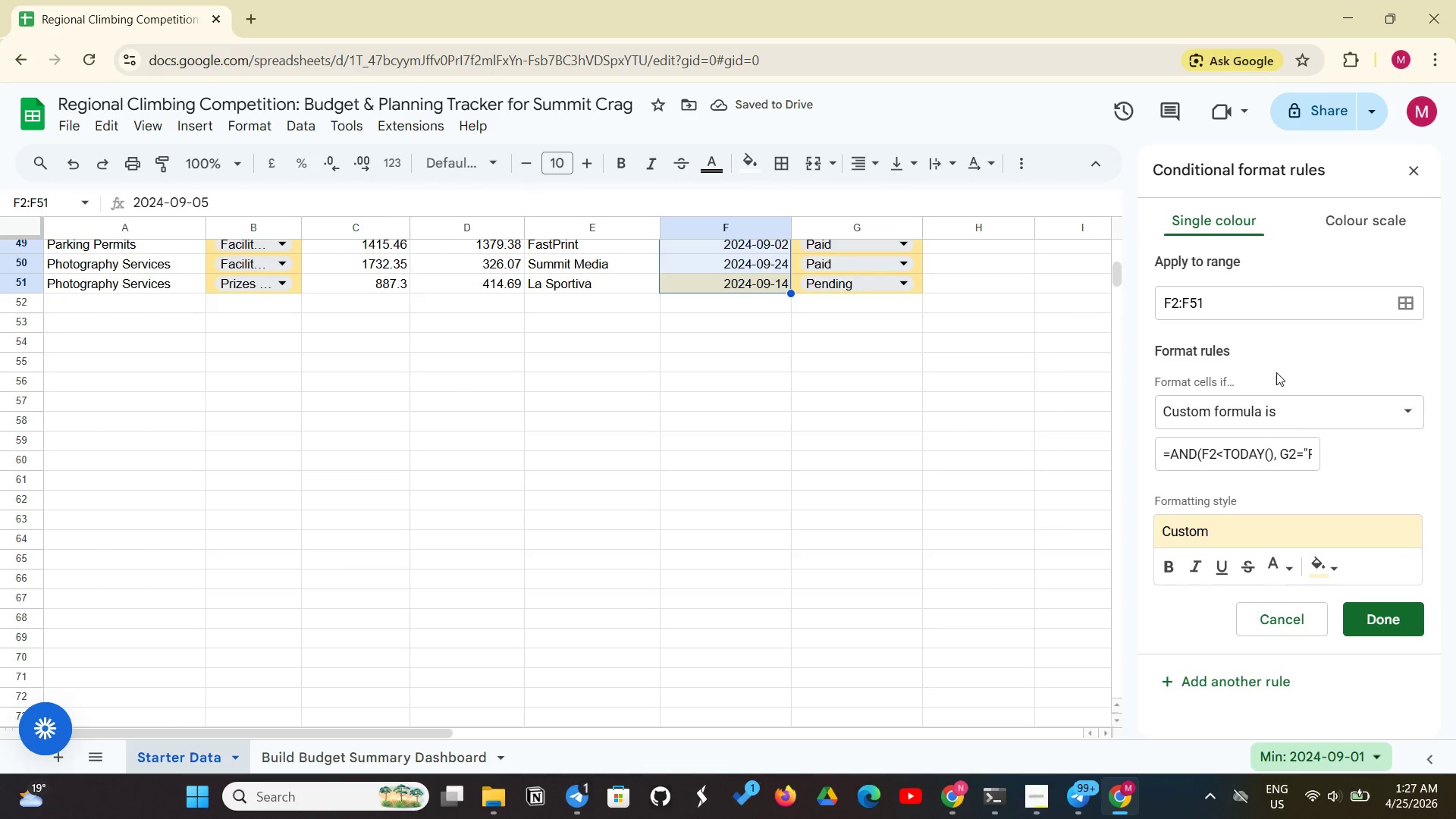 
left_click([1314, 560])
 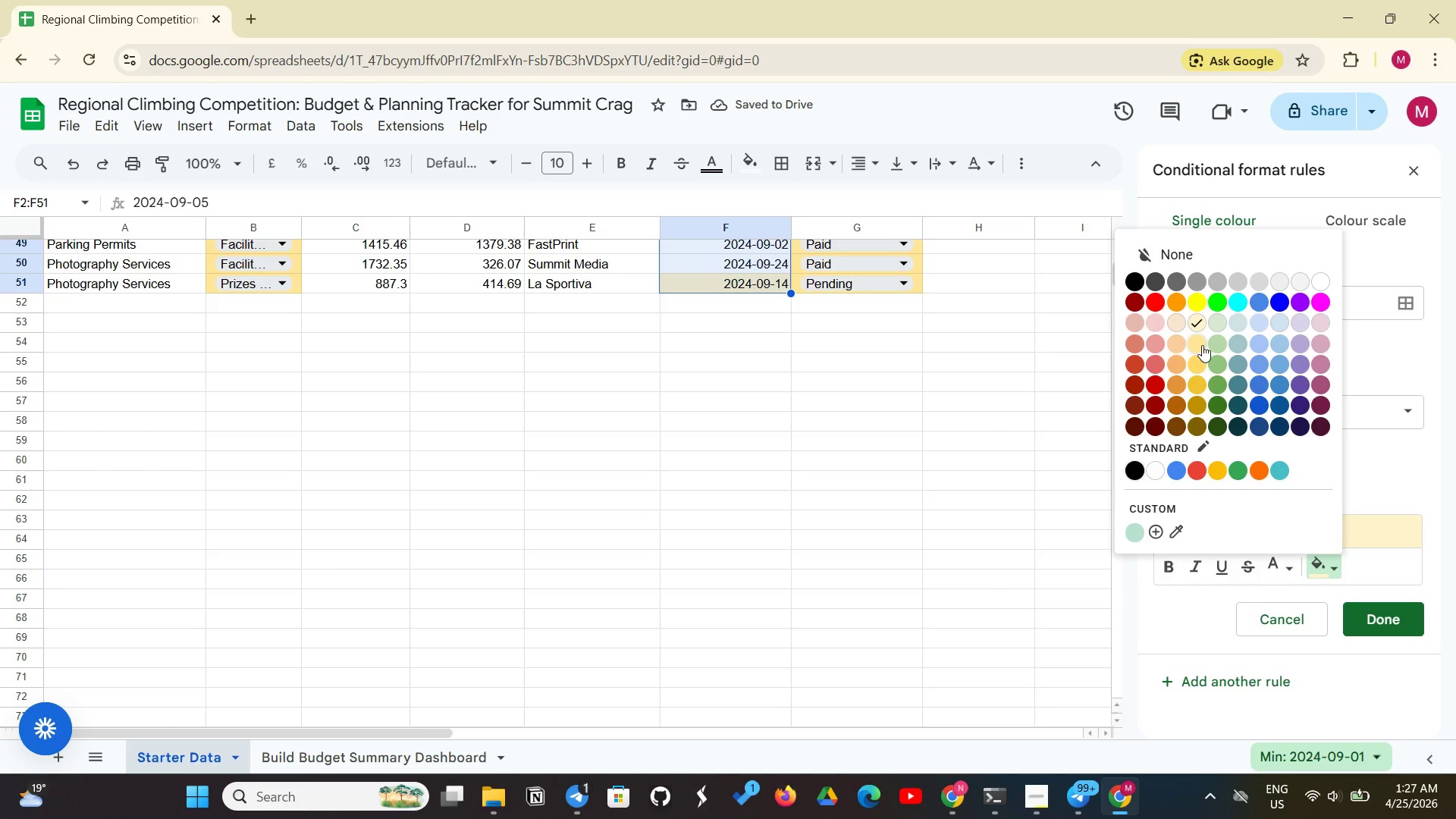 
left_click([1198, 345])
 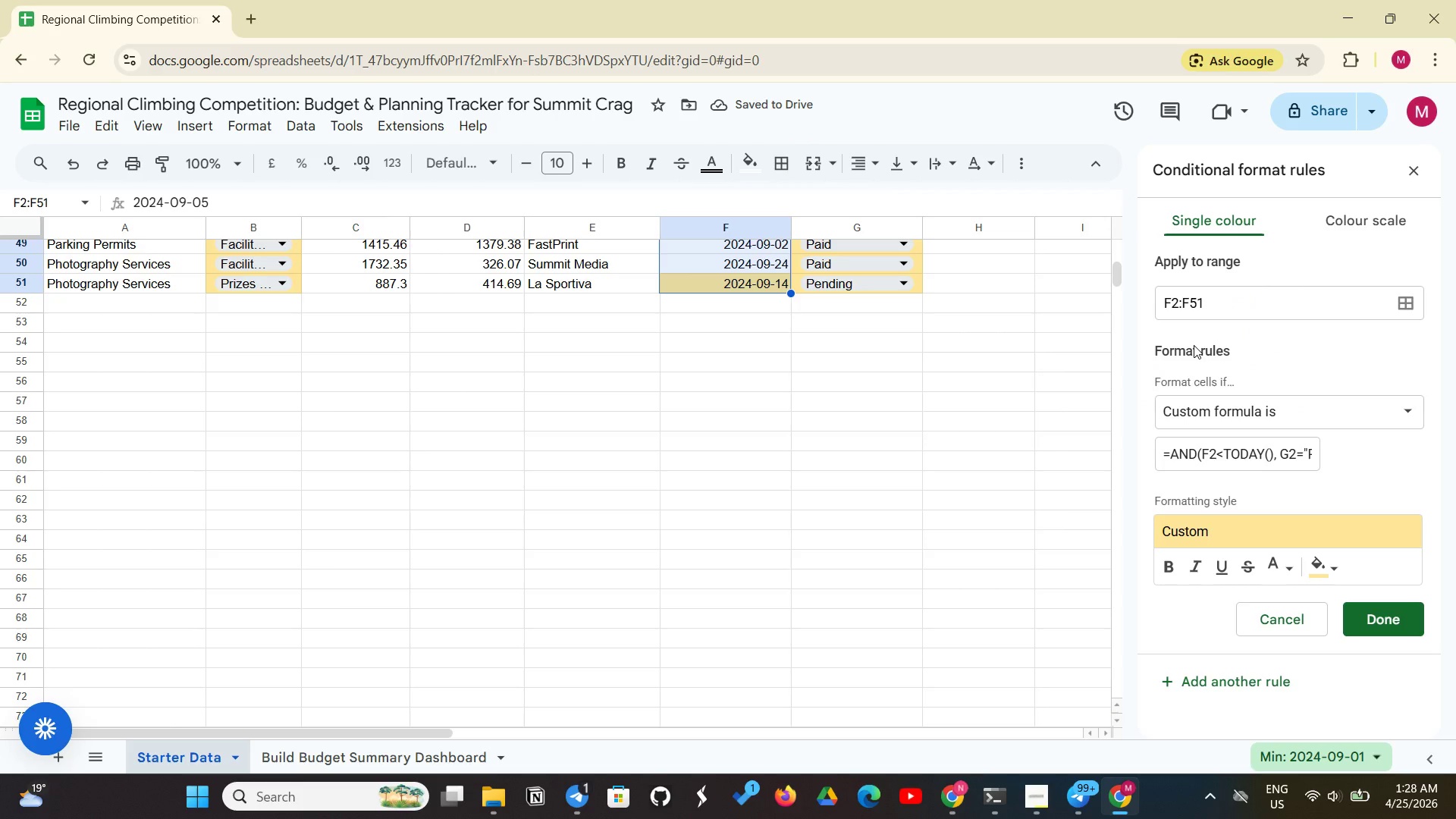 
wait(6.05)
 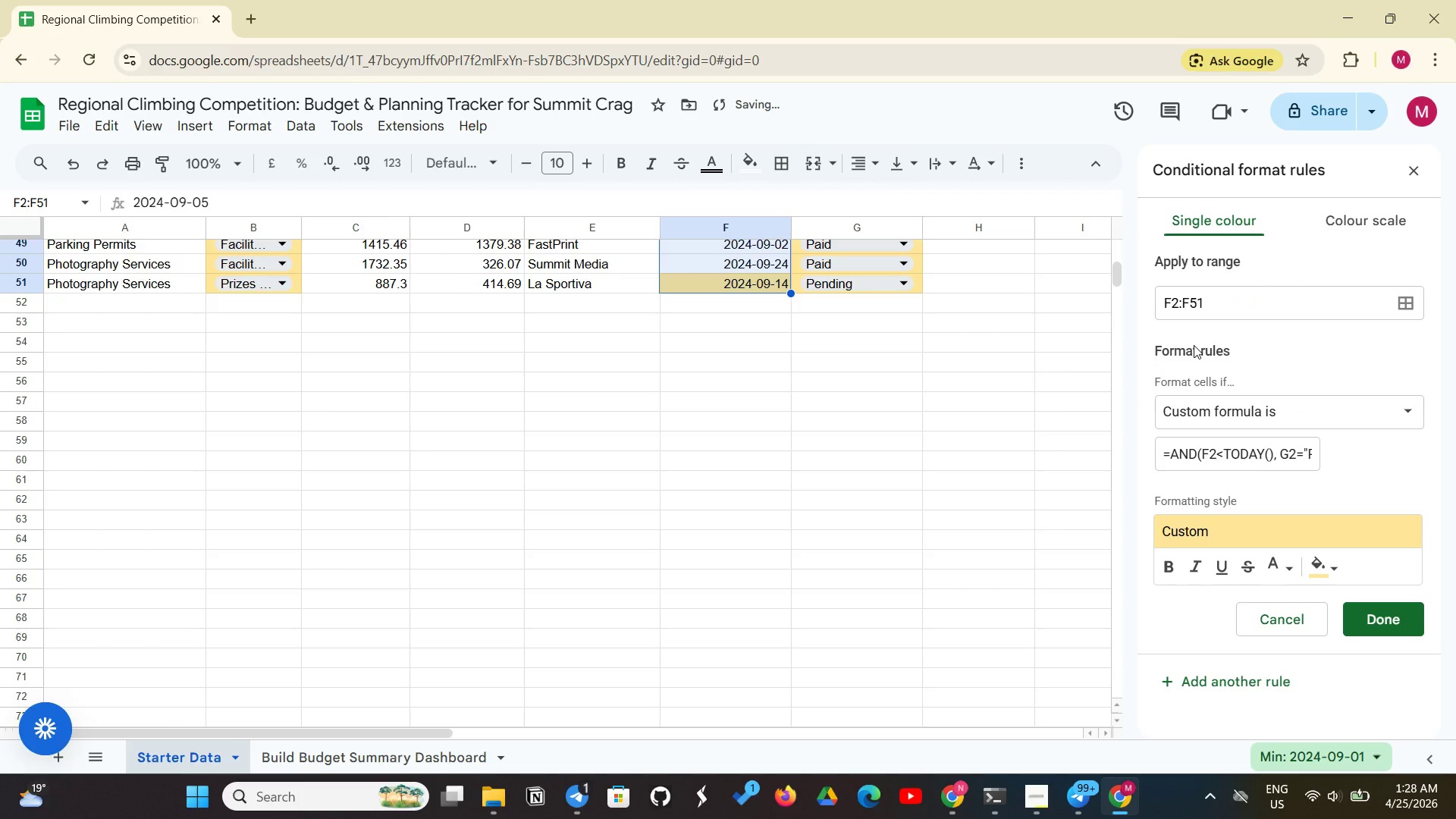 
left_click([1275, 576])
 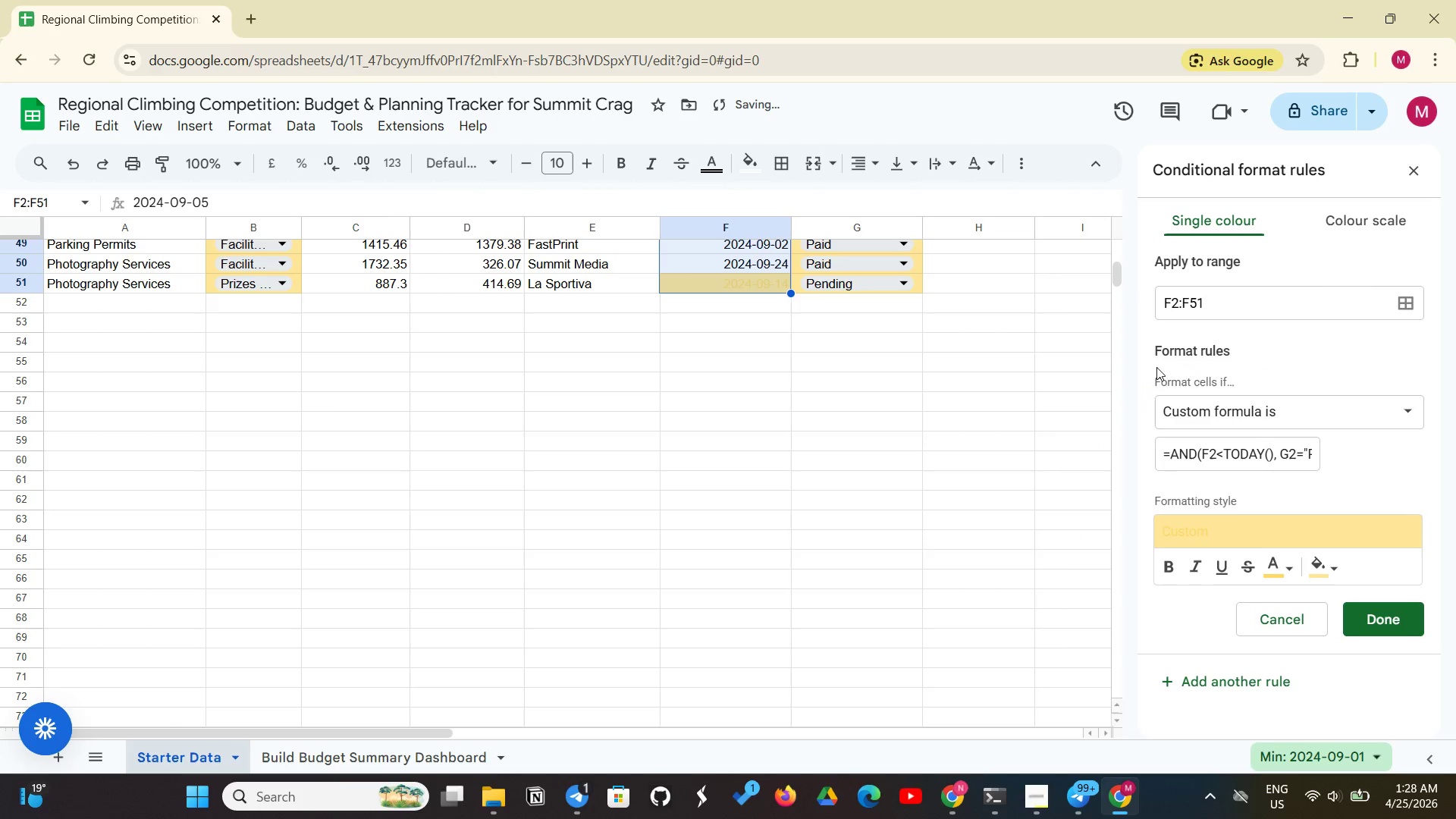 
left_click([1172, 573])
 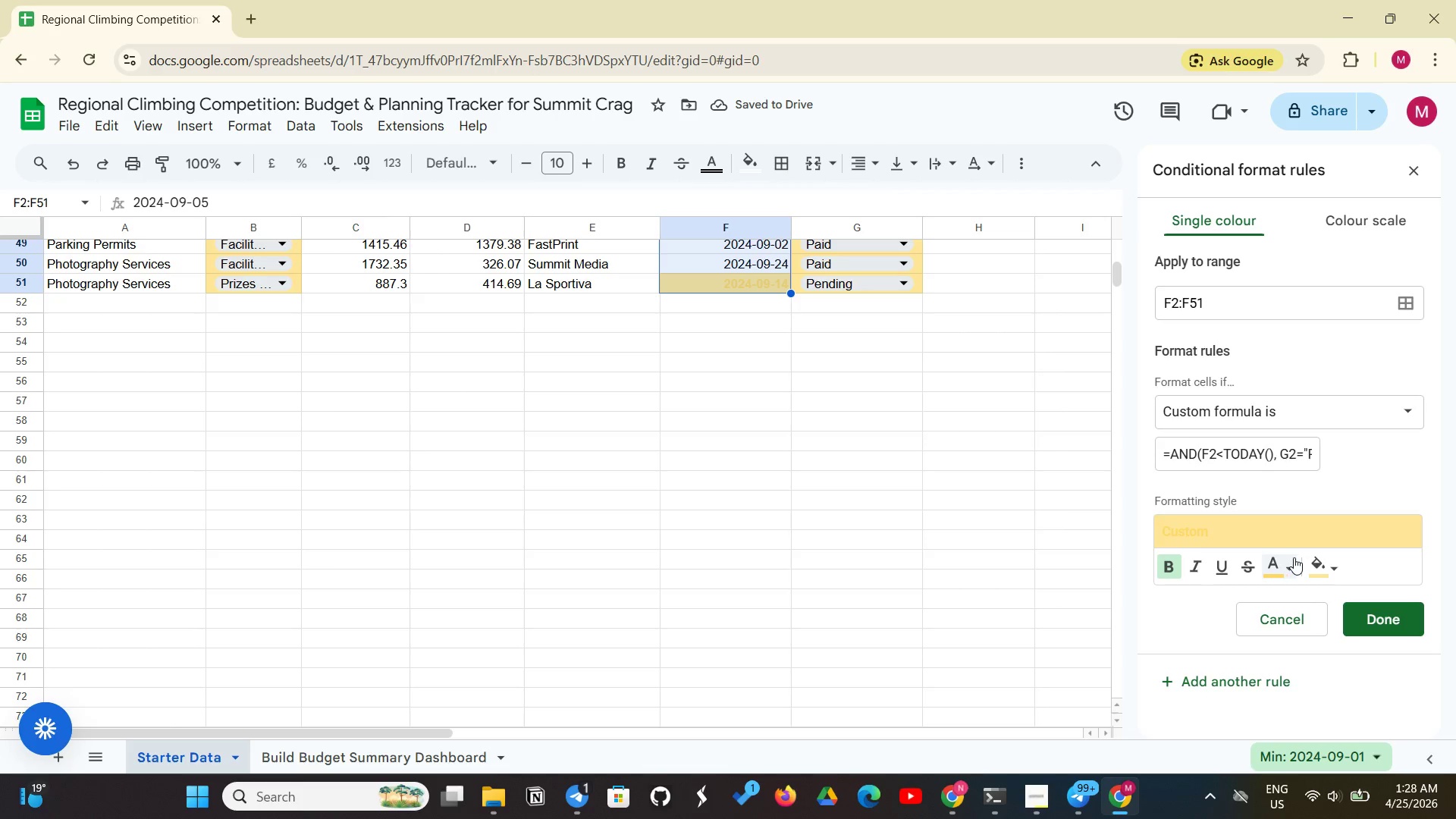 
wait(5.95)
 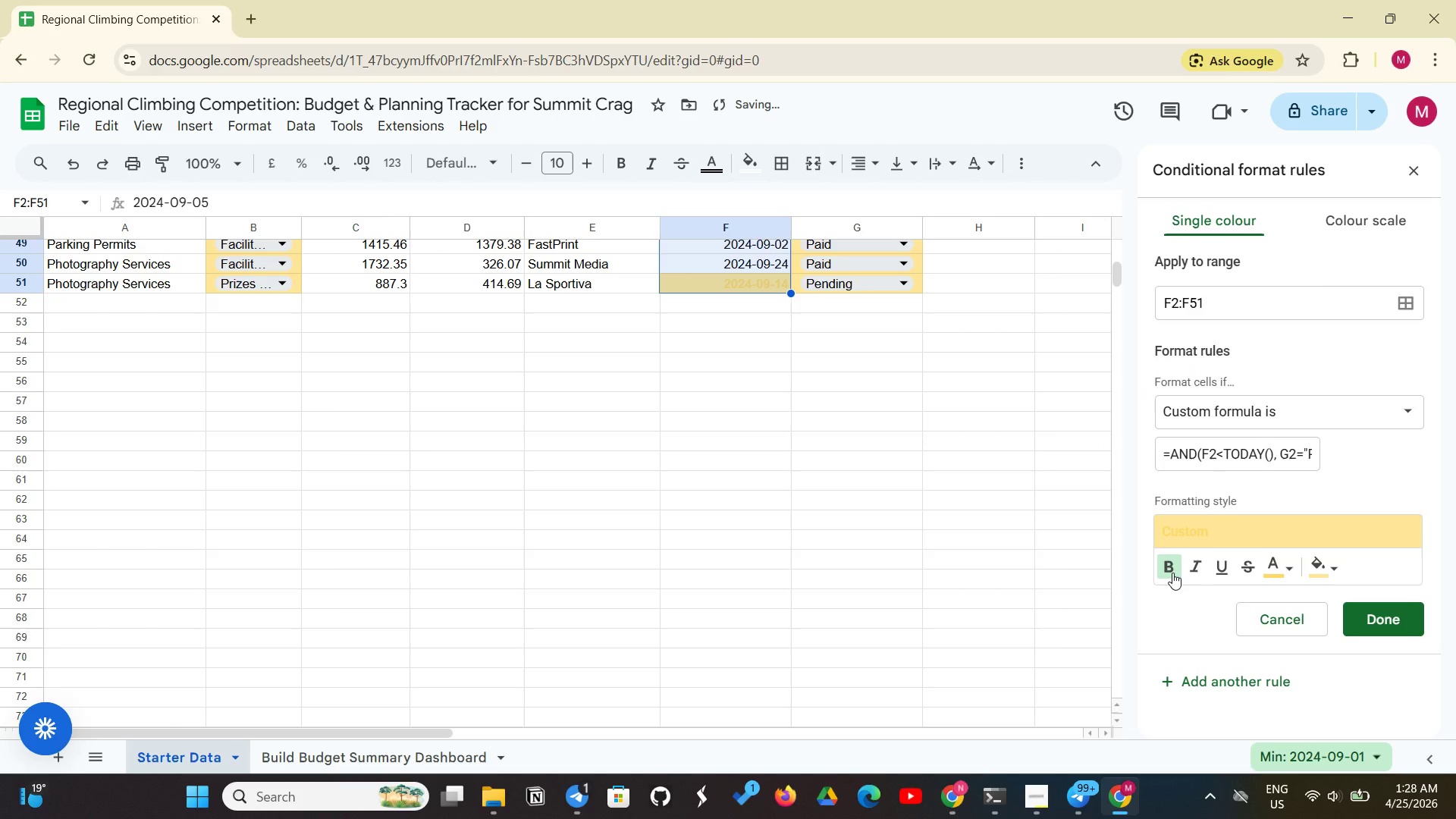 
left_click([1314, 573])
 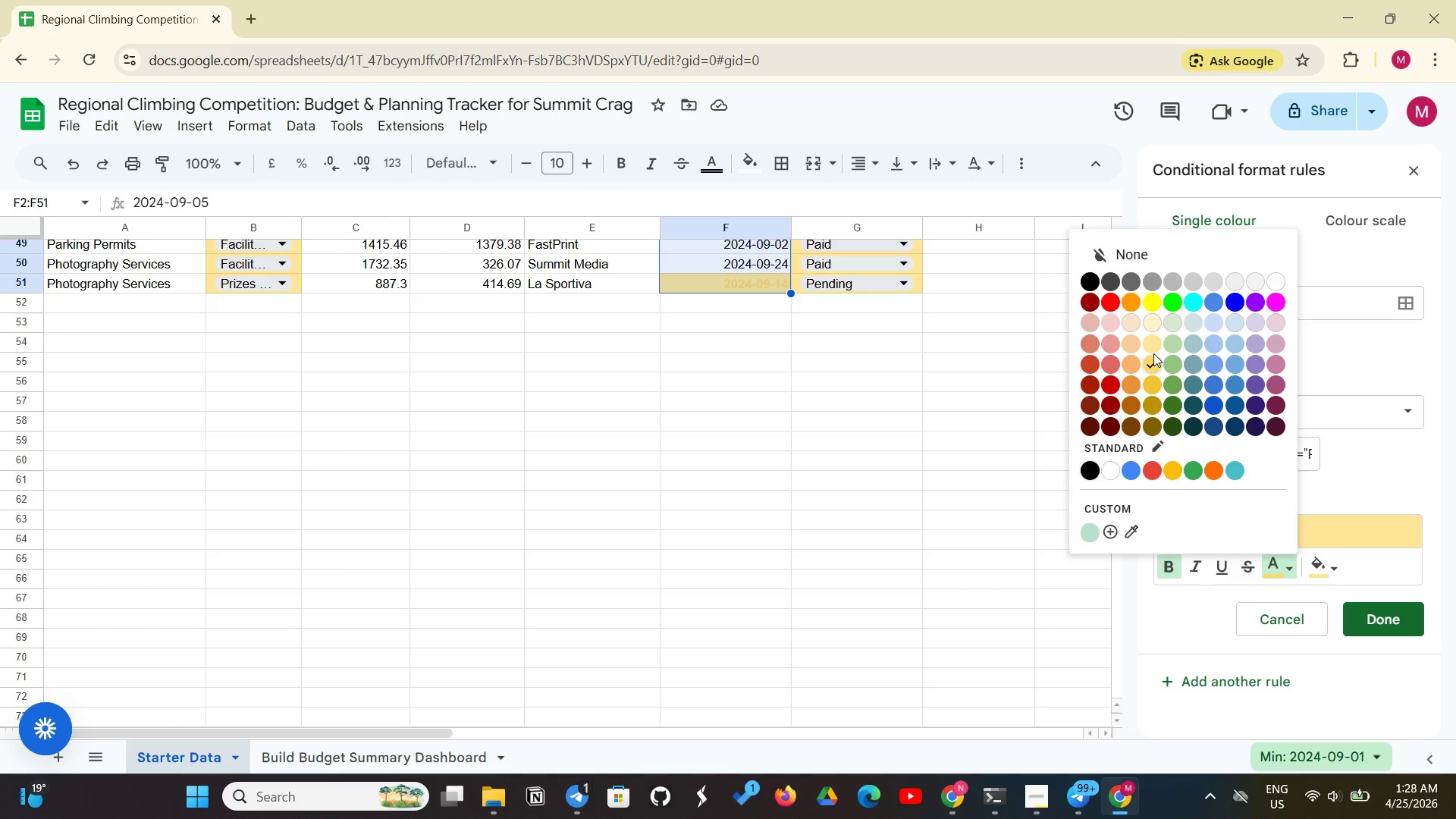 
left_click([1156, 346])
 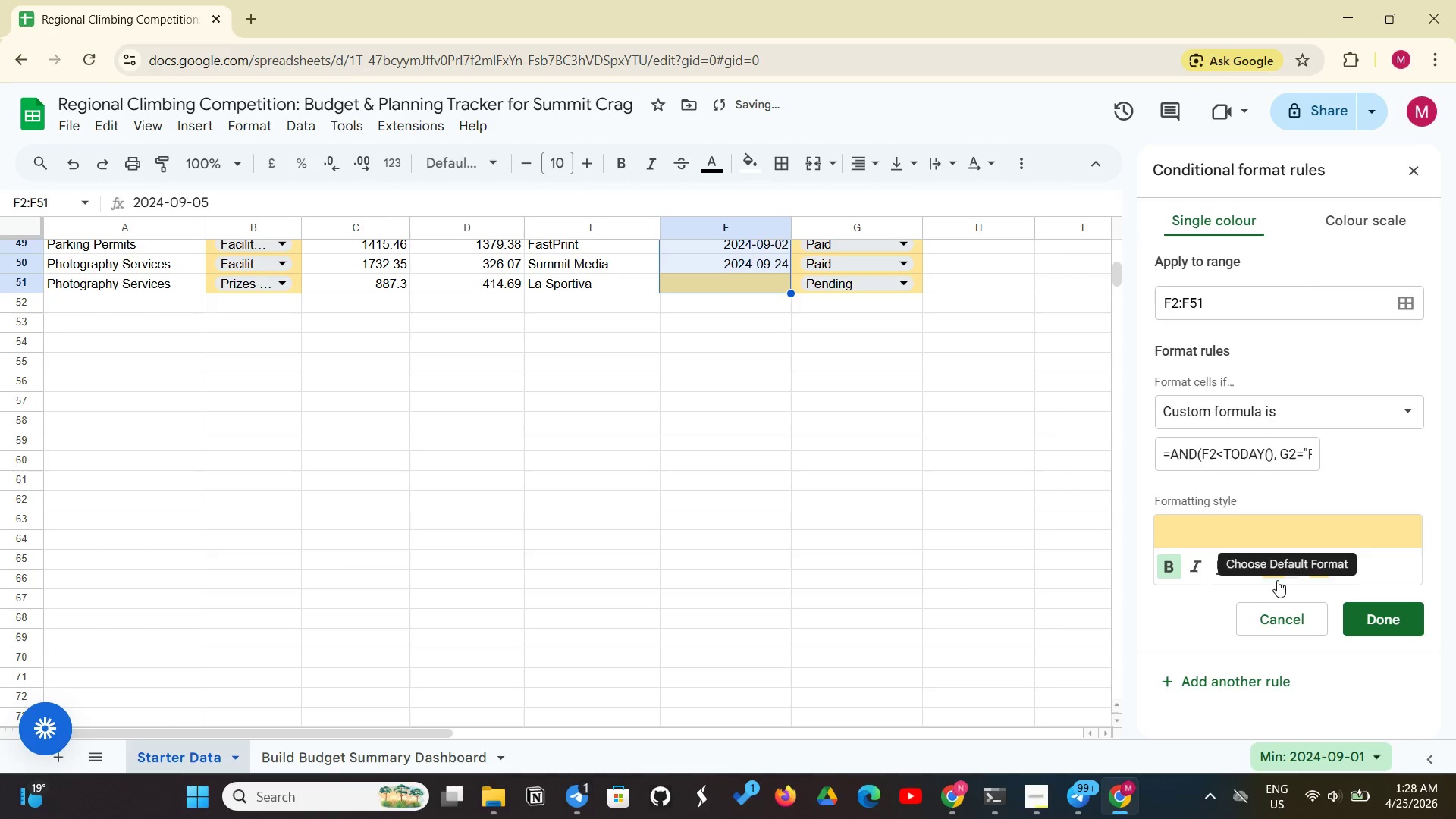 
left_click([1277, 576])
 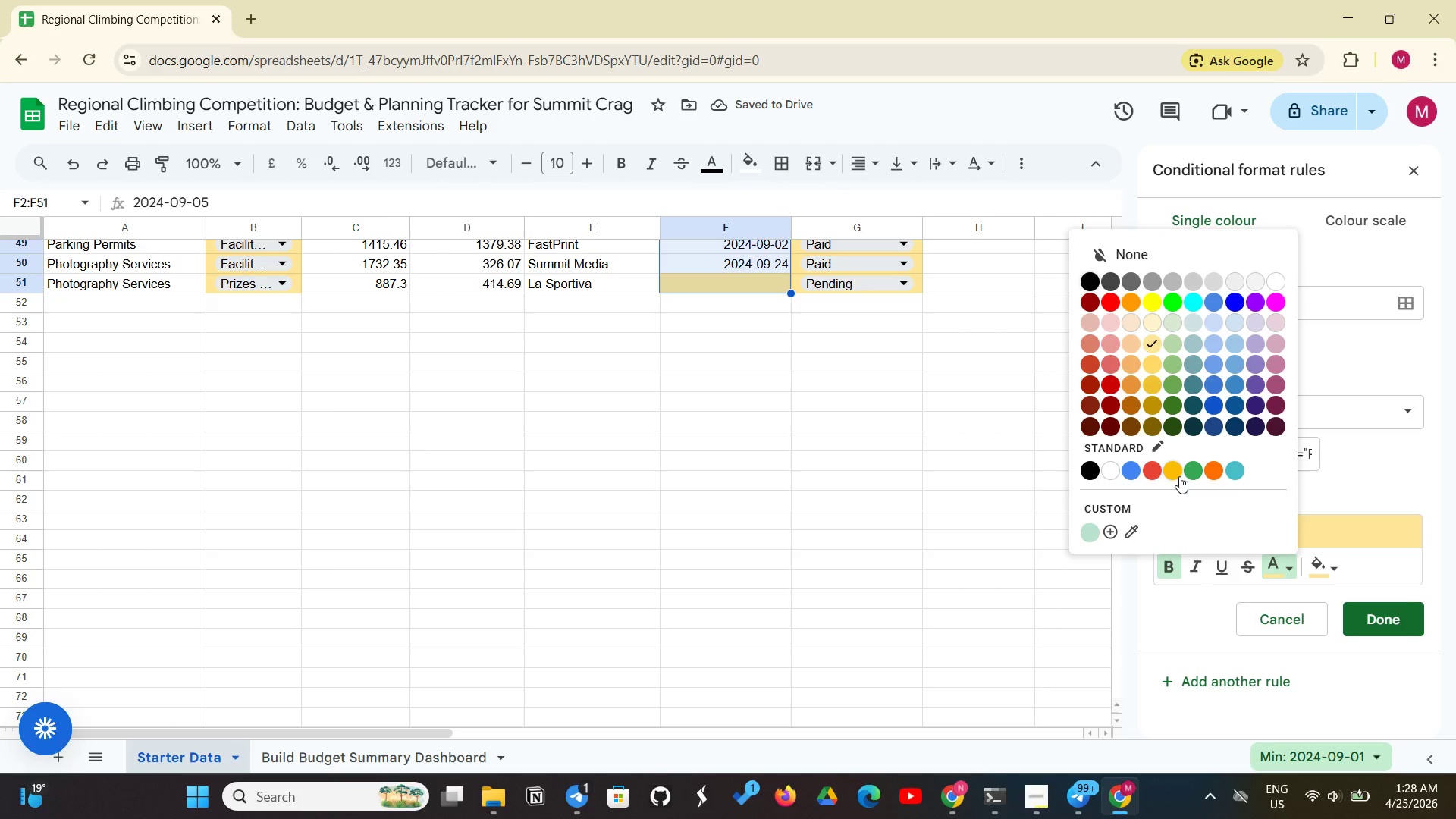 
left_click([1179, 476])
 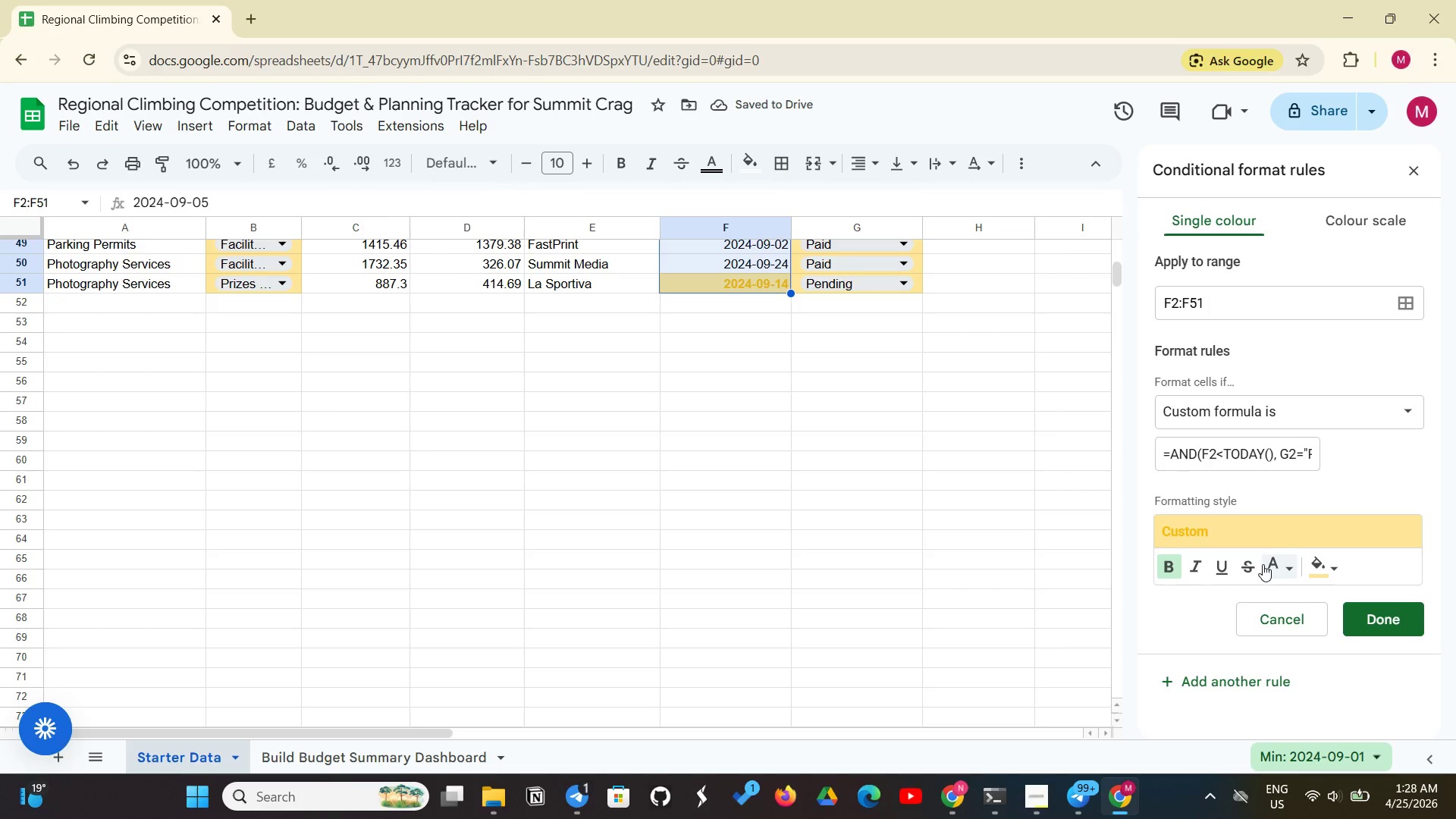 
left_click([878, 460])
 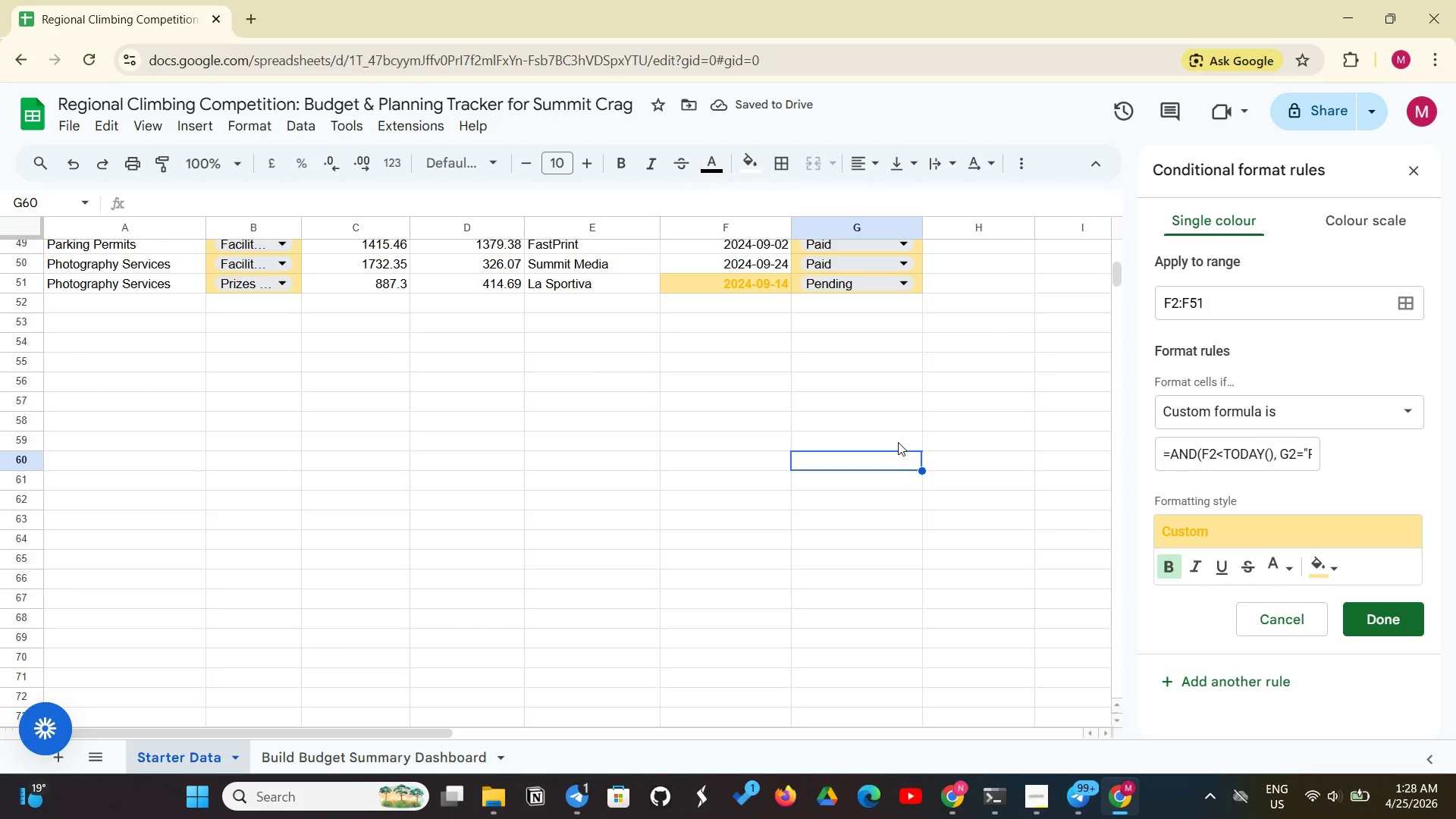 
scroll: coordinate [899, 441], scroll_direction: up, amount: 17.0
 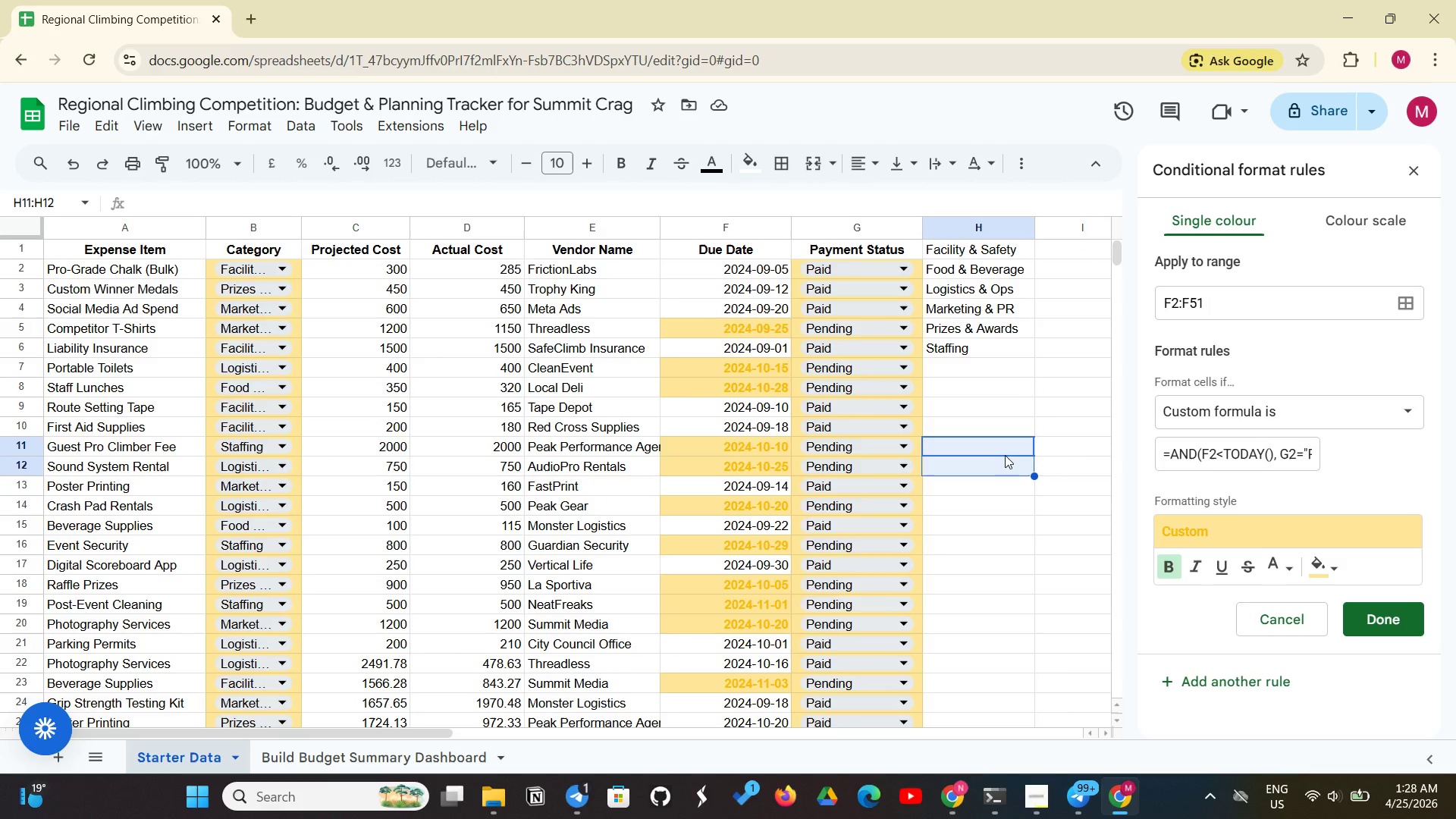 
wait(16.62)
 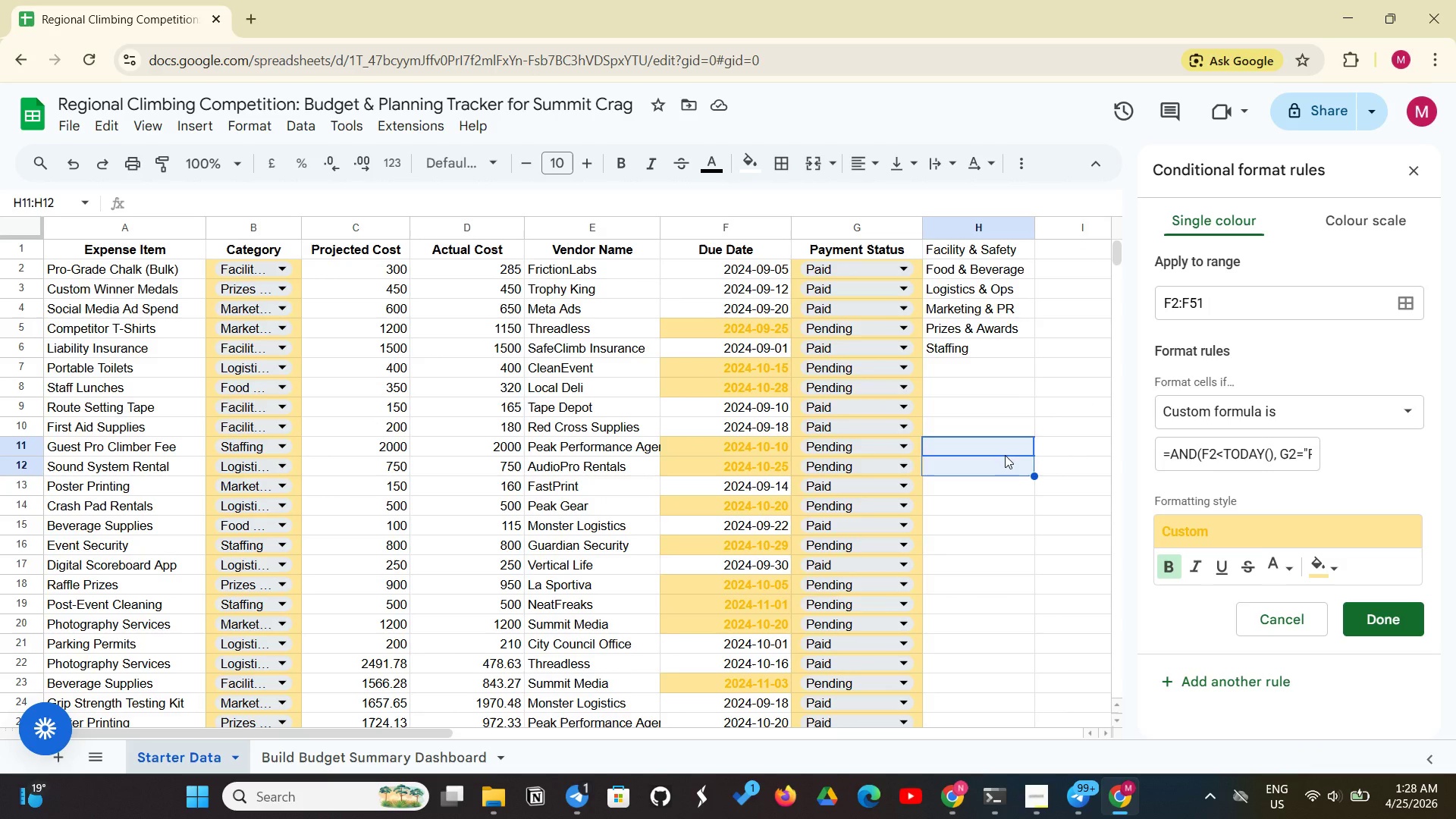 
left_click([1353, 613])
 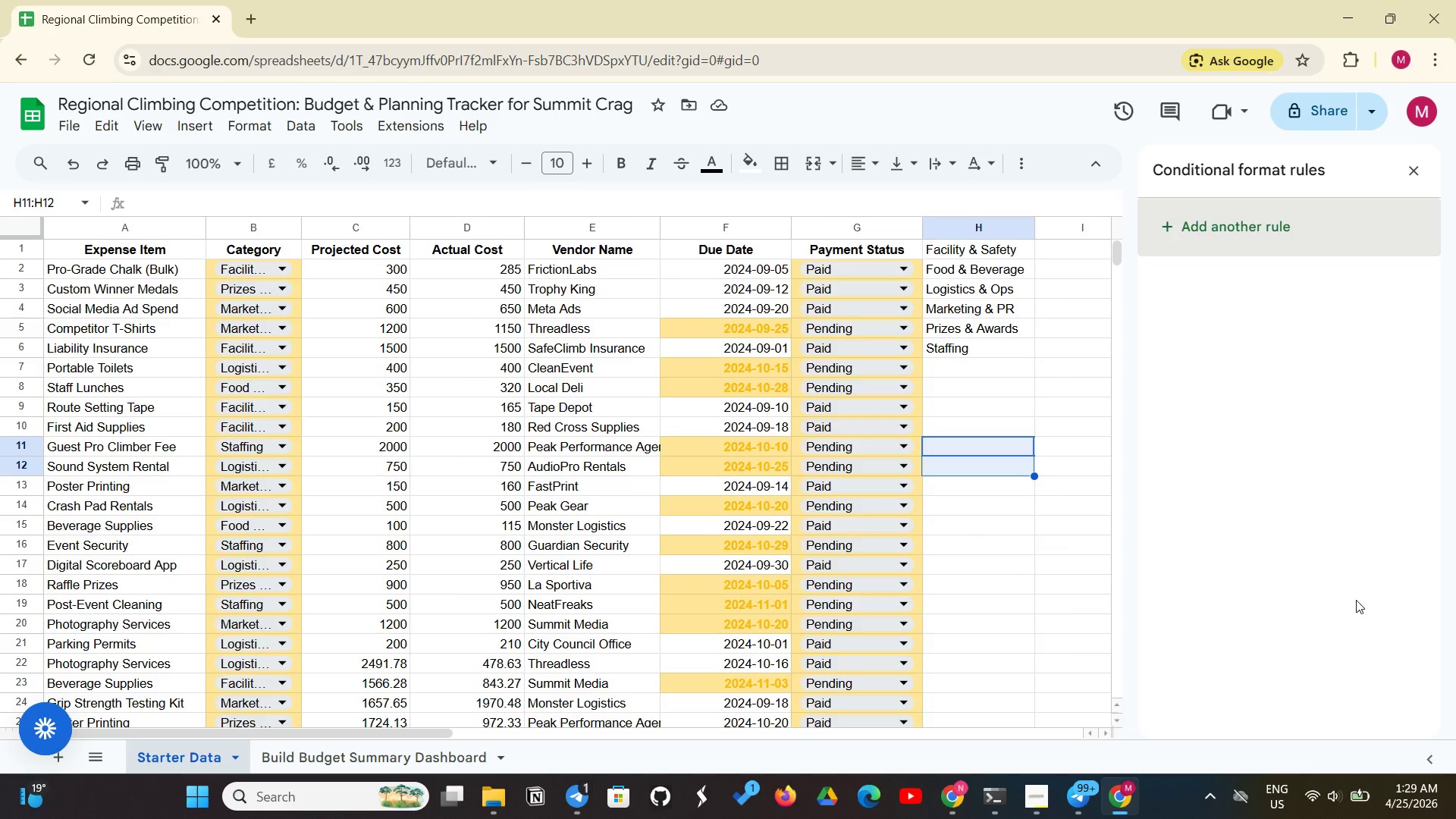 
wait(41.28)
 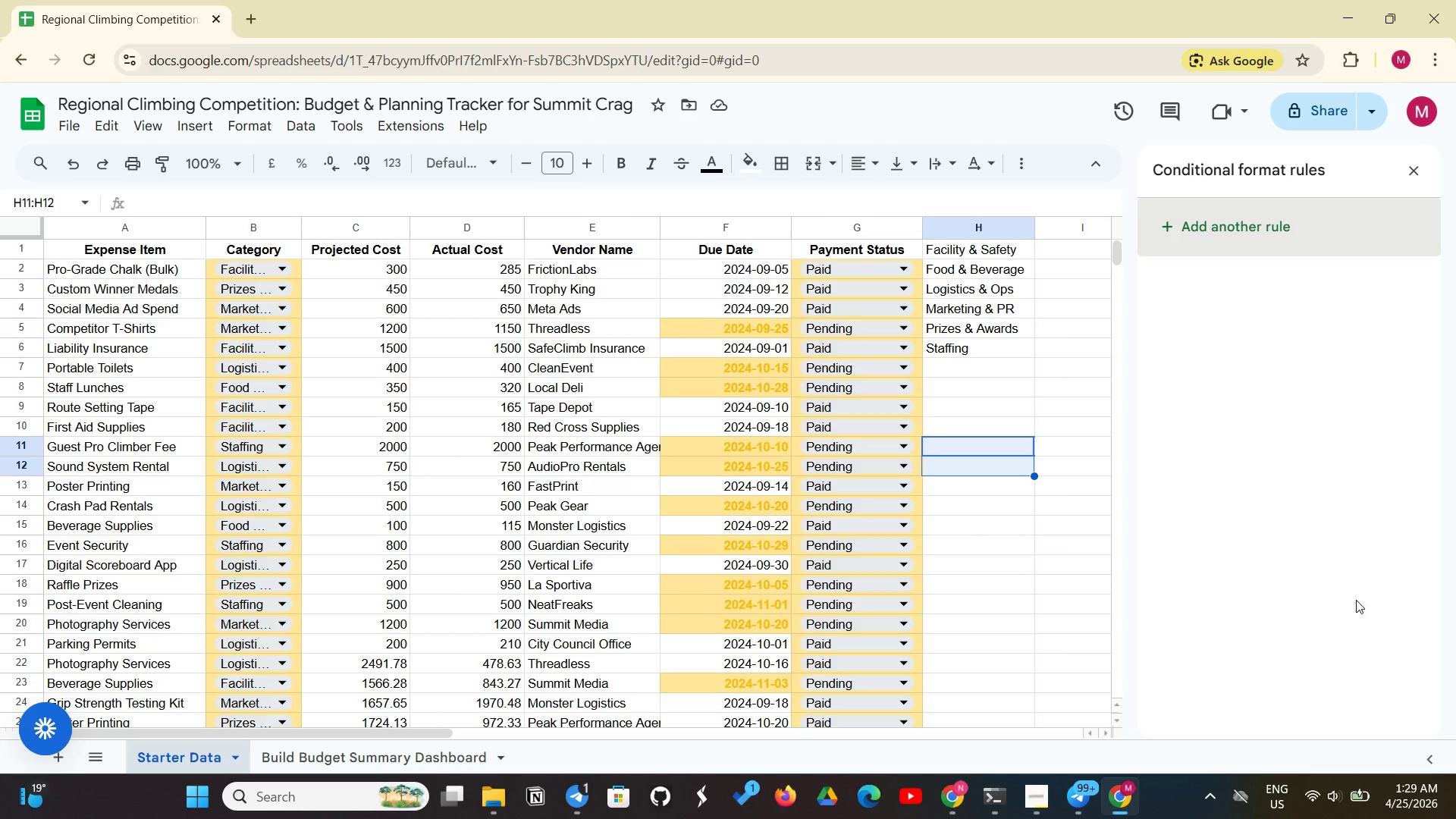 
left_click_drag(start_coordinate=[180, 252], to_coordinate=[885, 259])
 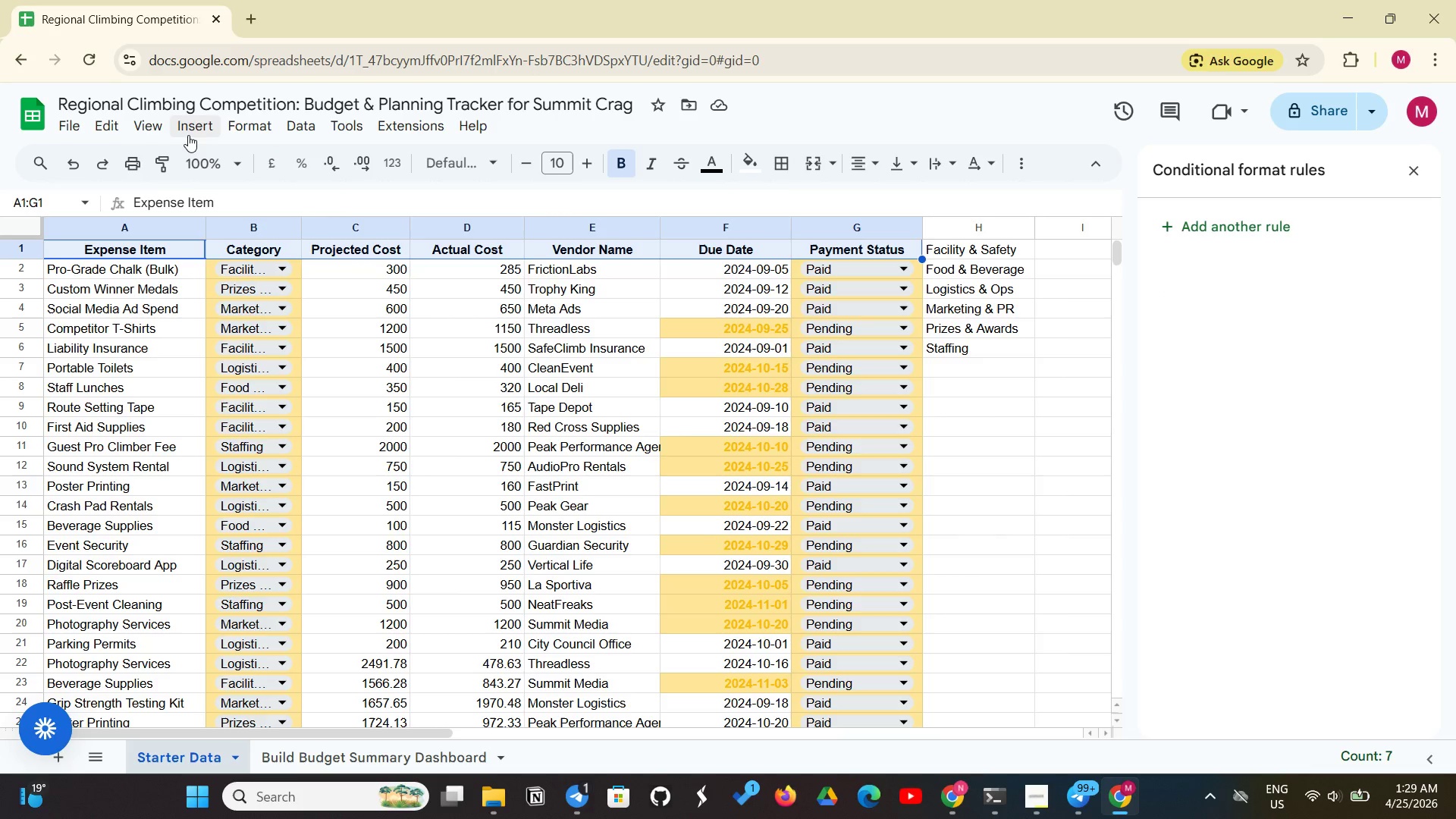 
double_click([146, 133])
 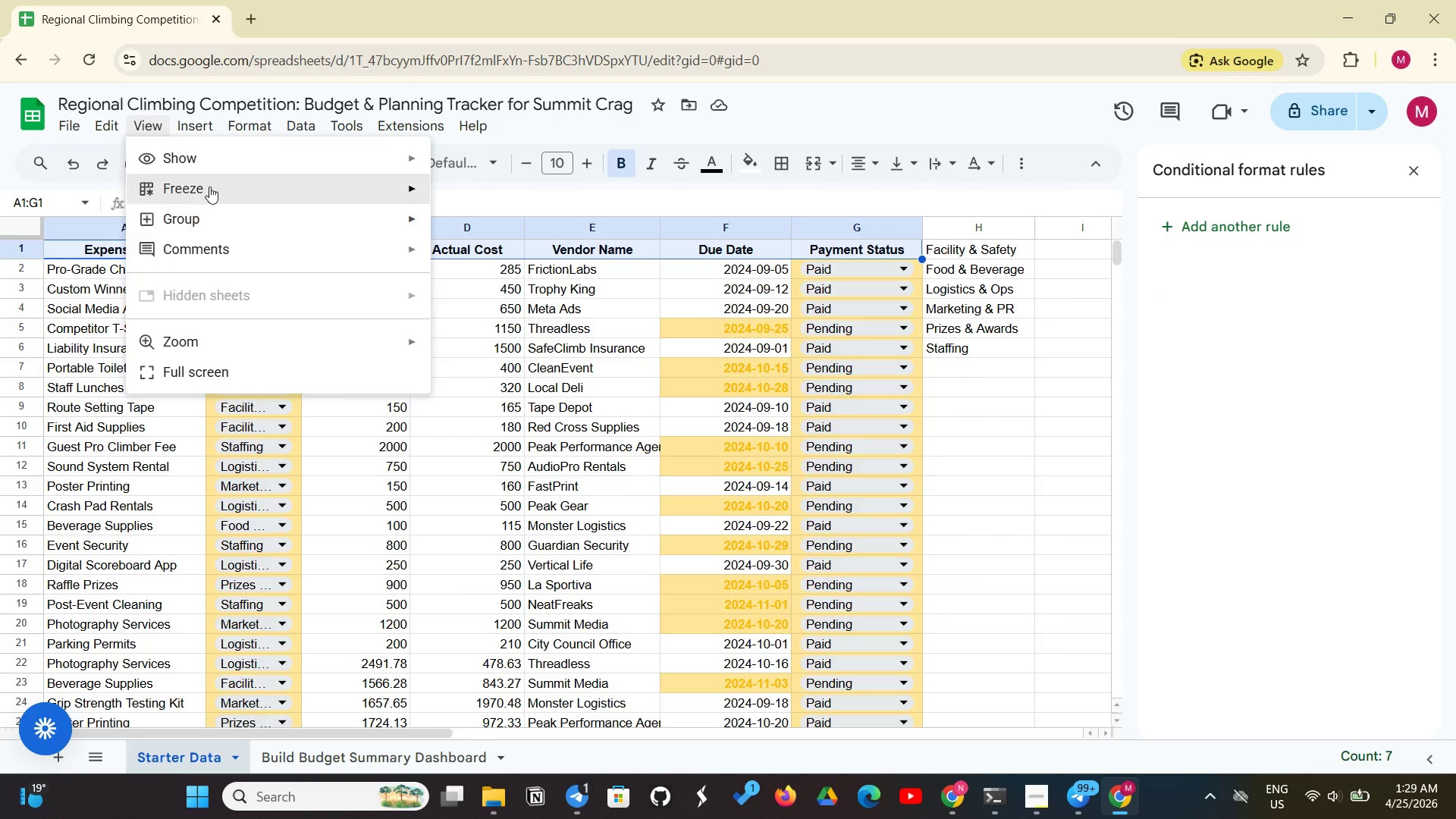 
left_click([212, 184])
 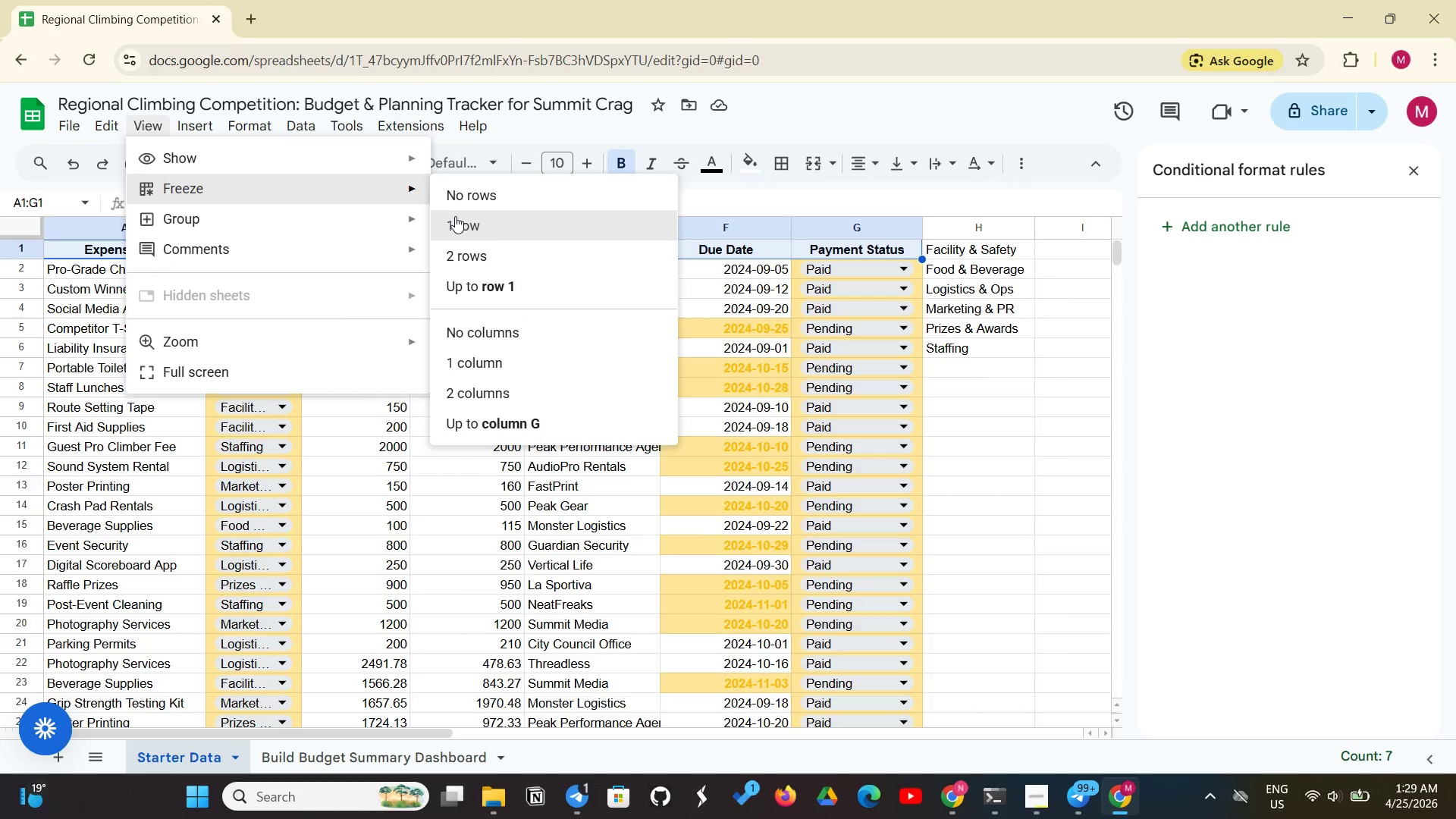 
left_click([455, 216])
 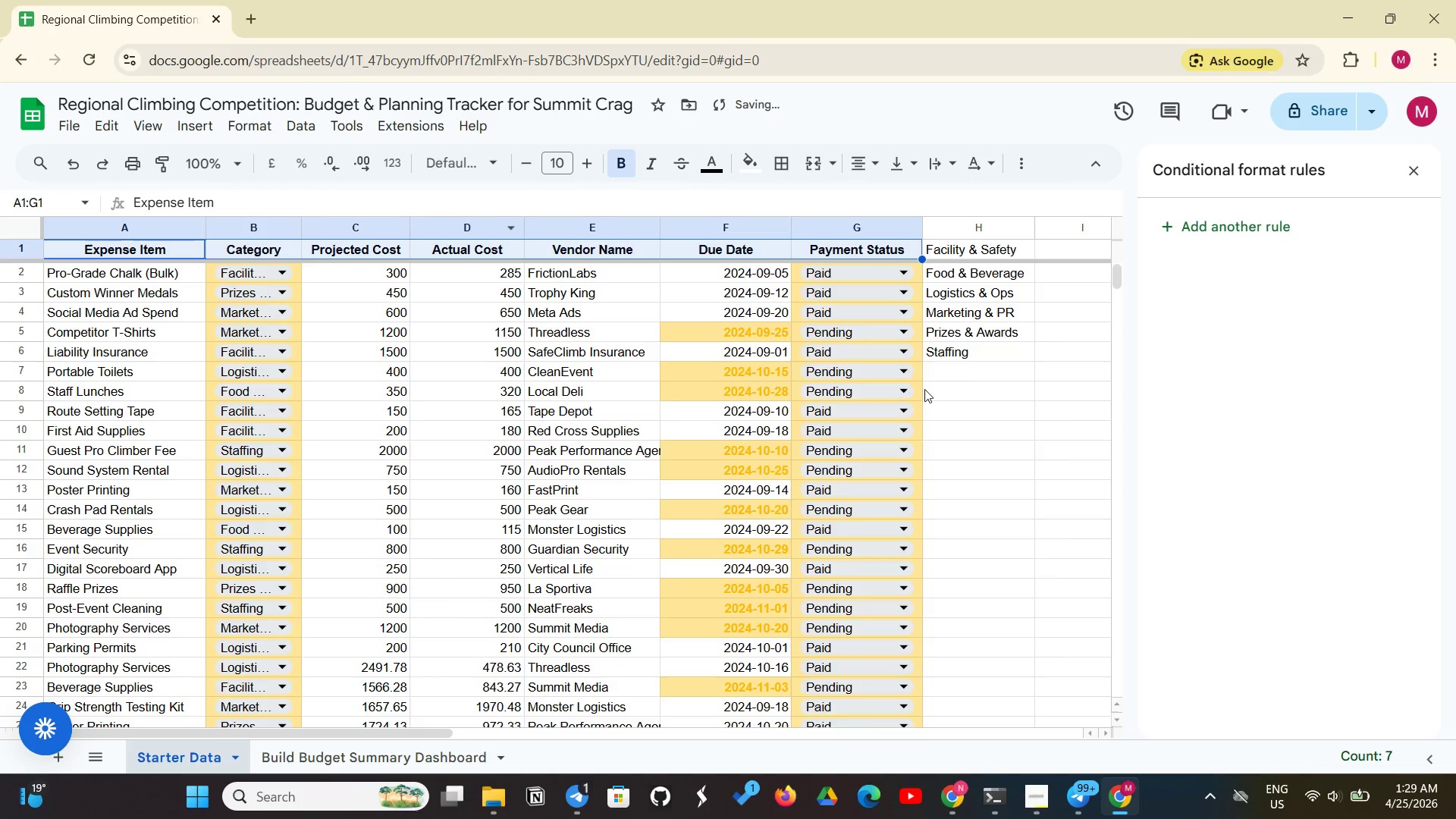 
left_click([984, 449])
 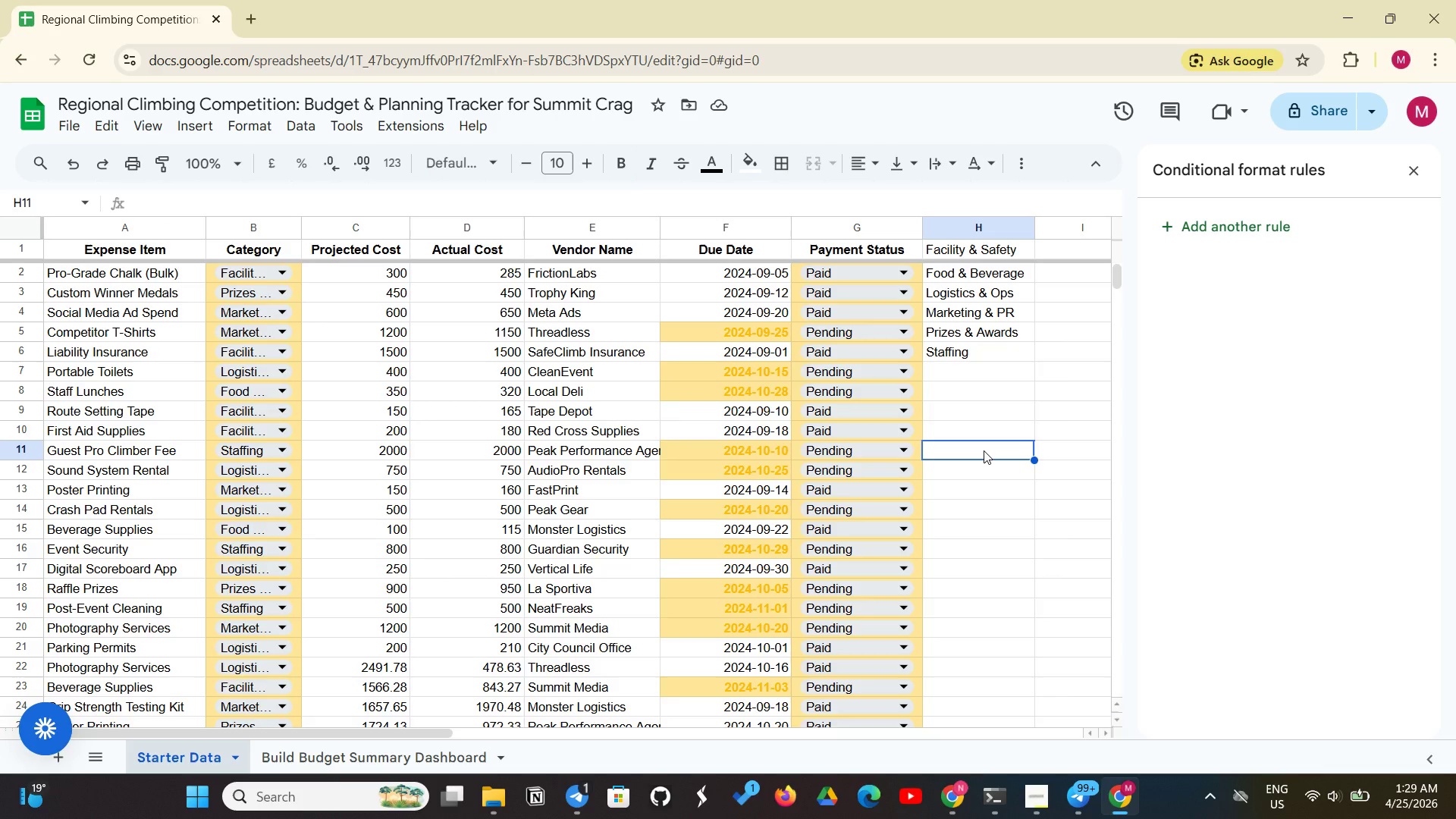 
wait(11.83)
 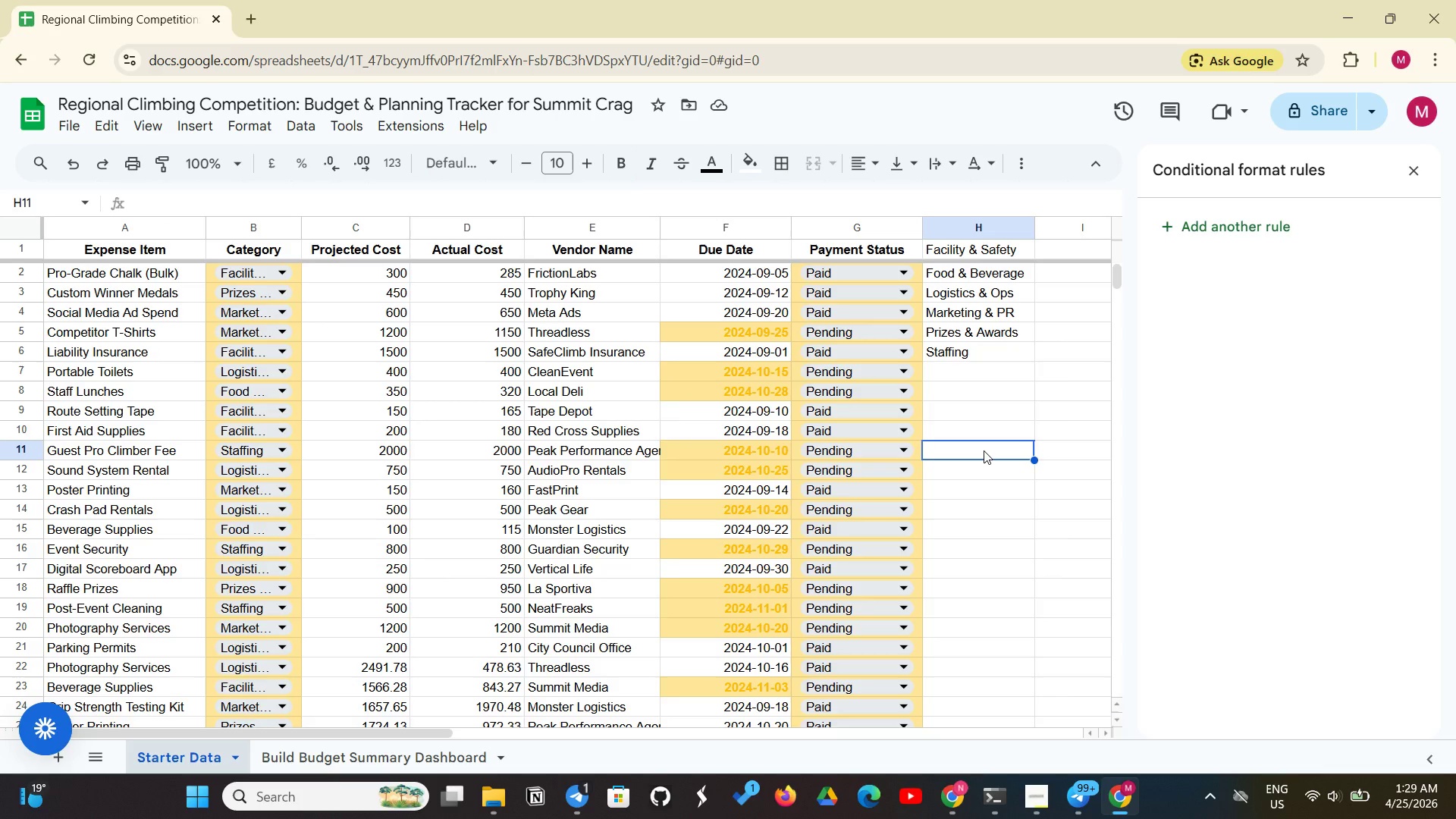 
left_click([139, 130])
 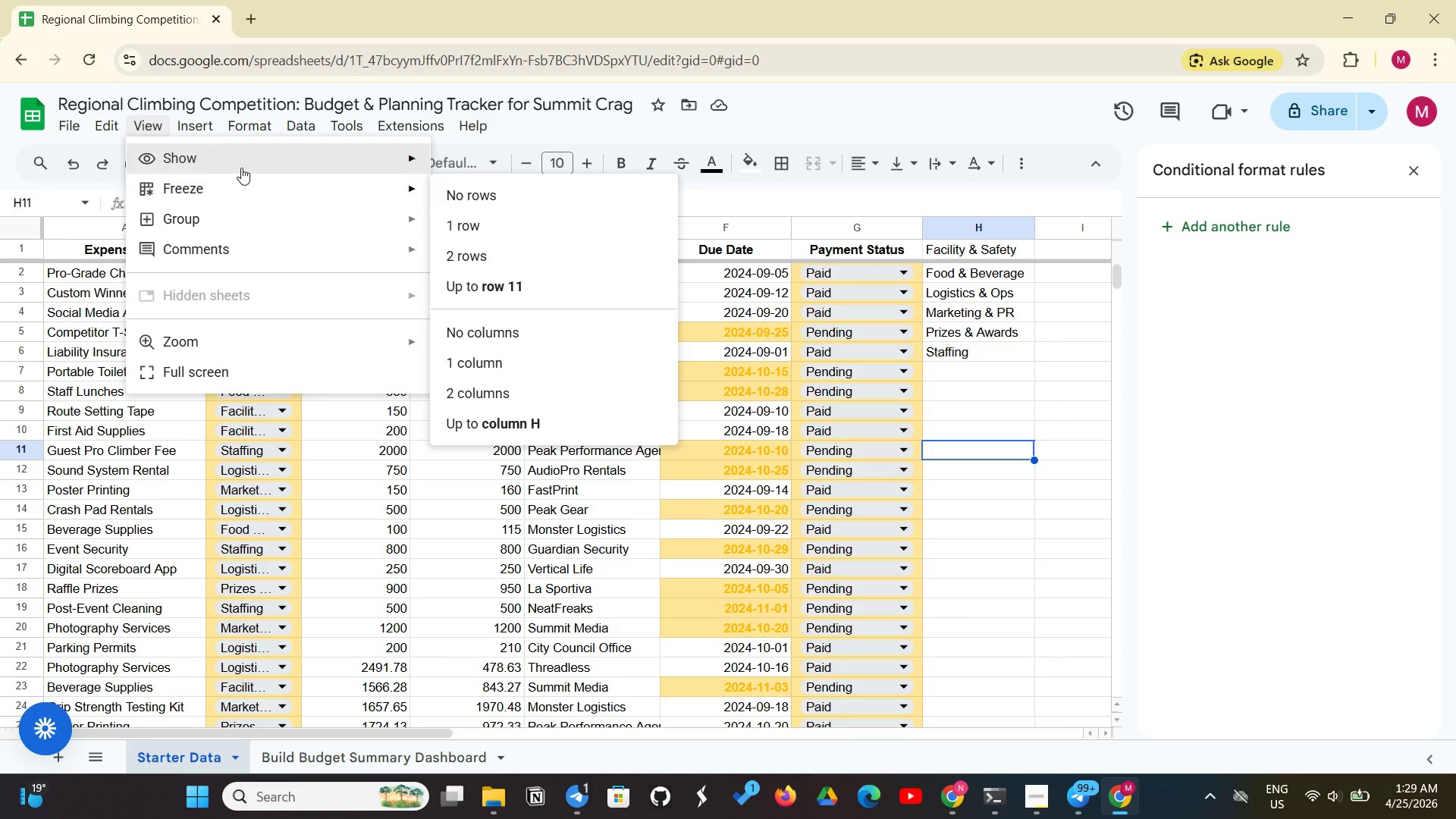 
left_click([241, 168])
 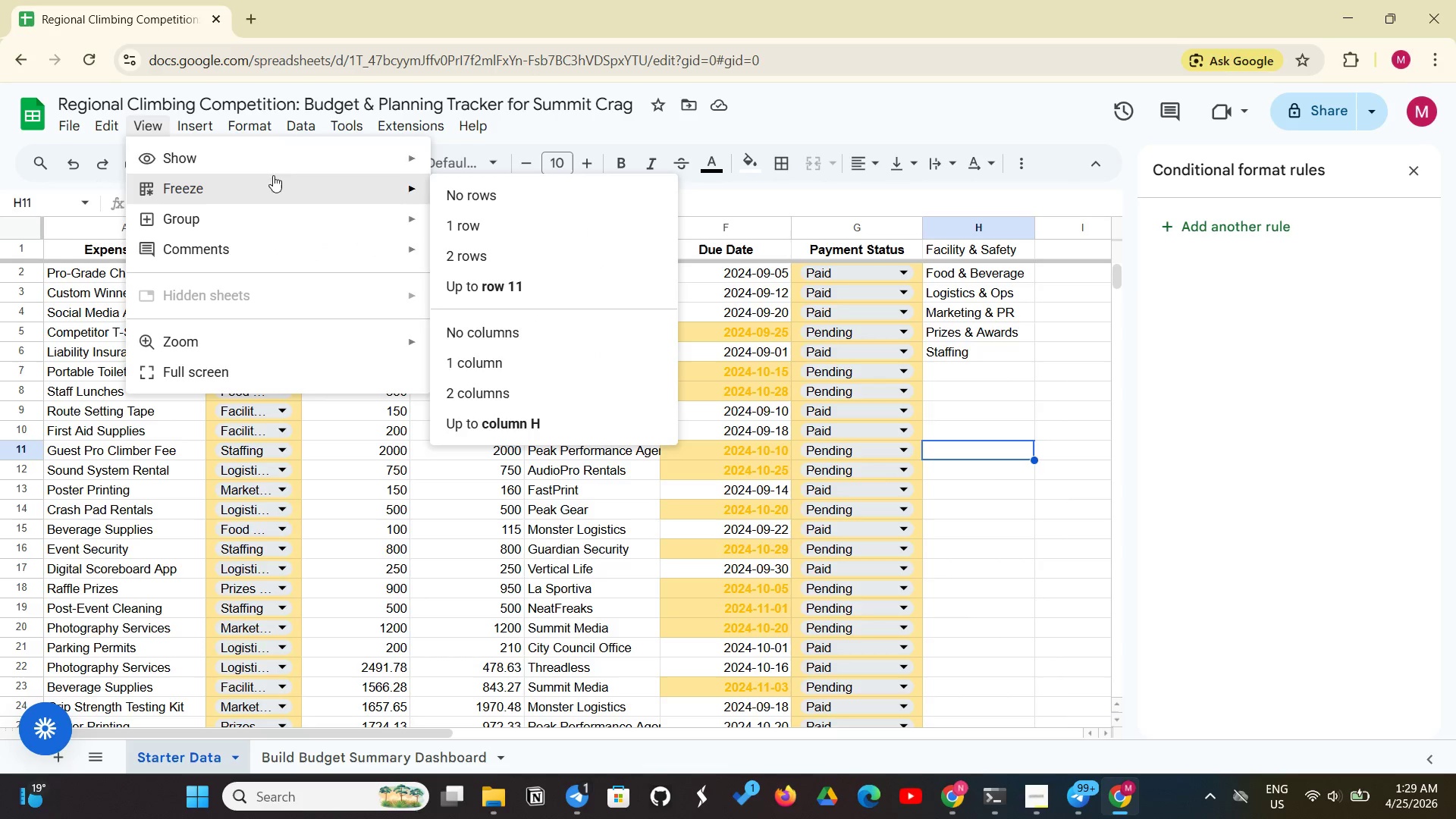 
left_click([245, 170])
 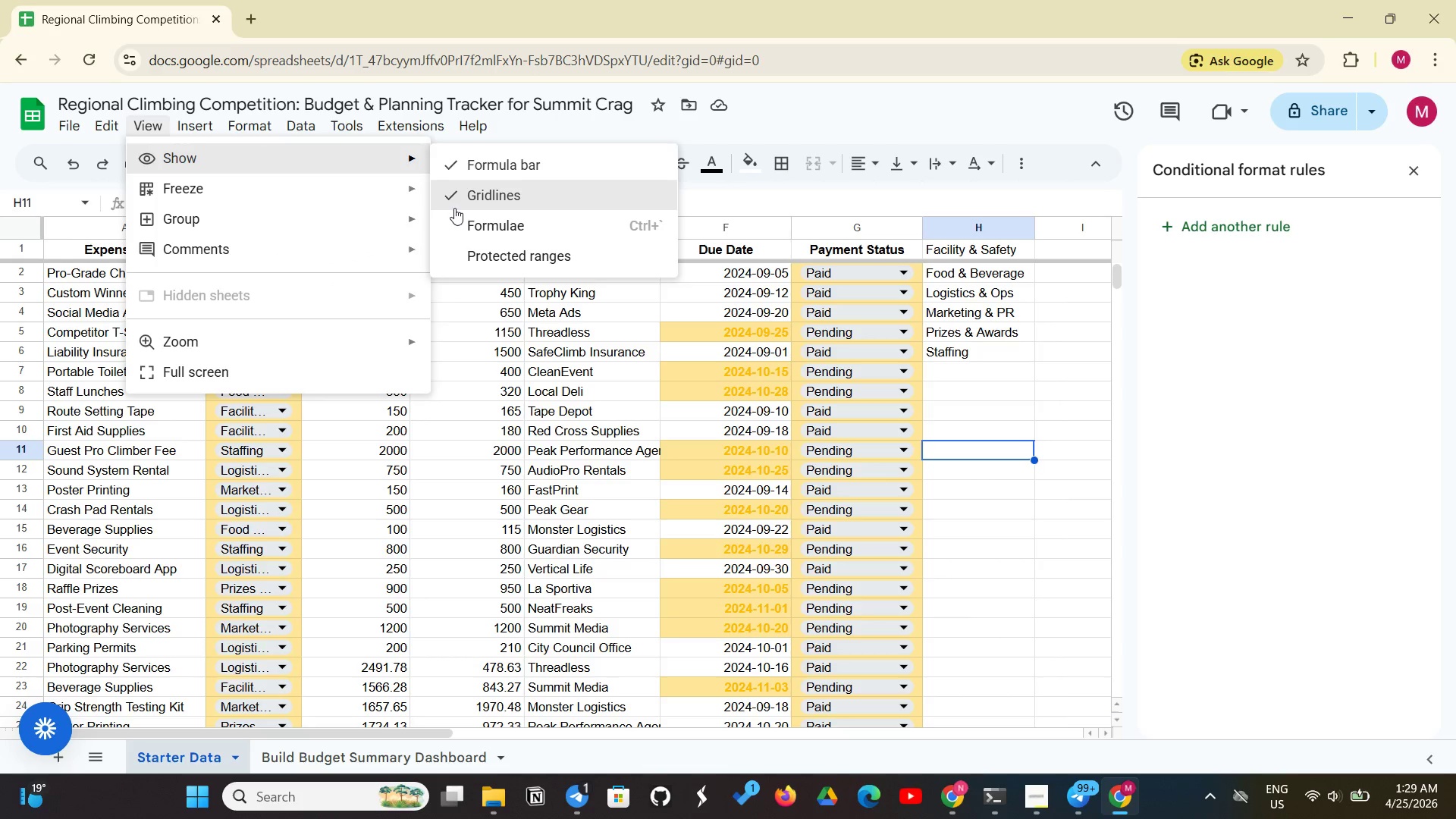 
left_click([455, 208])
 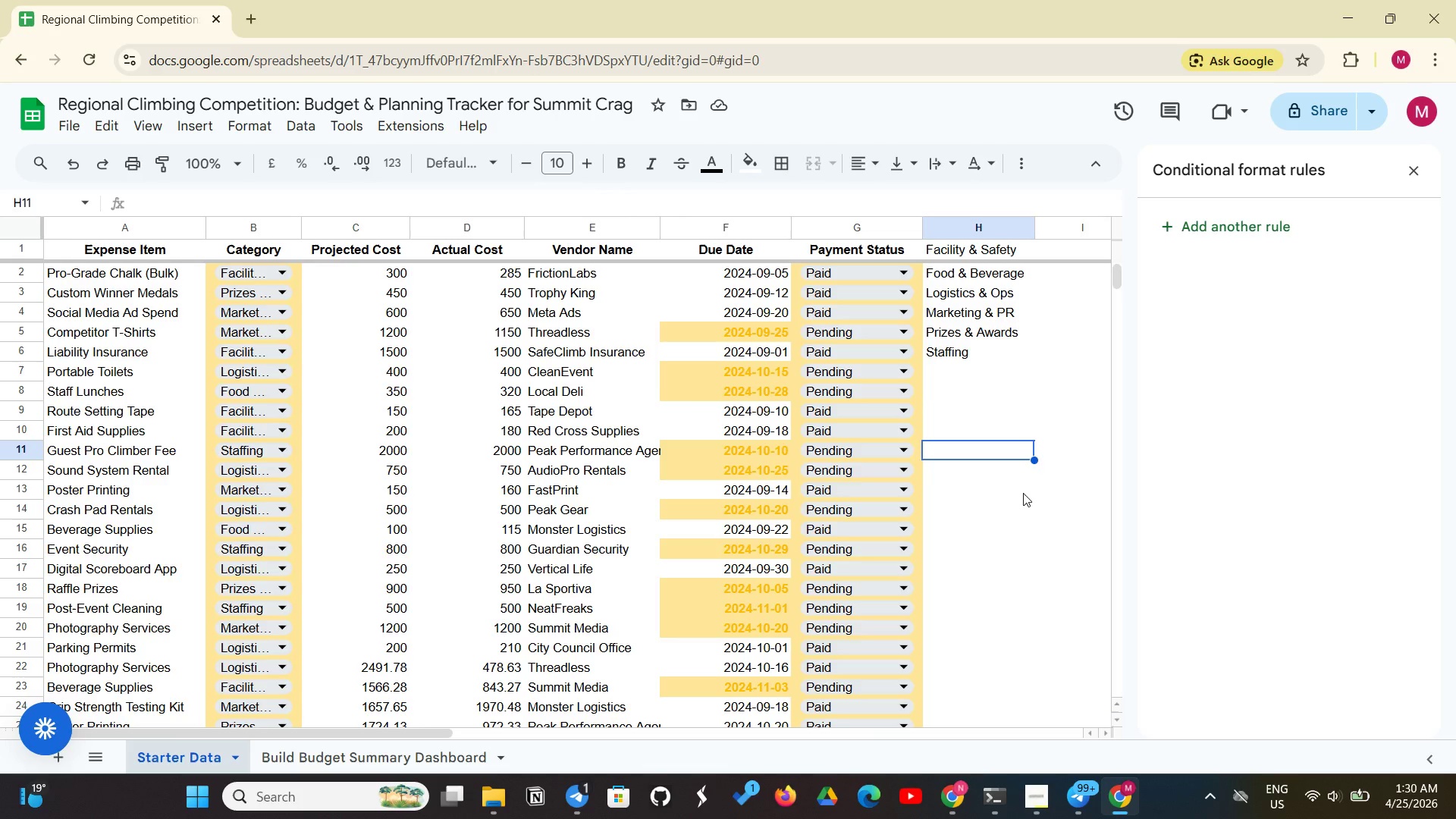 
wait(13.45)
 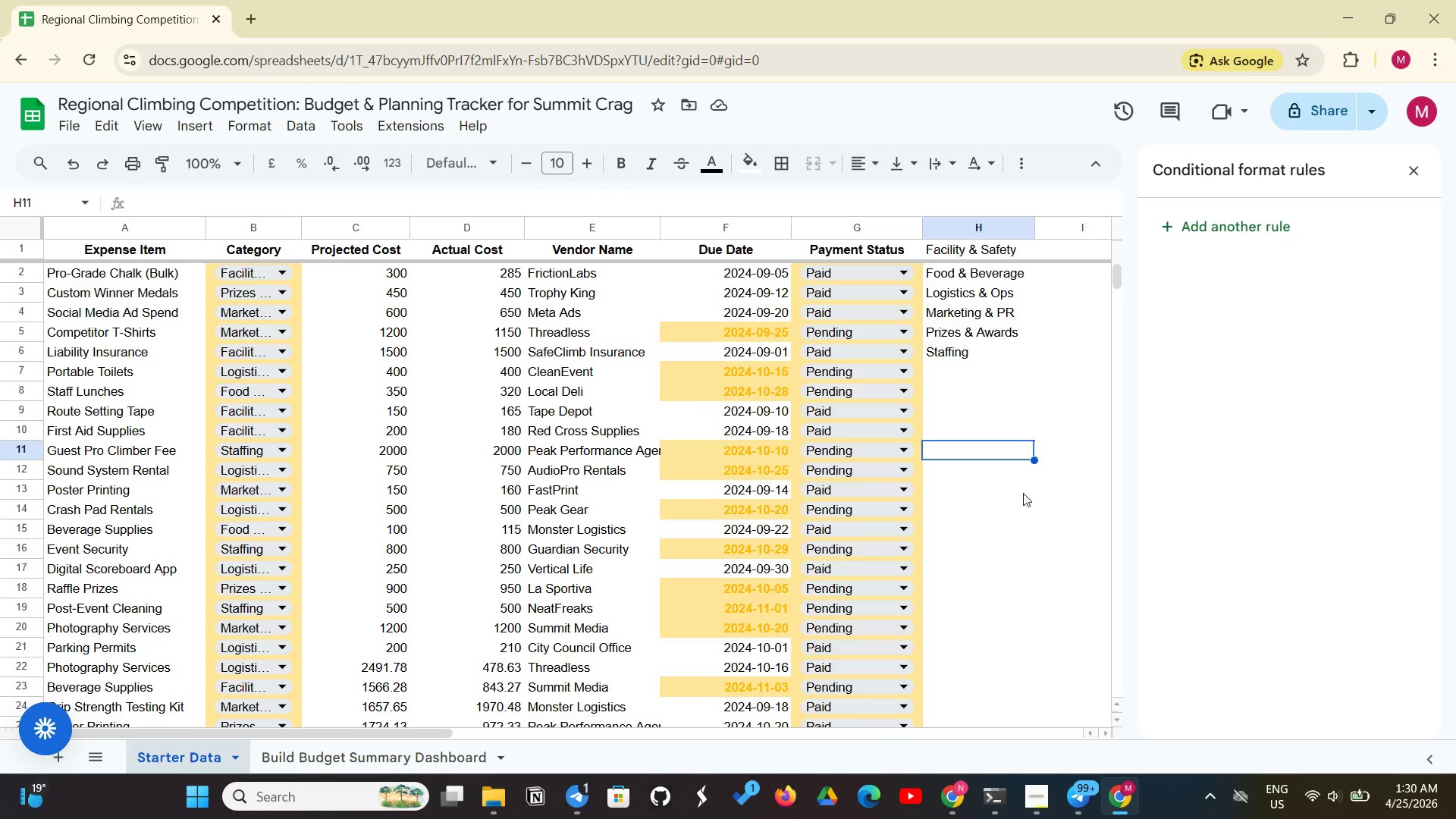 
left_click([355, 764])
 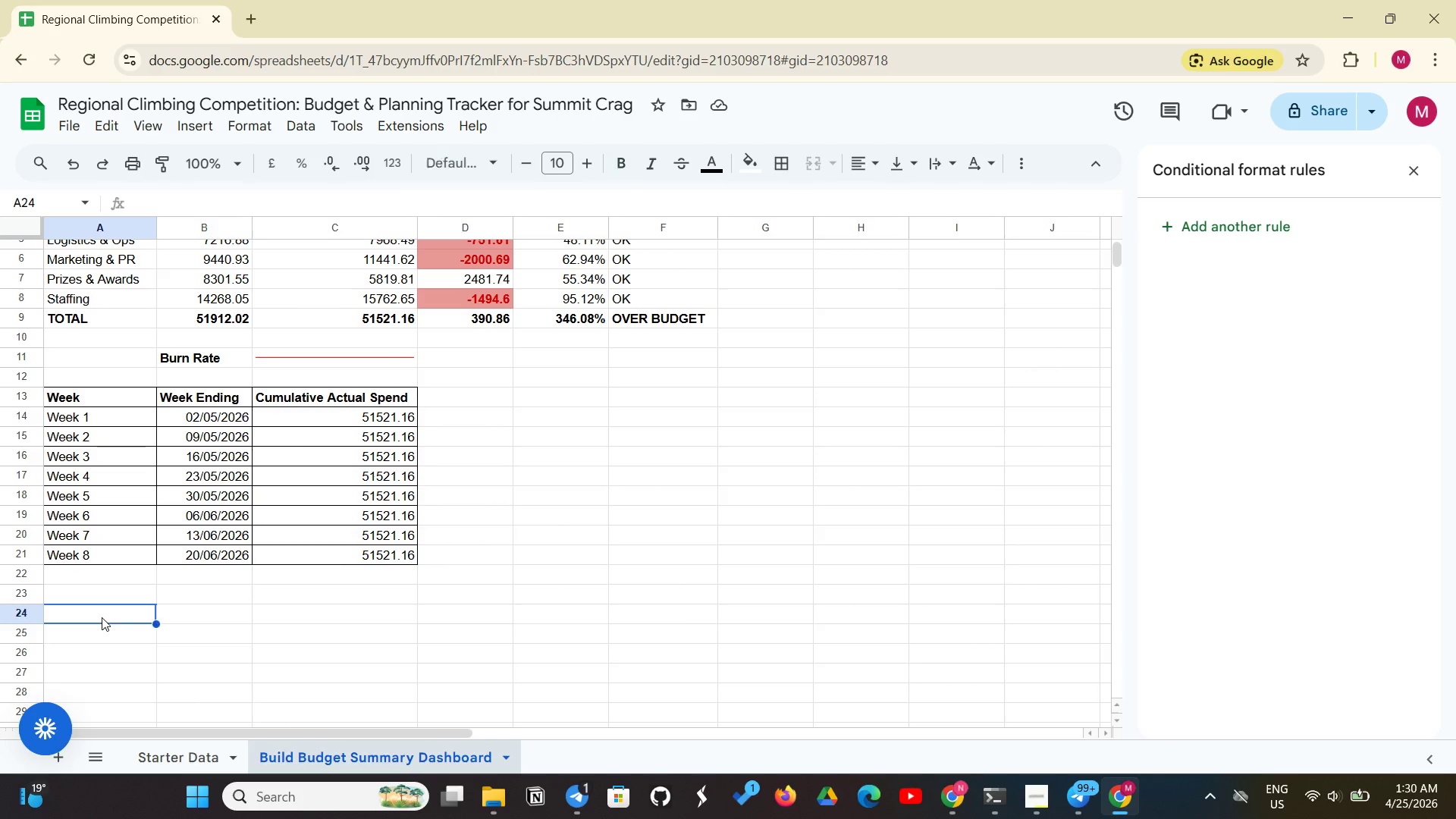 
scroll: coordinate [120, 590], scroll_direction: up, amount: 2.0
 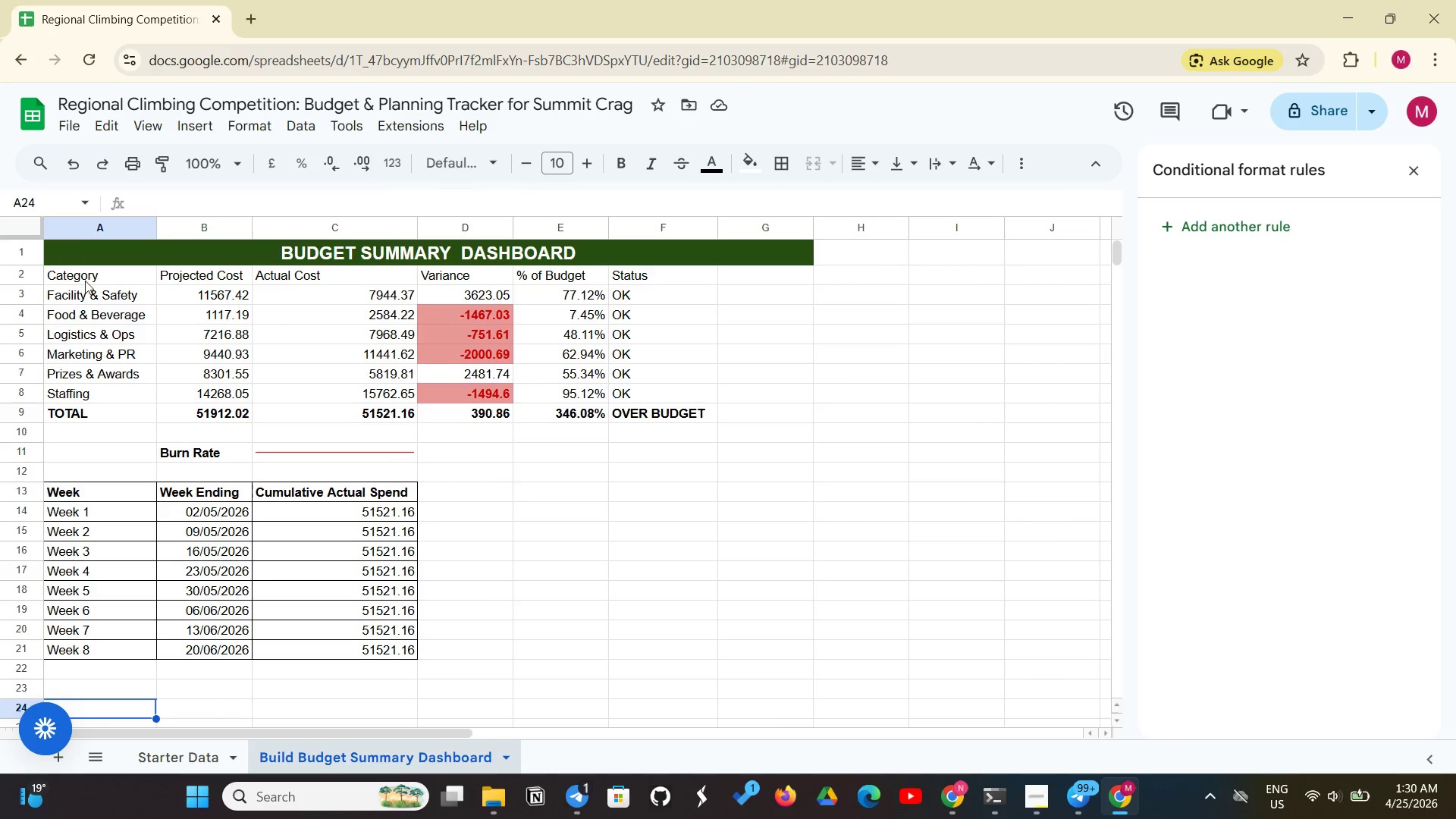 
left_click([89, 278])
 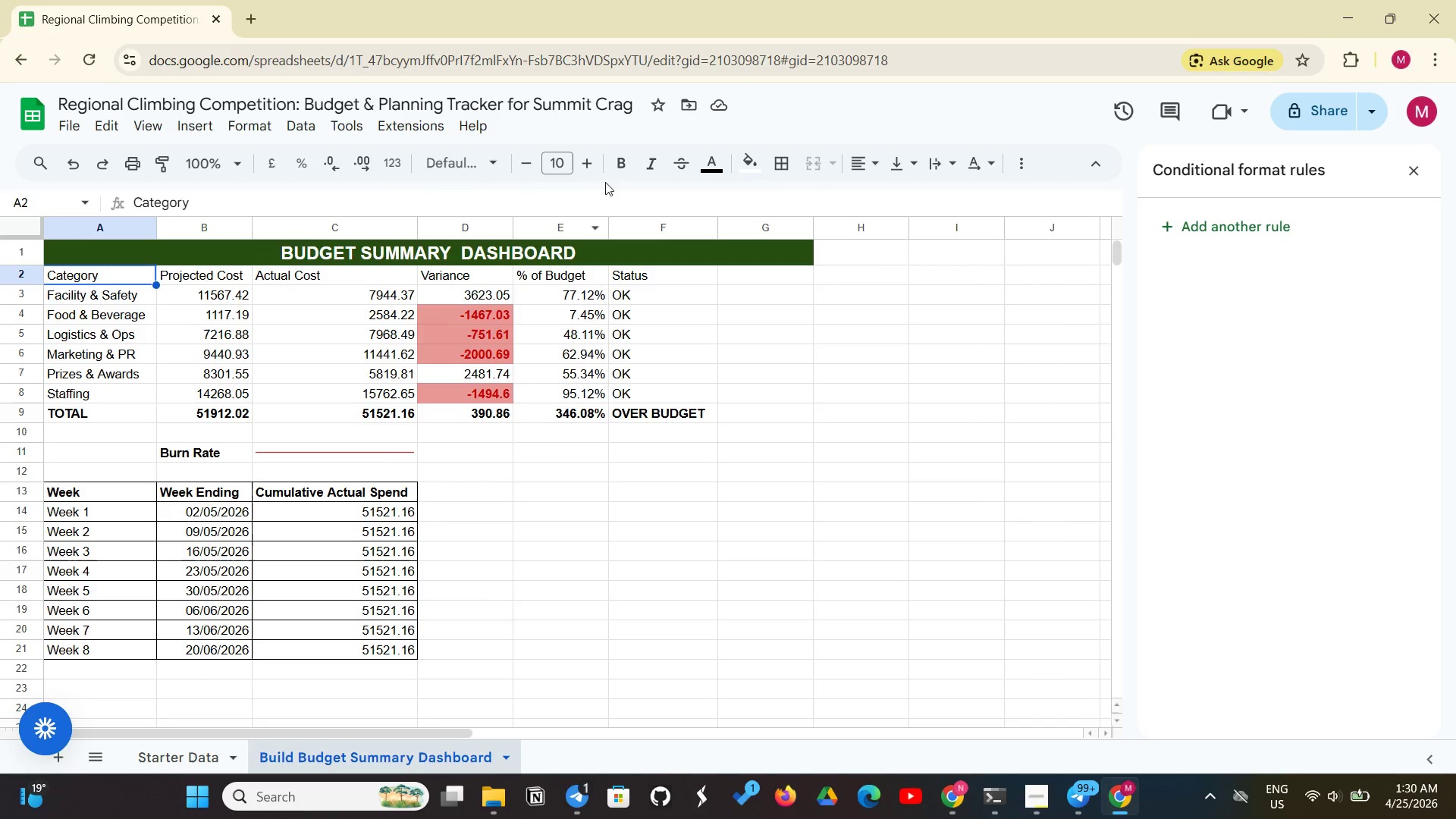 
left_click([626, 162])
 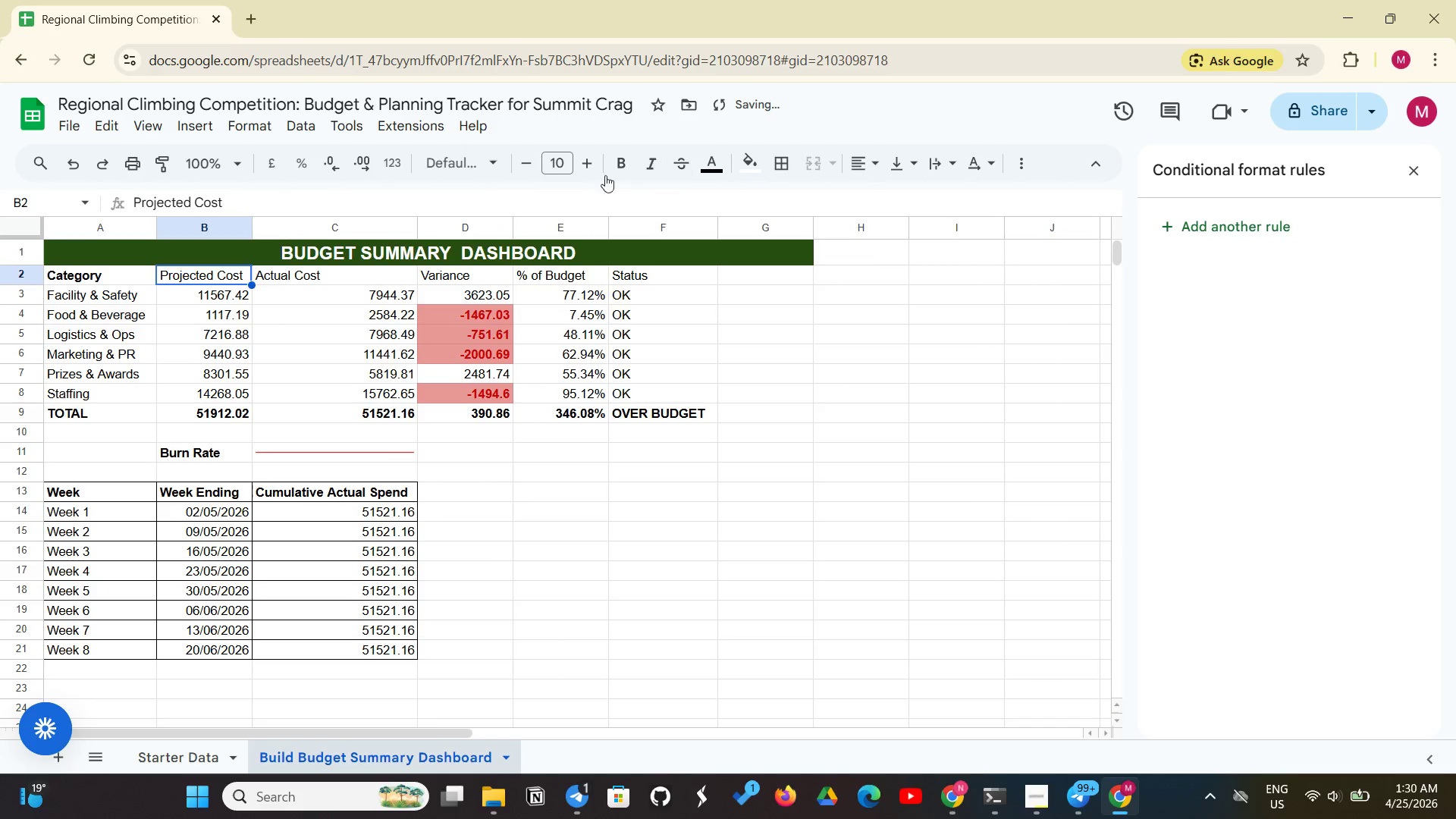 
left_click_drag(start_coordinate=[617, 165], to_coordinate=[611, 177])
 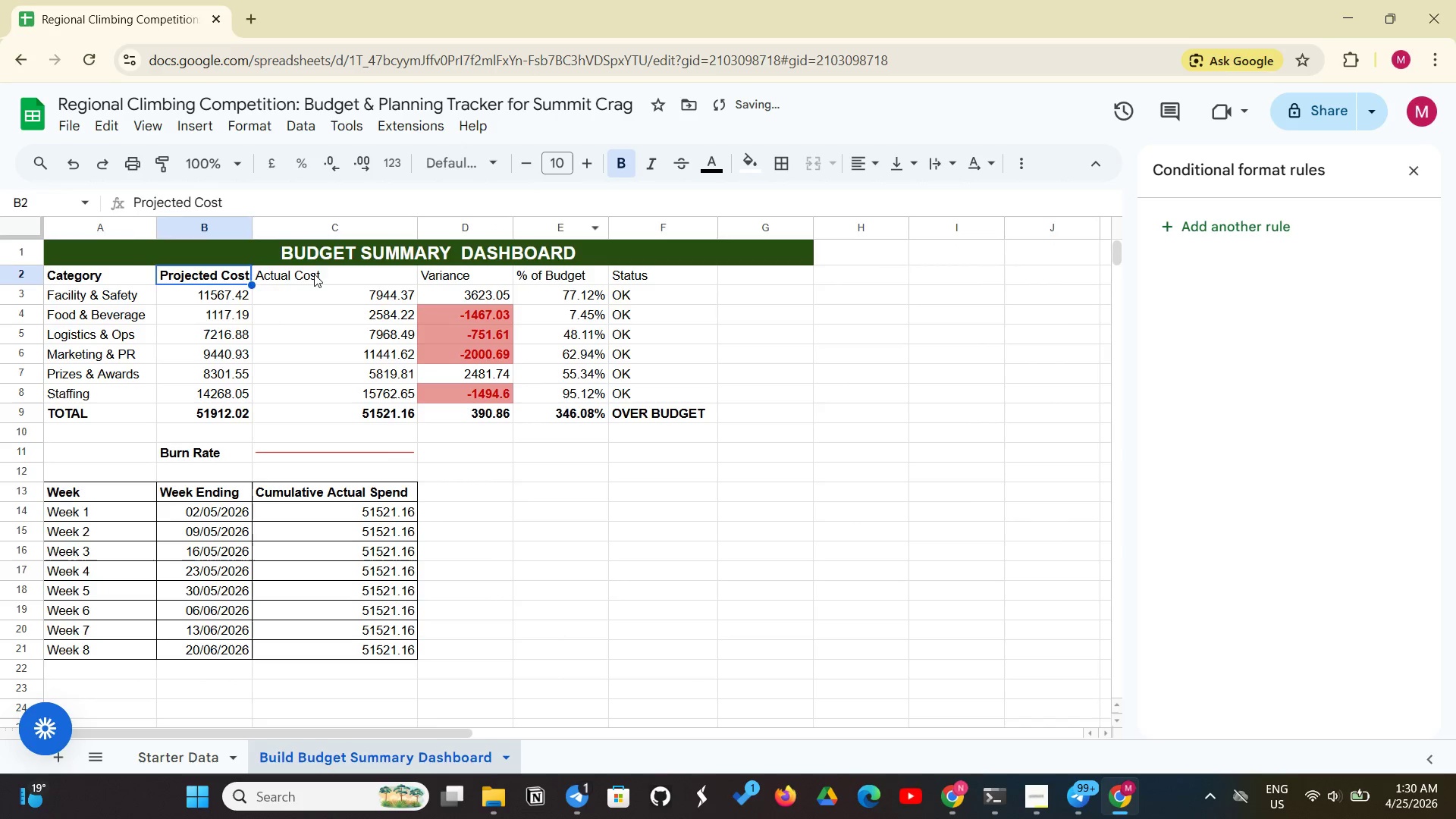 
left_click([315, 274])
 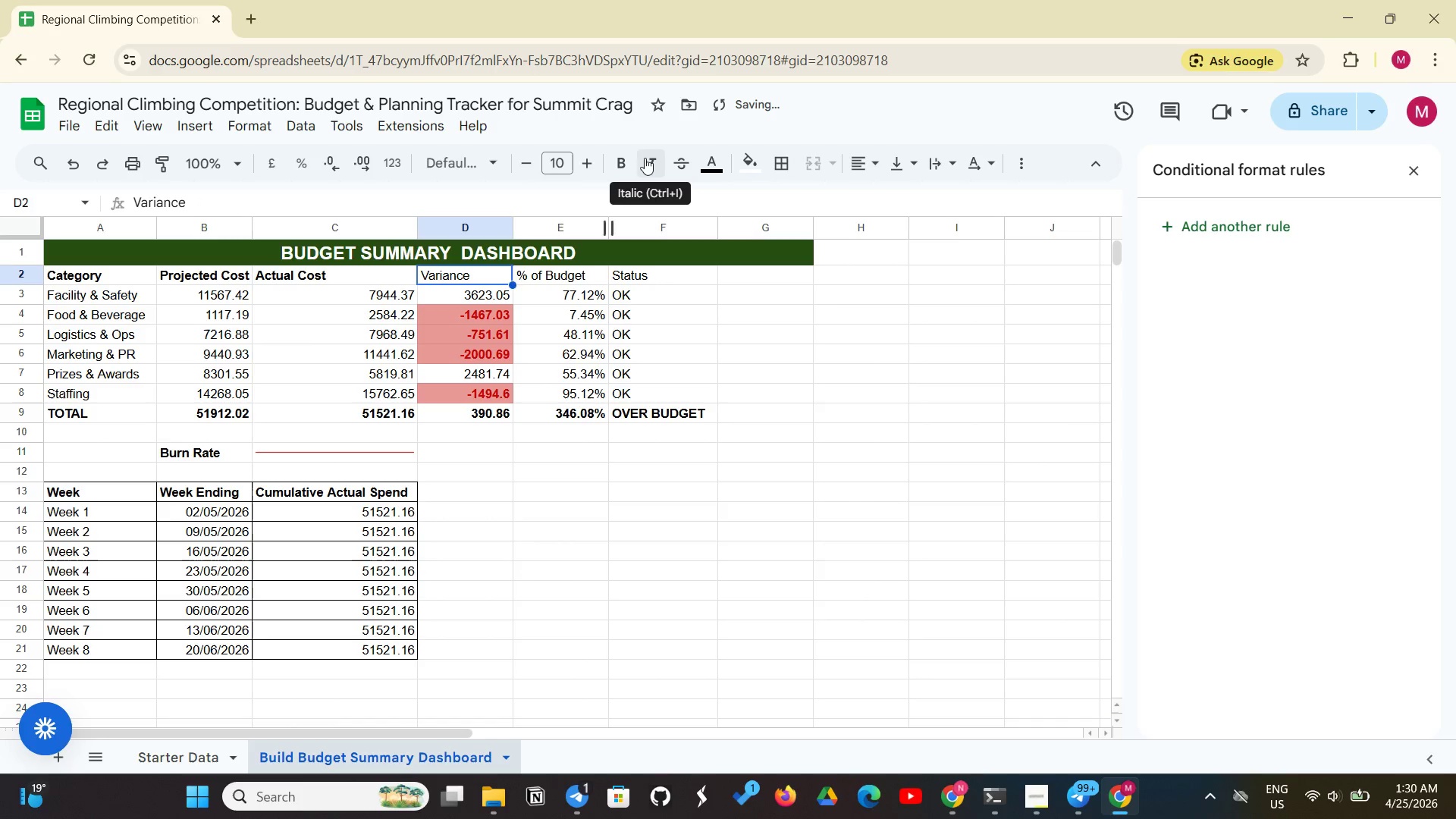 
left_click([610, 152])
 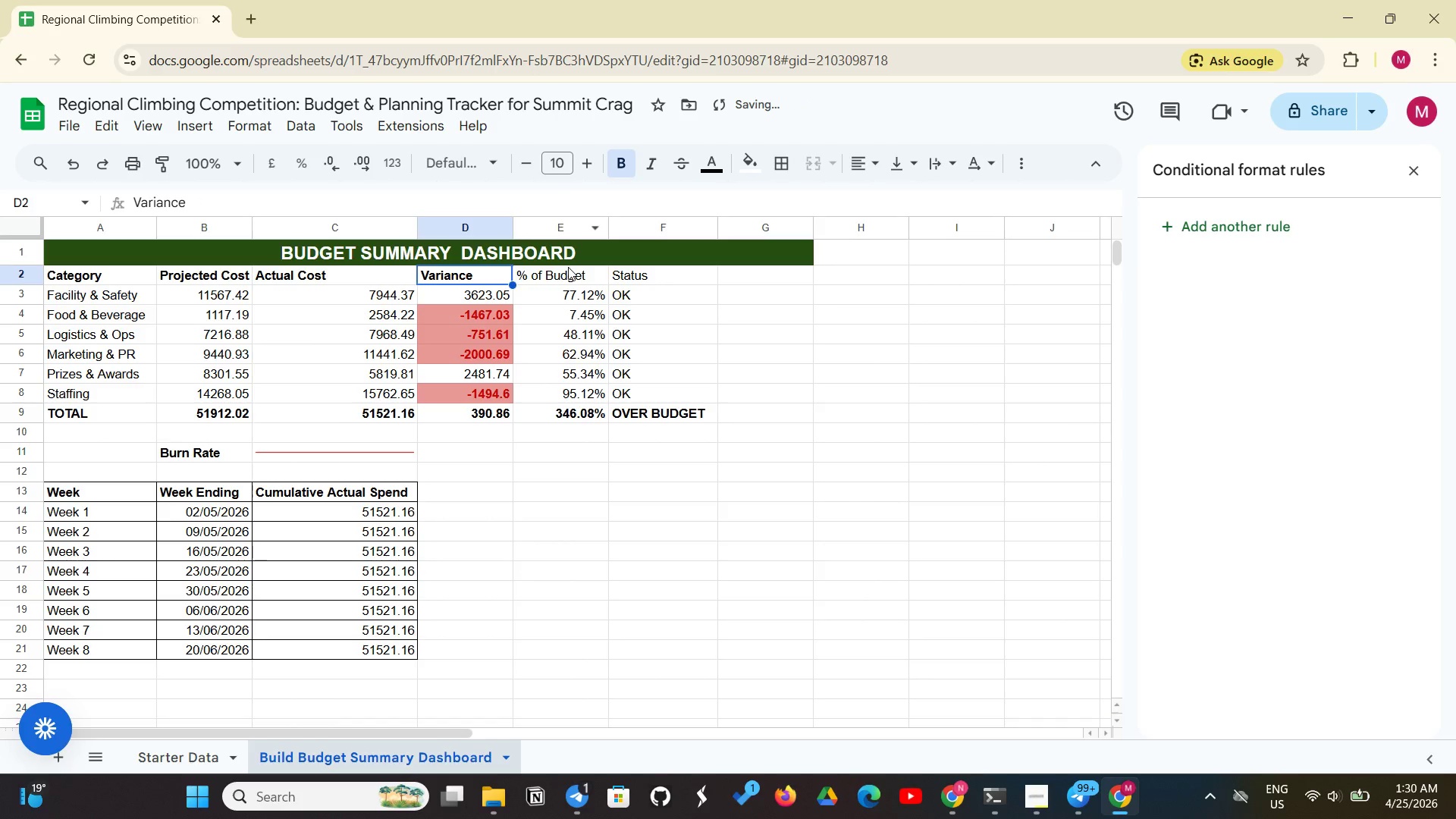 
left_click([566, 274])
 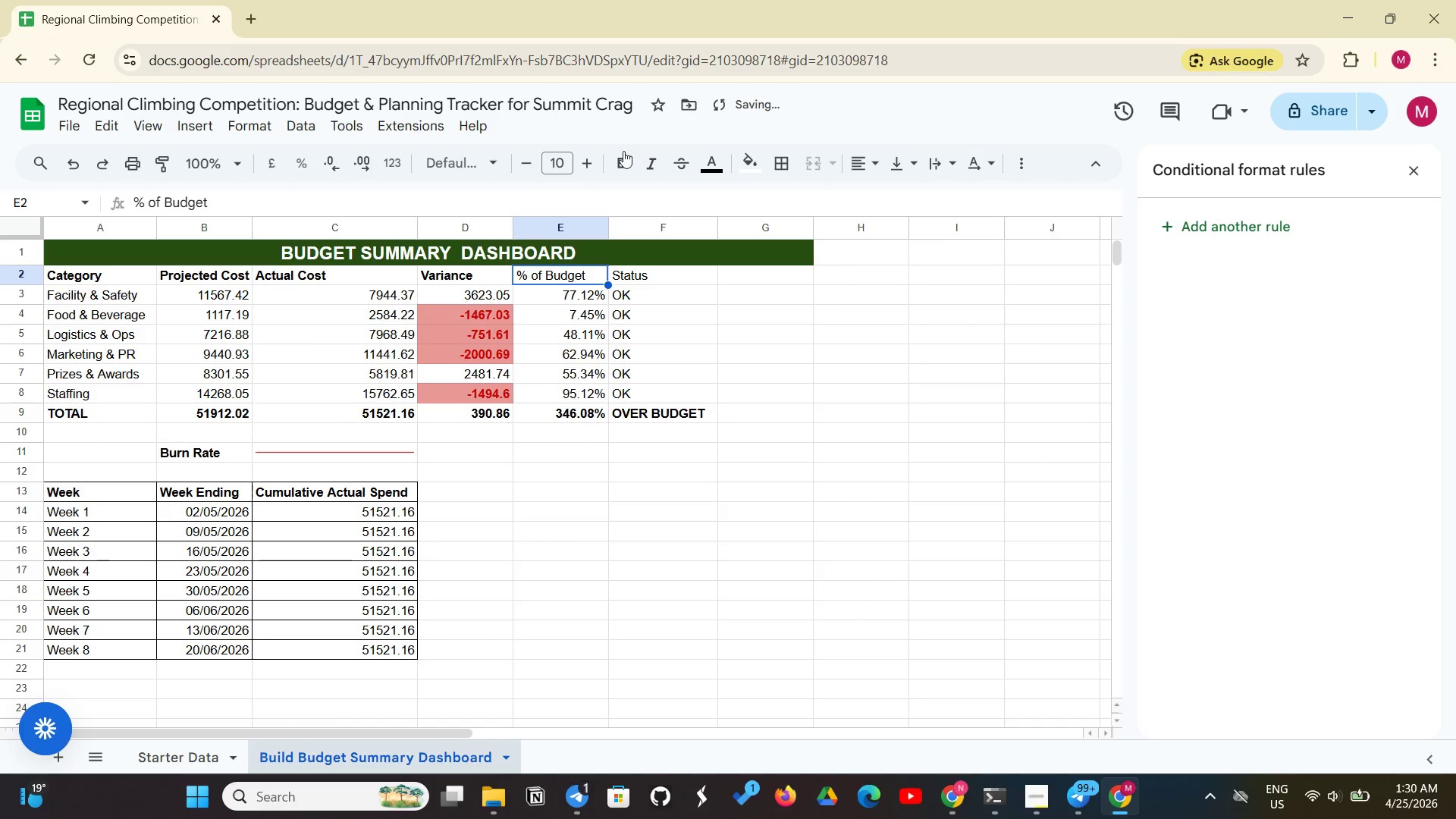 
left_click_drag(start_coordinate=[620, 157], to_coordinate=[626, 165])
 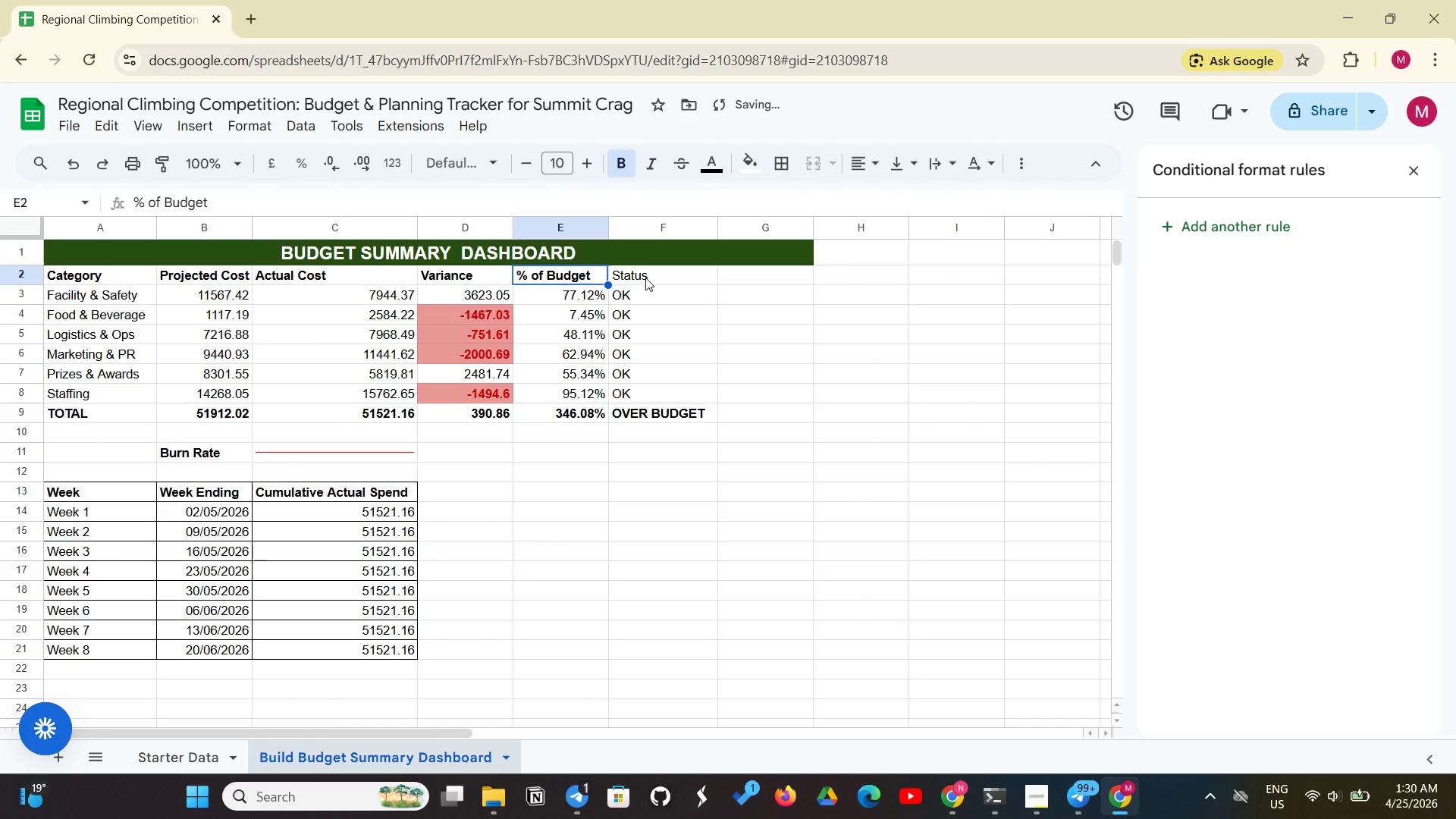 
left_click([645, 278])
 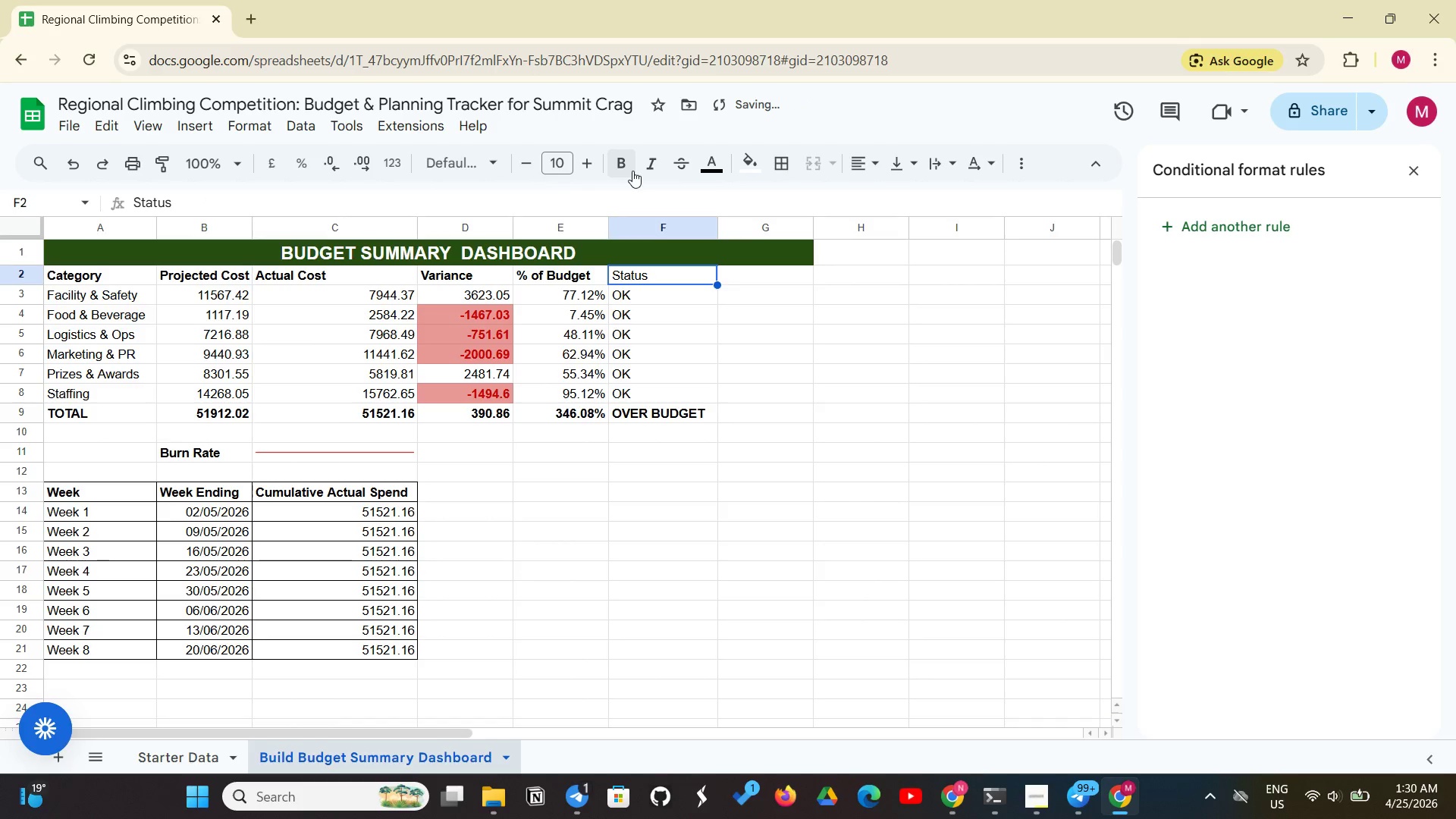 
left_click([632, 171])
 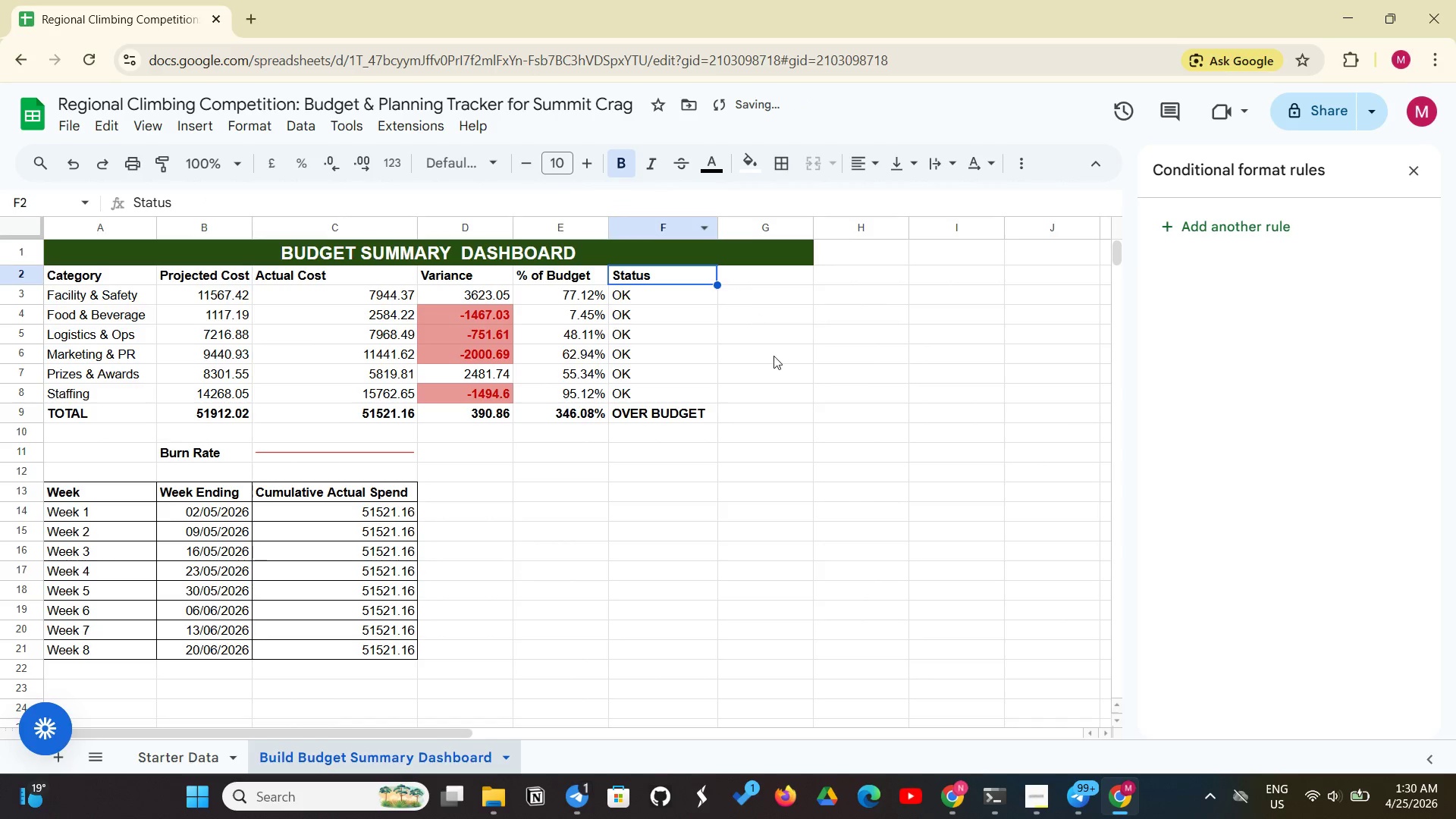 
left_click([775, 356])
 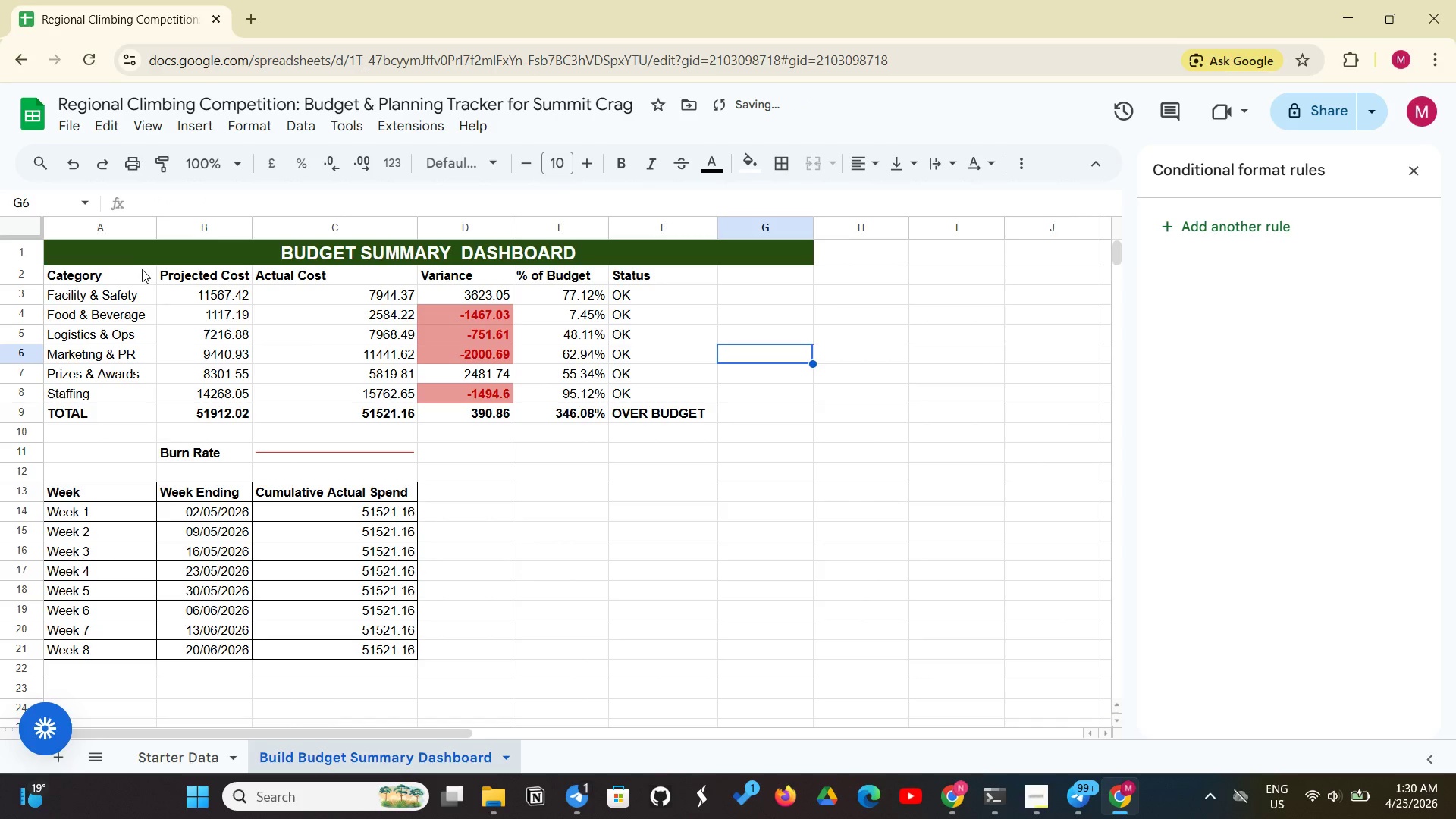 
left_click_drag(start_coordinate=[143, 273], to_coordinate=[664, 411])
 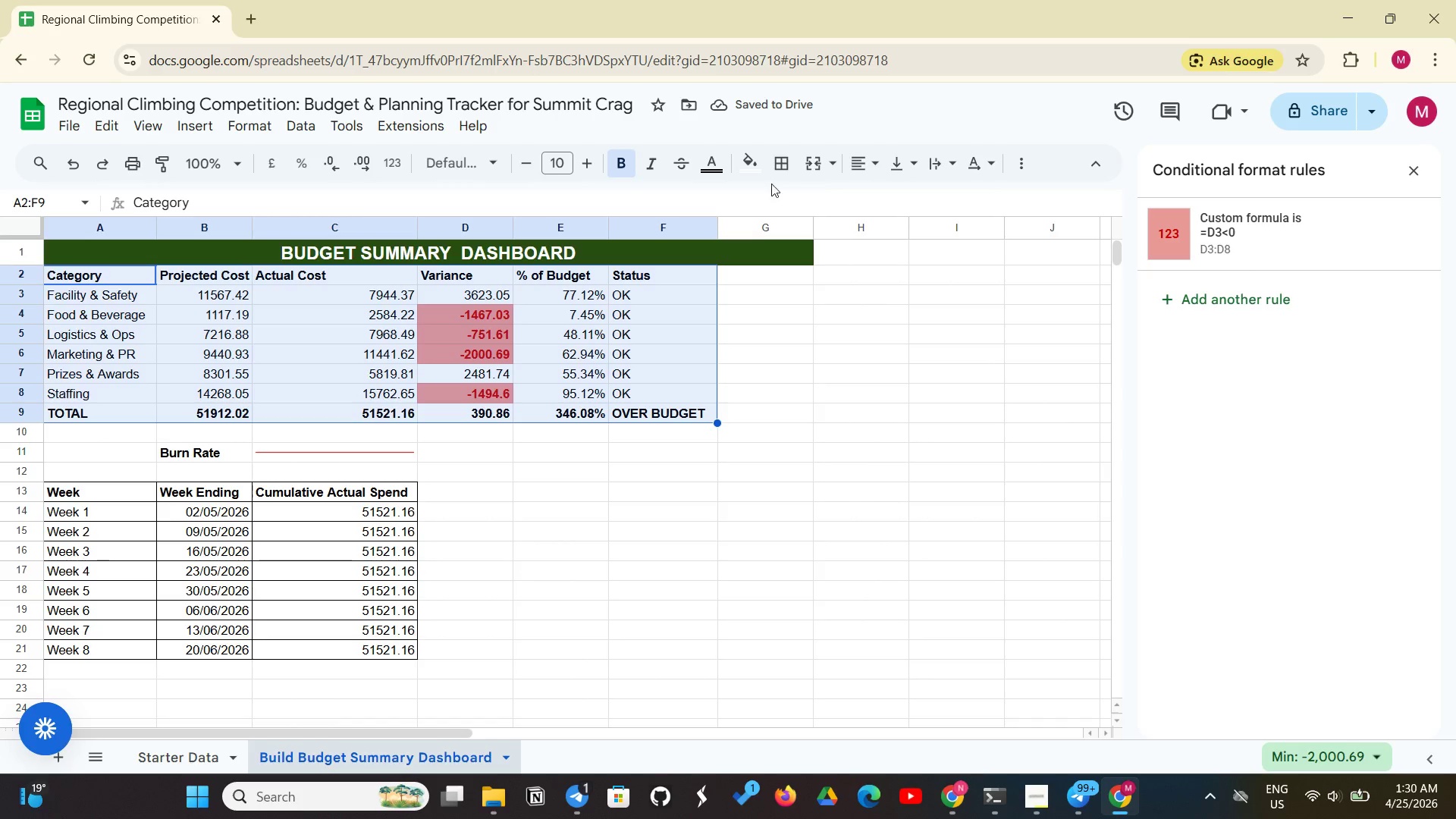 
left_click([783, 162])
 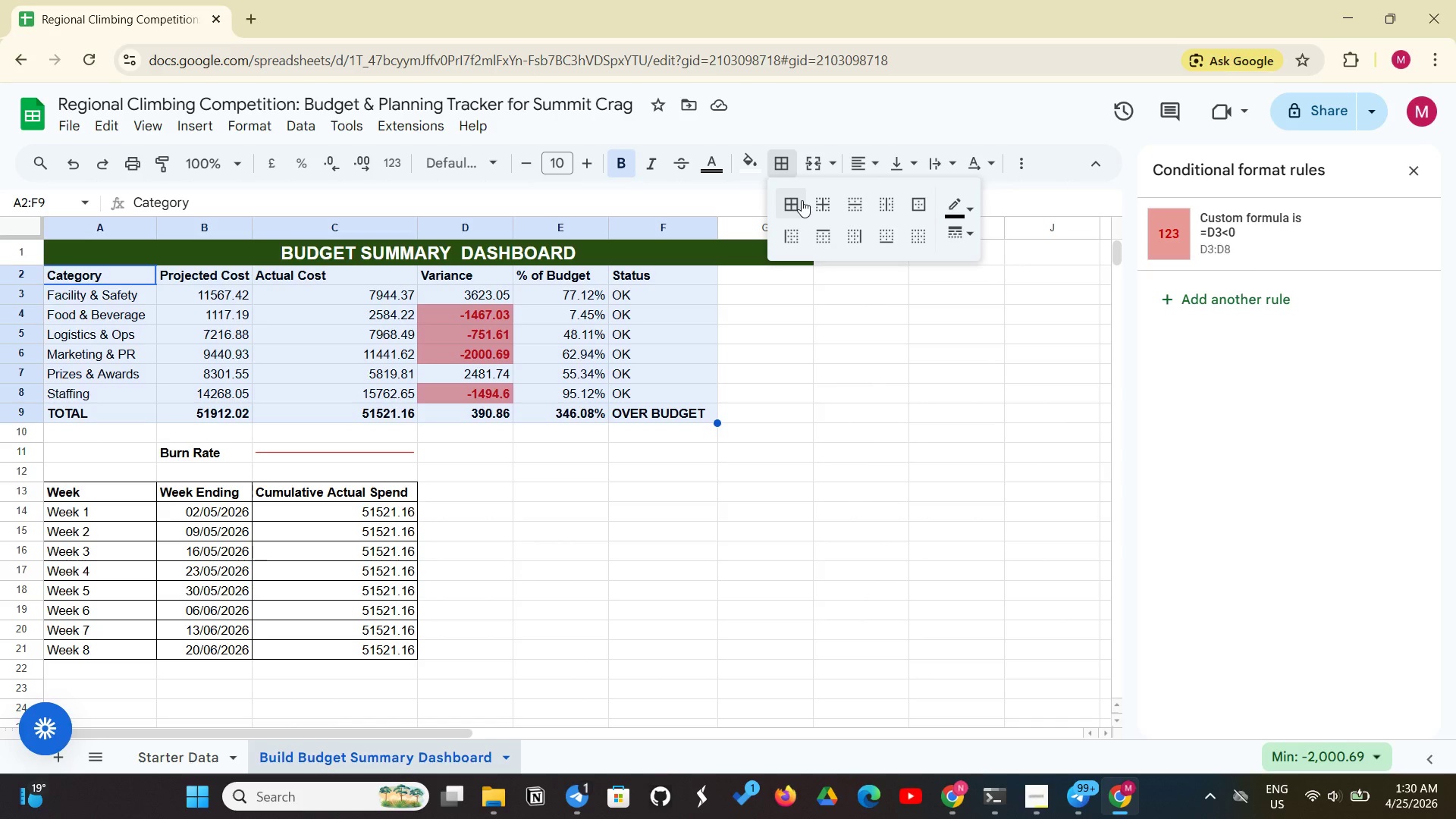 
left_click([802, 200])
 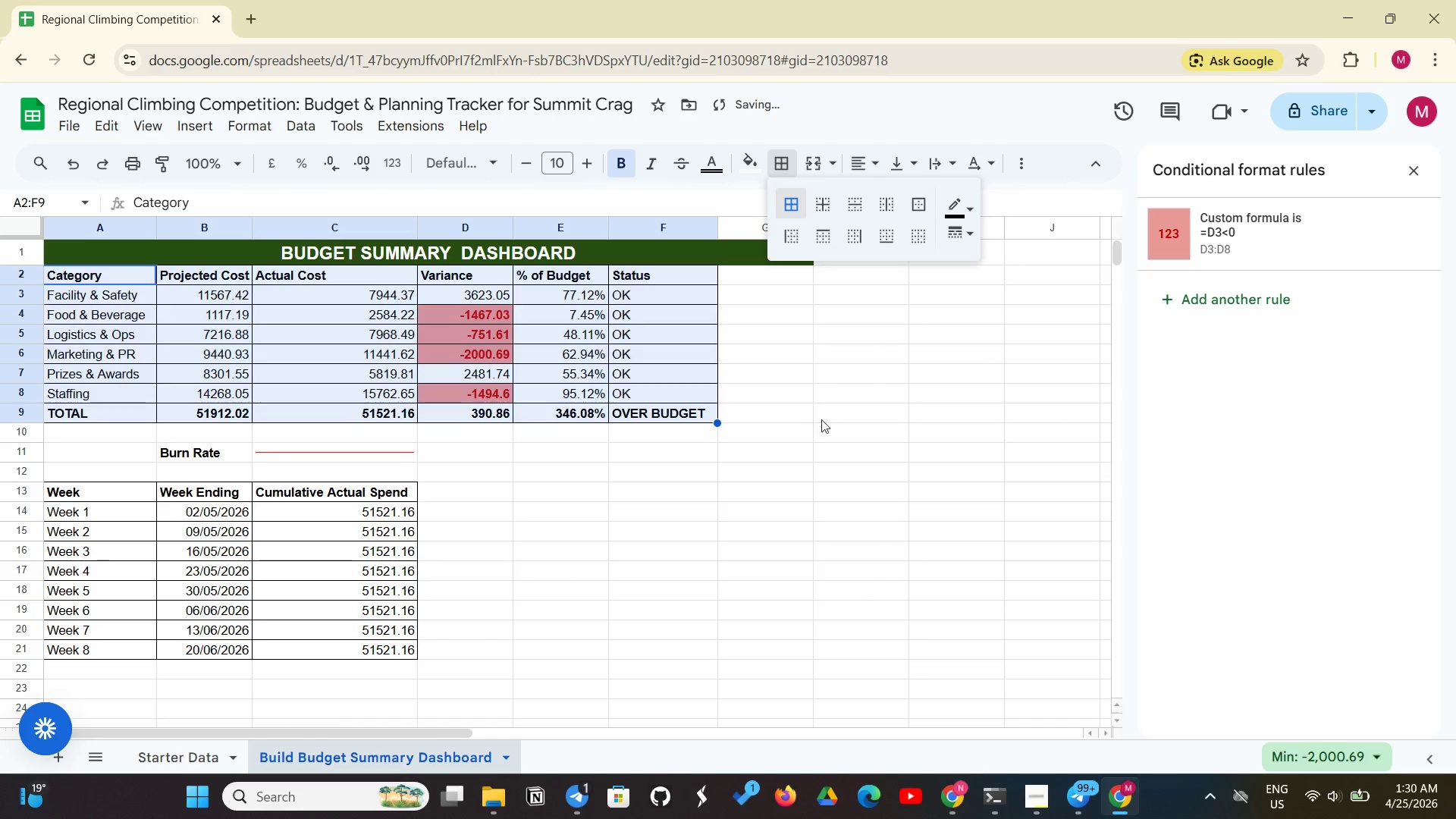 
left_click([824, 423])
 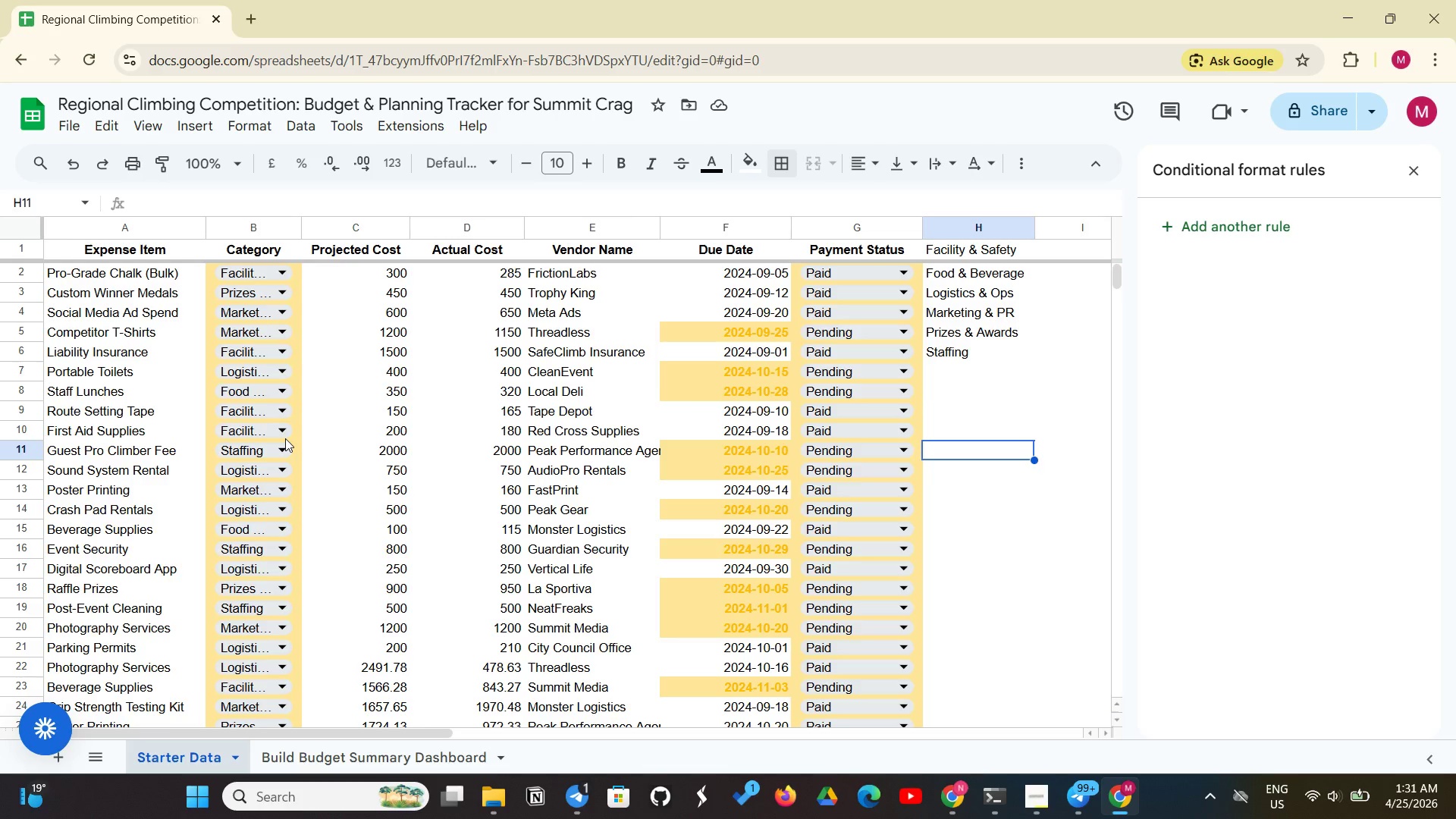 
wait(59.2)
 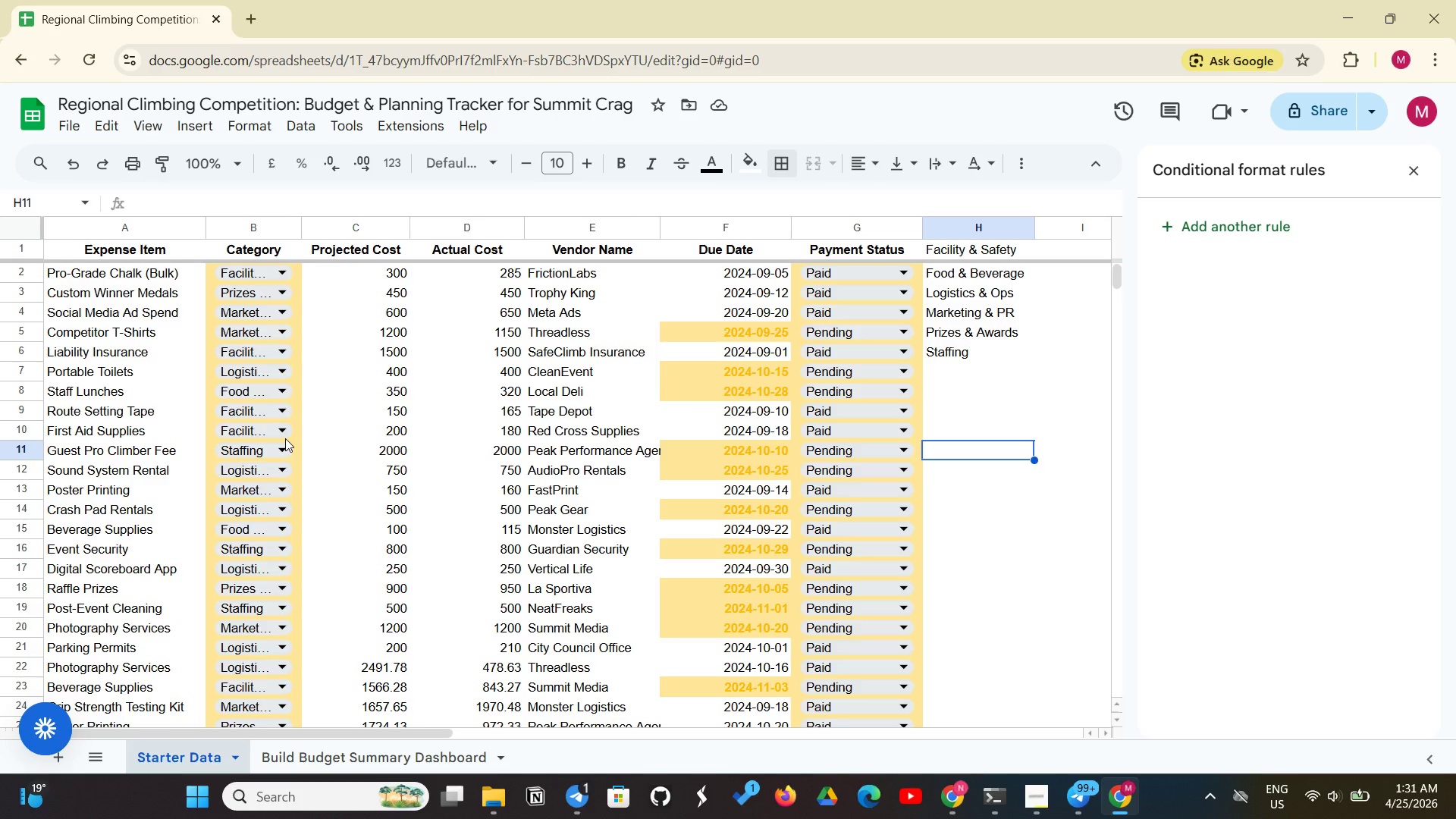 
left_click([1006, 384])
 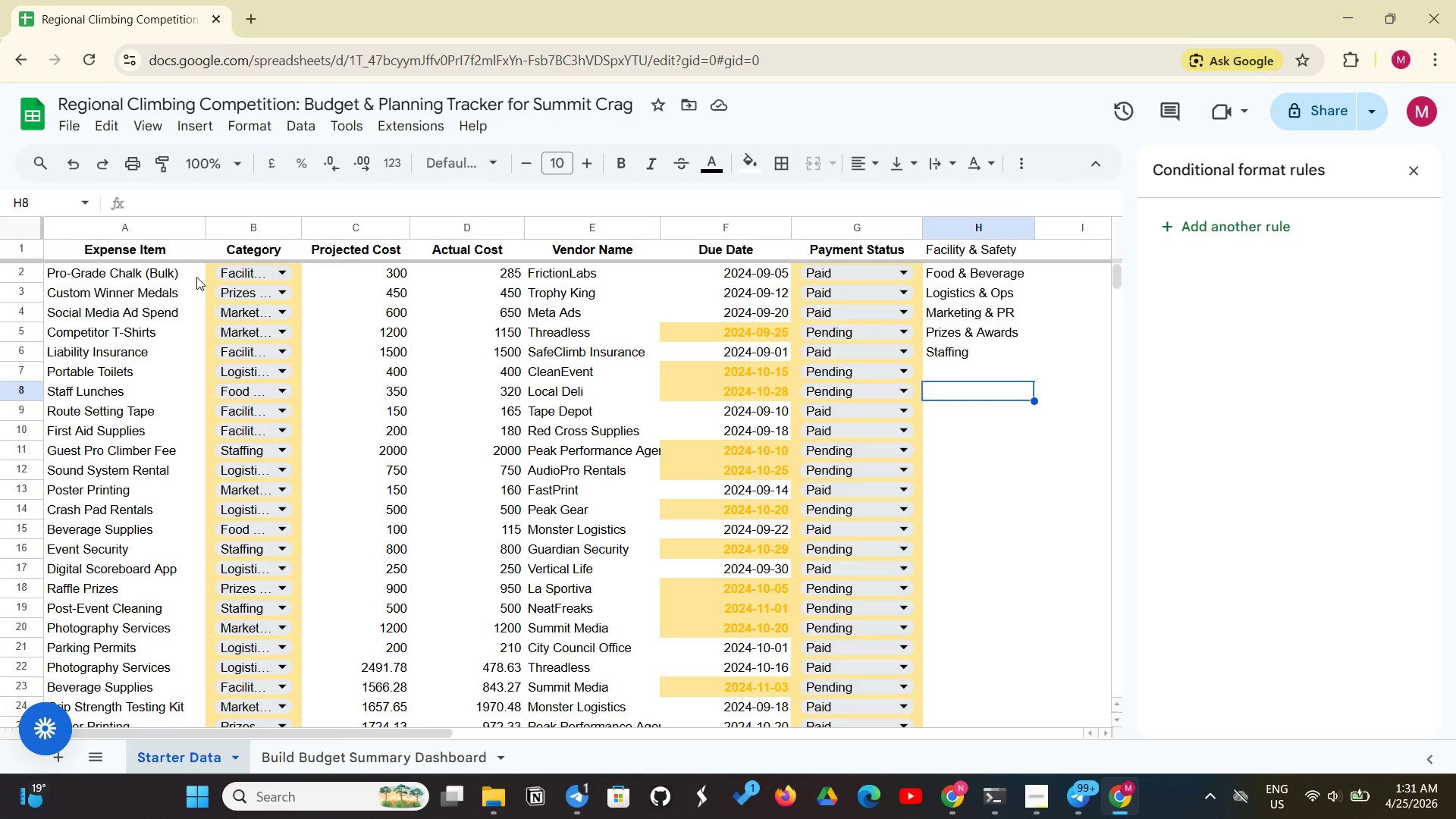 
wait(6.08)
 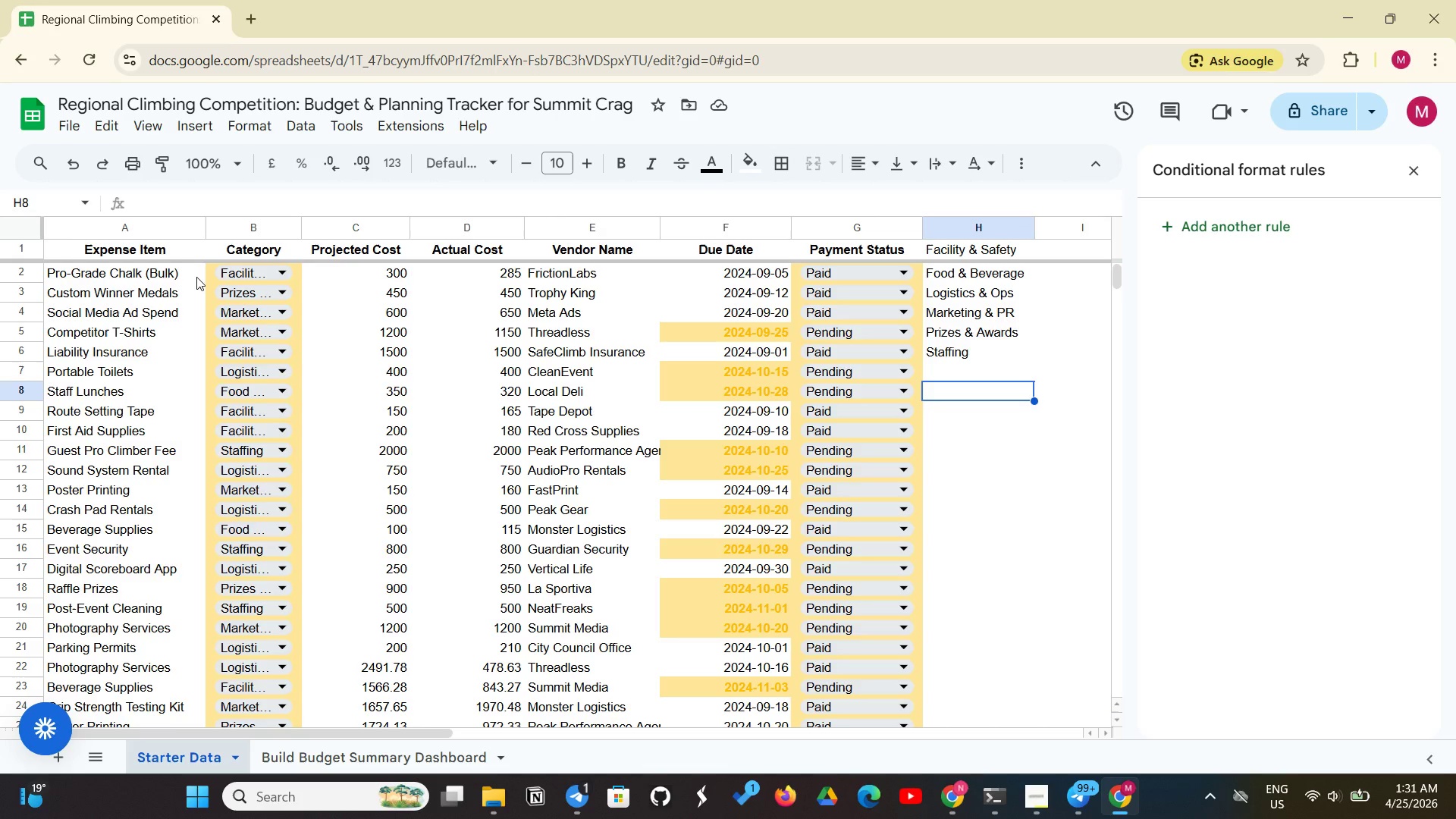 
left_click_drag(start_coordinate=[161, 269], to_coordinate=[904, 335])
 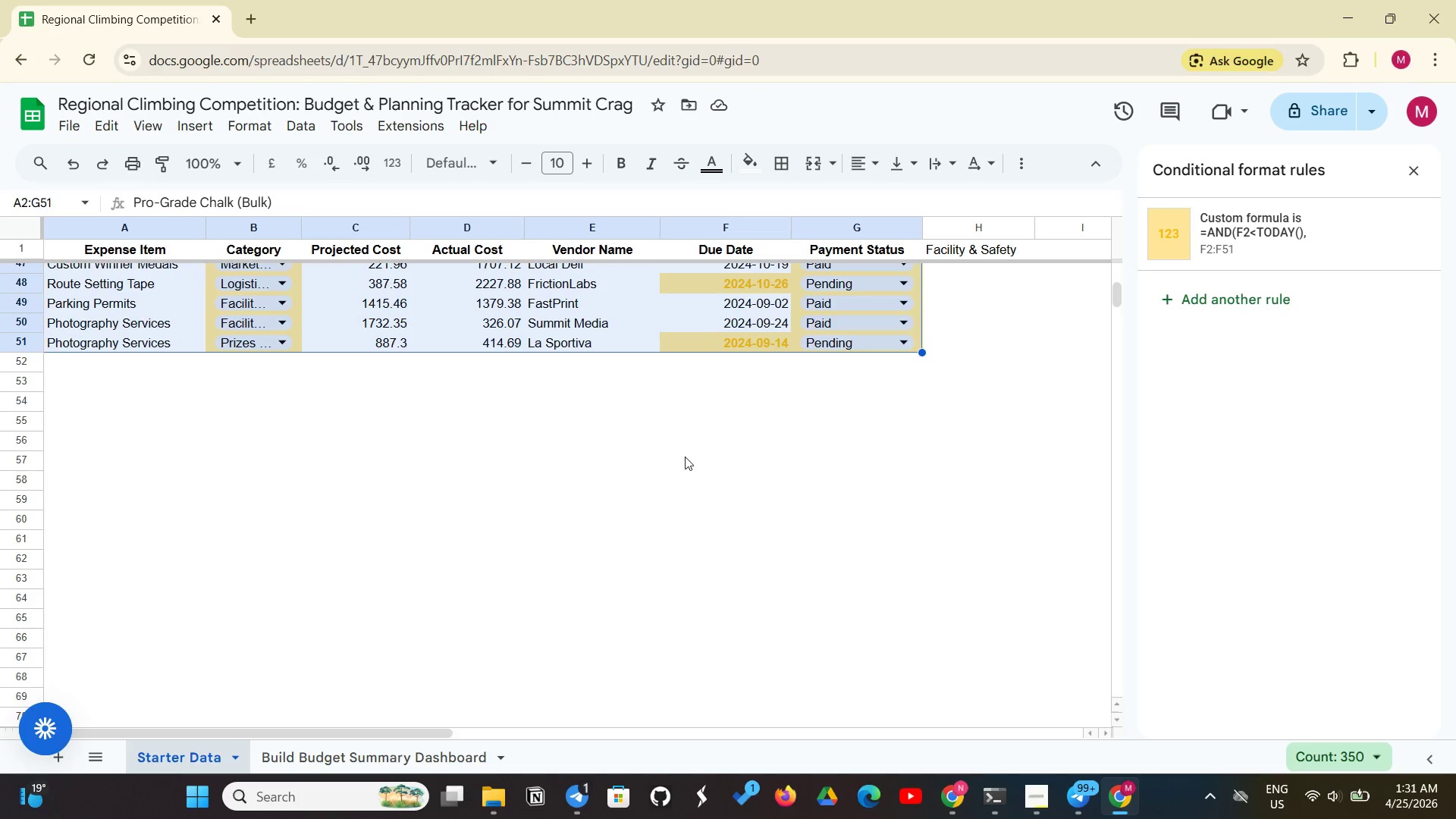 
scroll: coordinate [680, 463], scroll_direction: up, amount: 14.0
 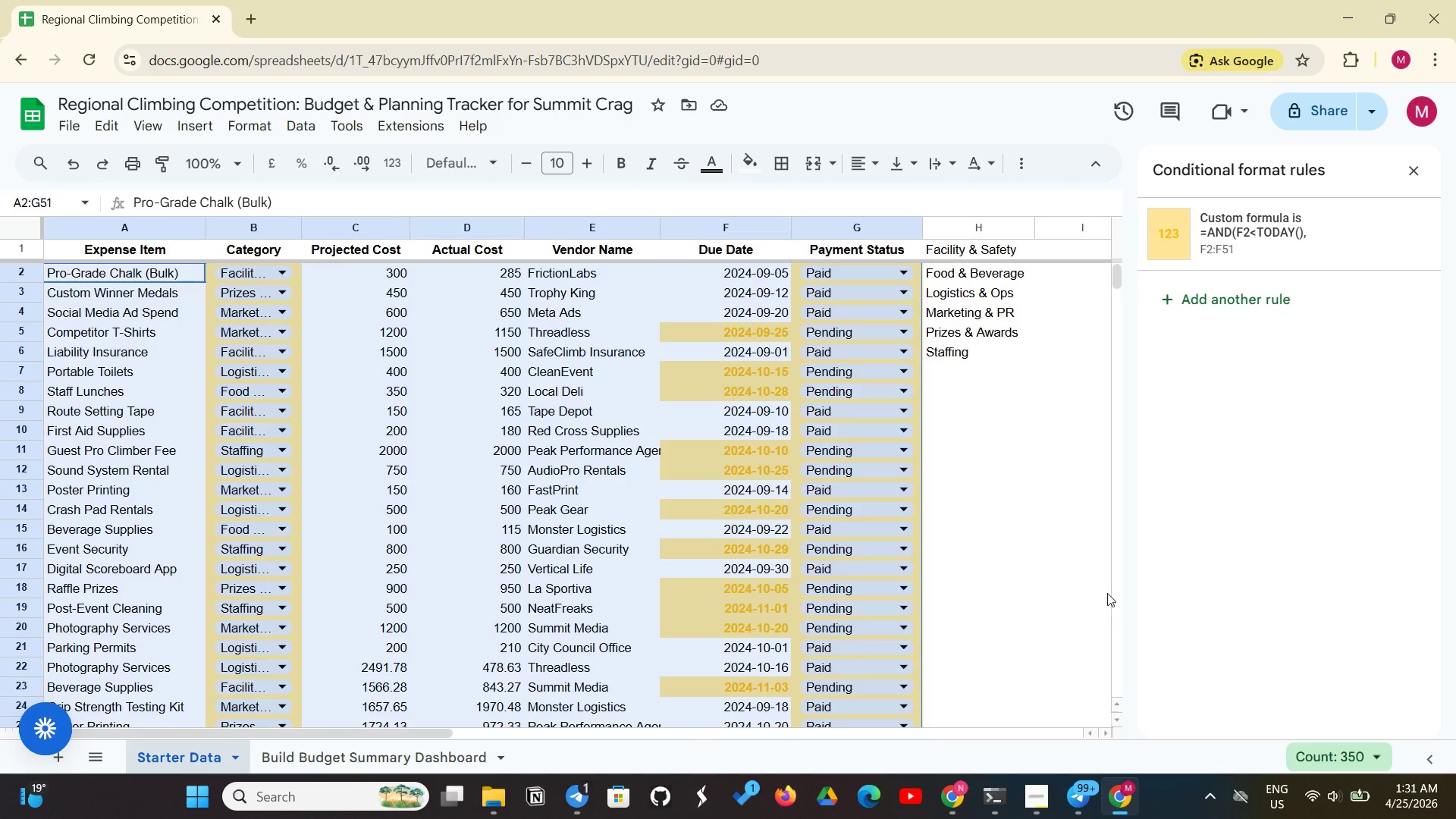 
left_click([1100, 532])
 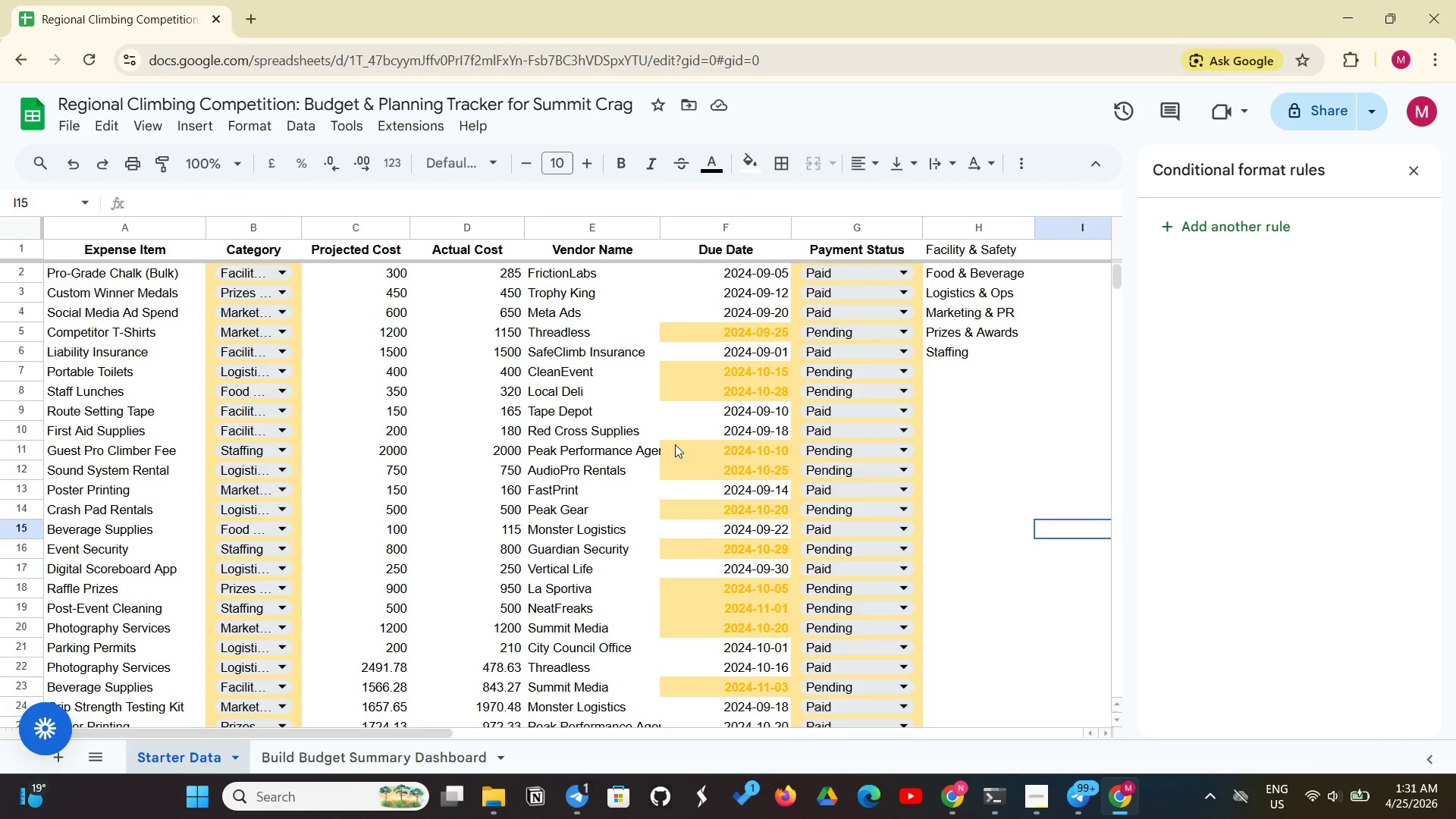 
scroll: coordinate [415, 424], scroll_direction: up, amount: 4.0
 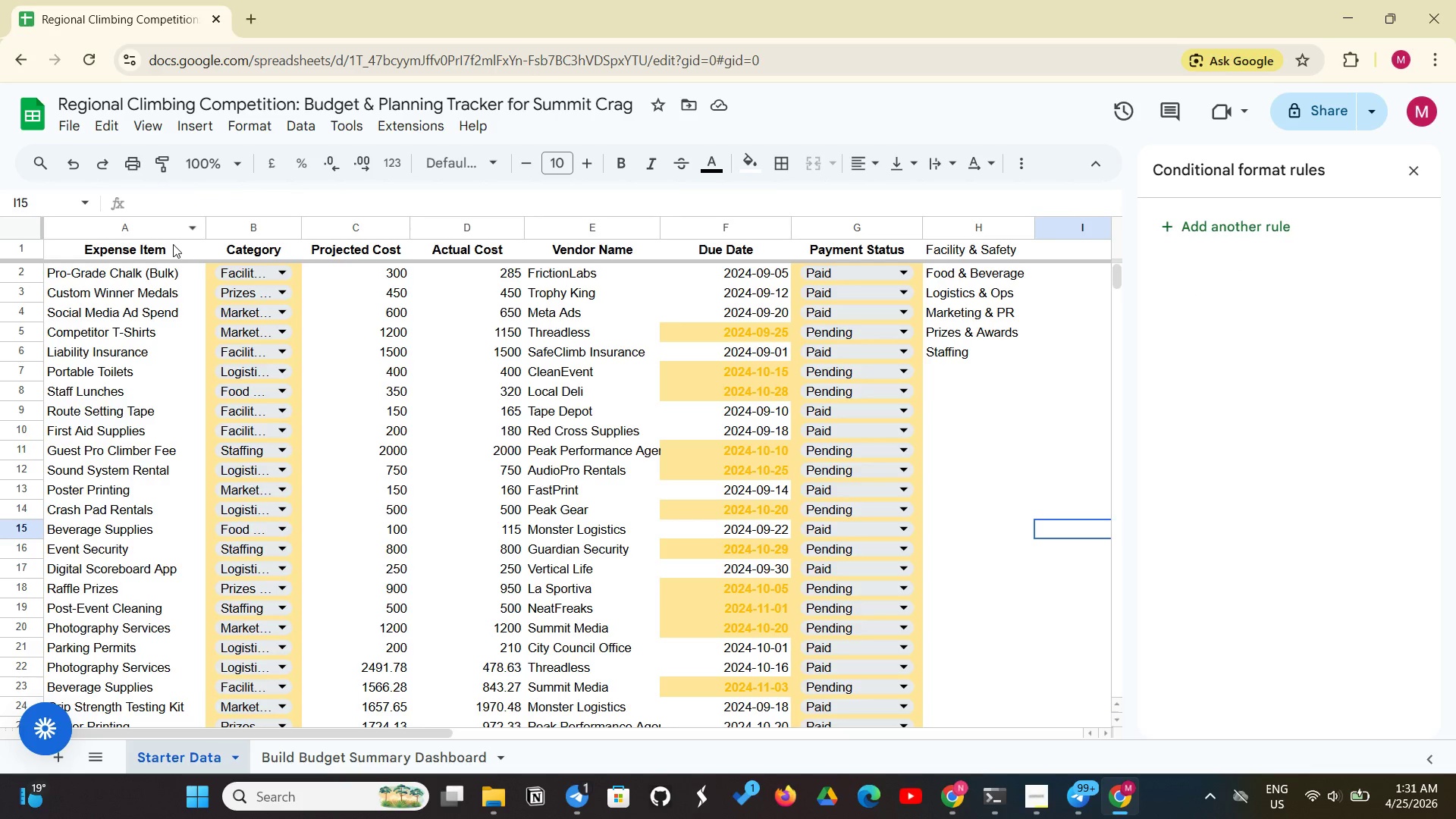 
left_click_drag(start_coordinate=[173, 244], to_coordinate=[852, 292])
 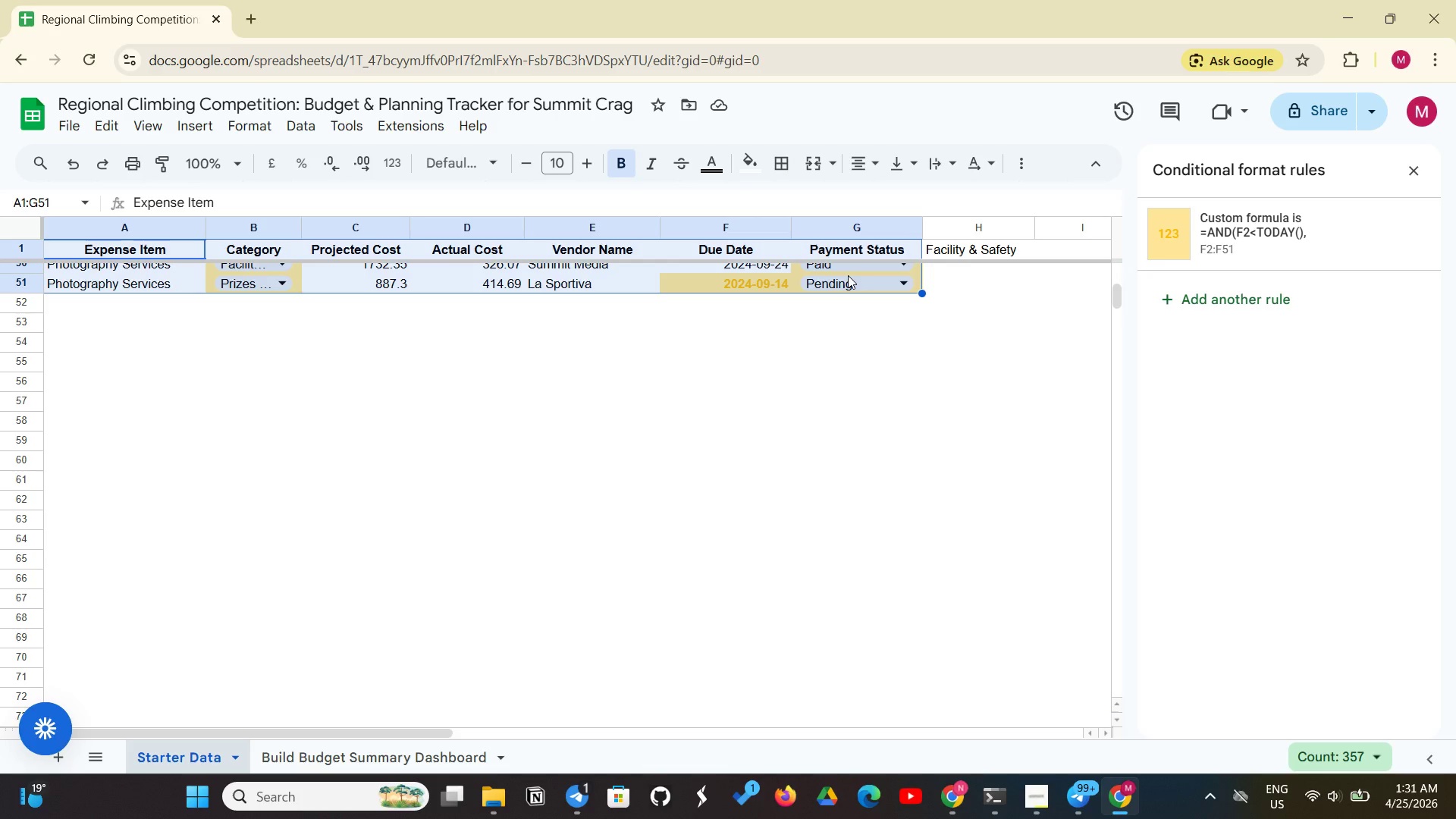 
wait(9.45)
 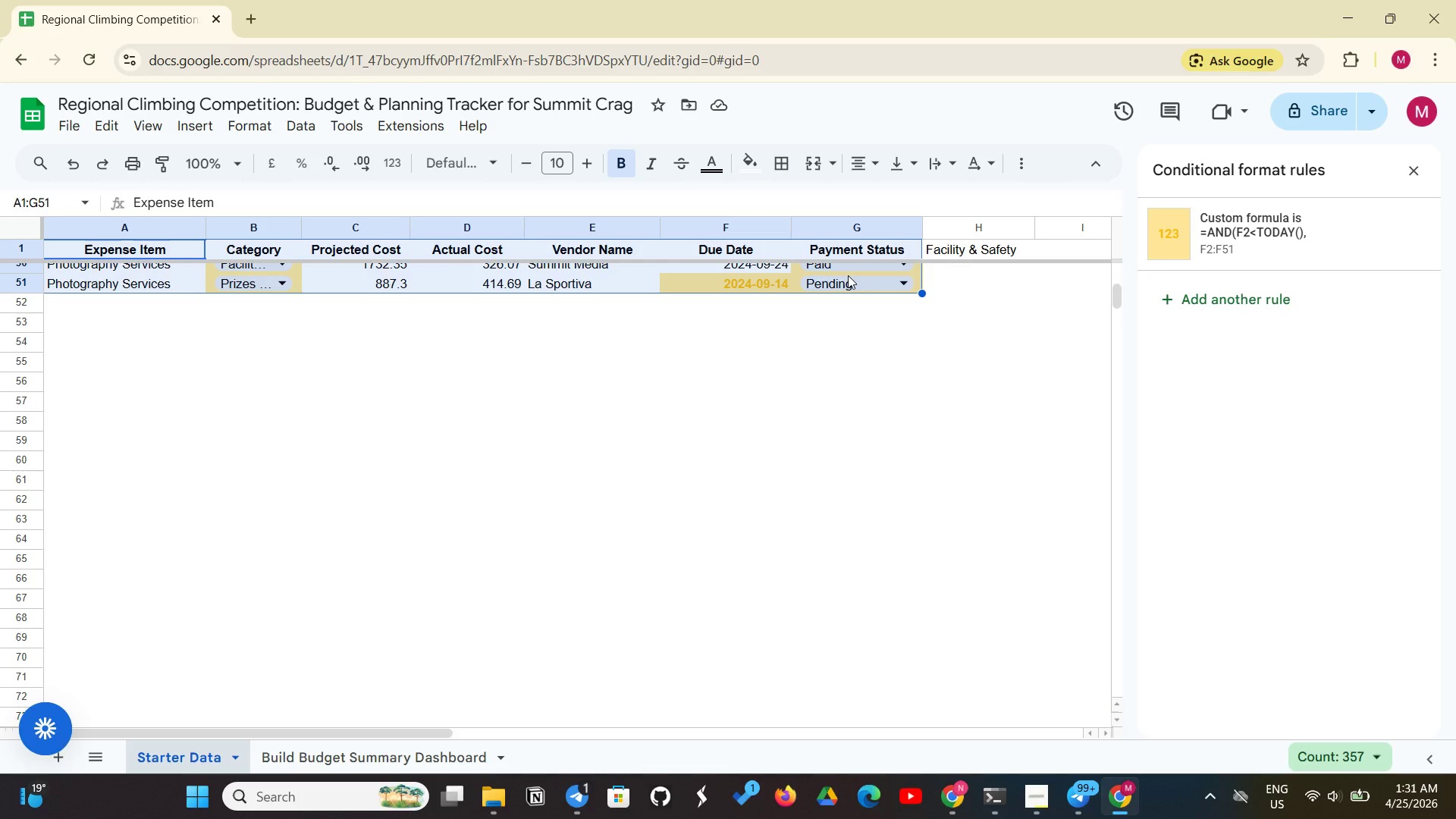 
left_click([780, 174])
 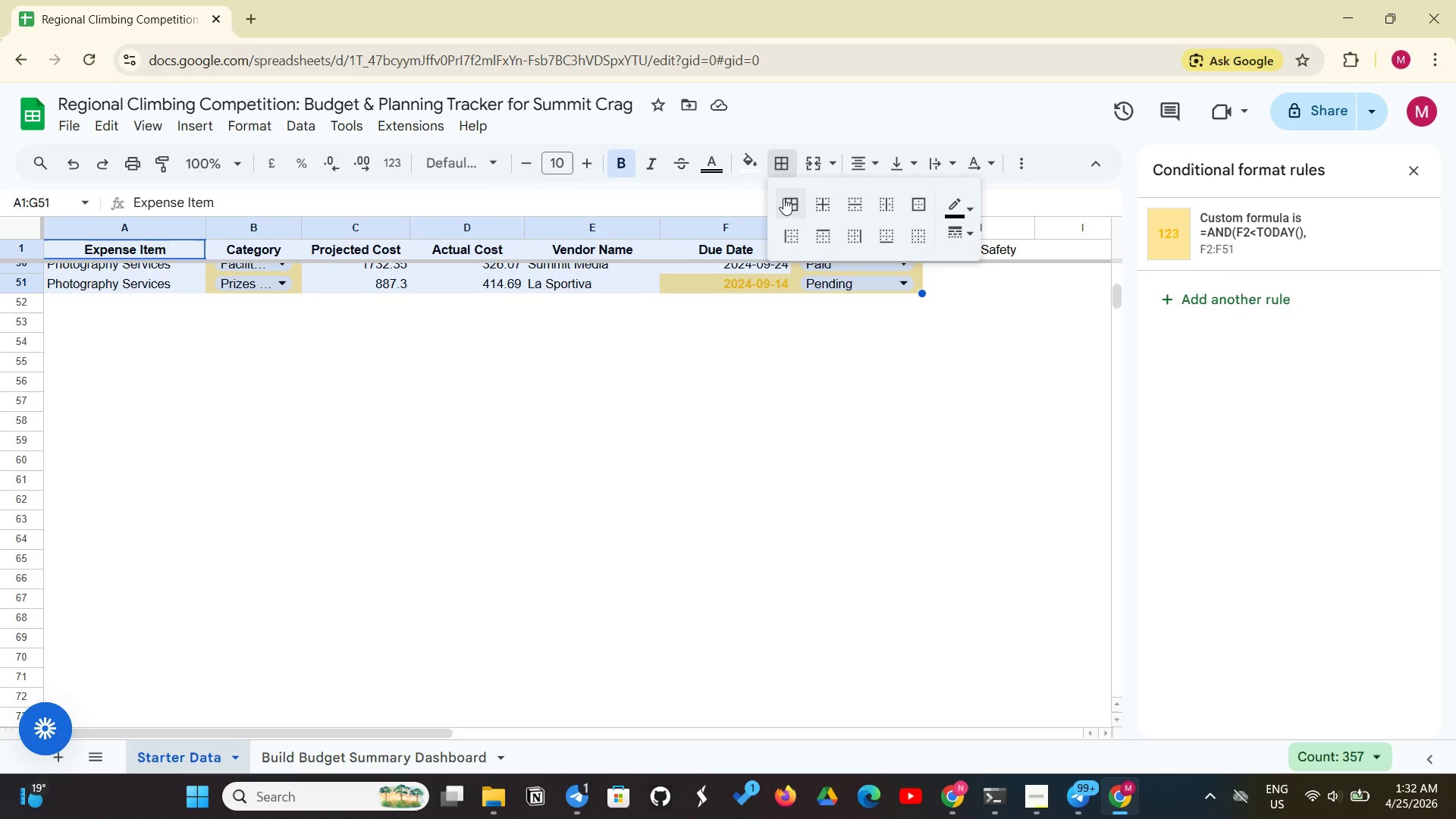 
left_click([783, 199])
 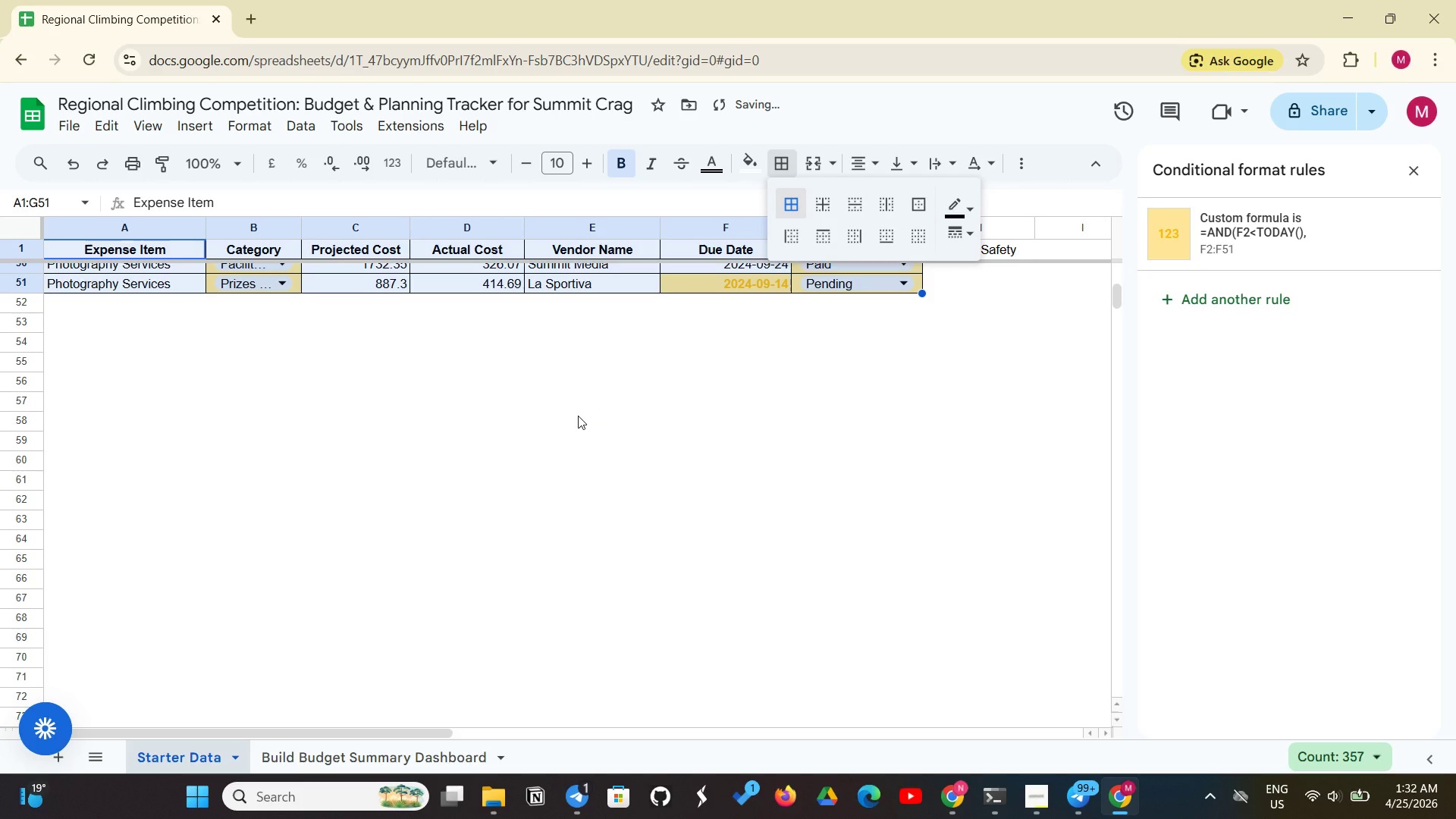 
scroll: coordinate [578, 416], scroll_direction: up, amount: 26.0
 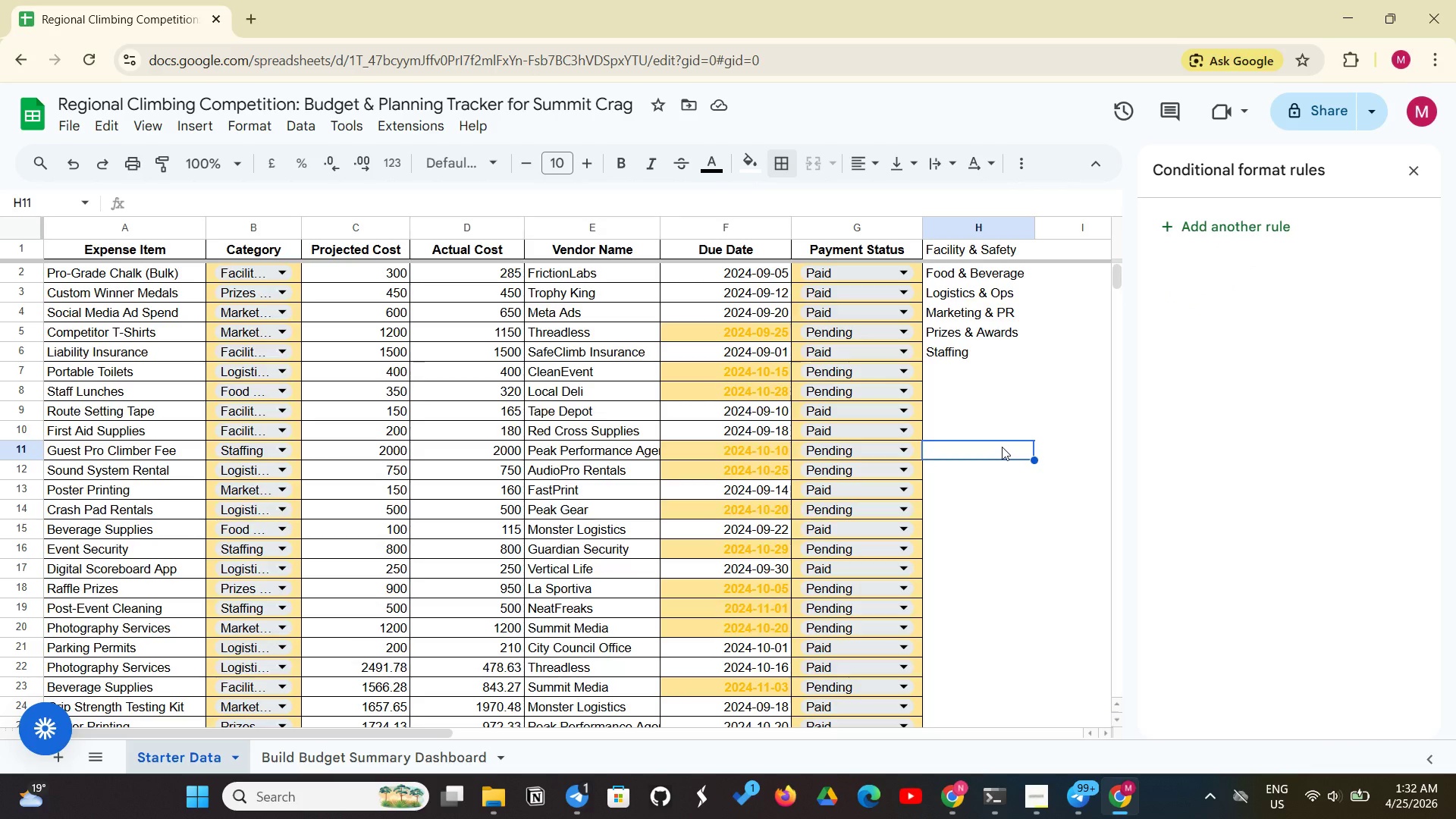 
wait(8.74)
 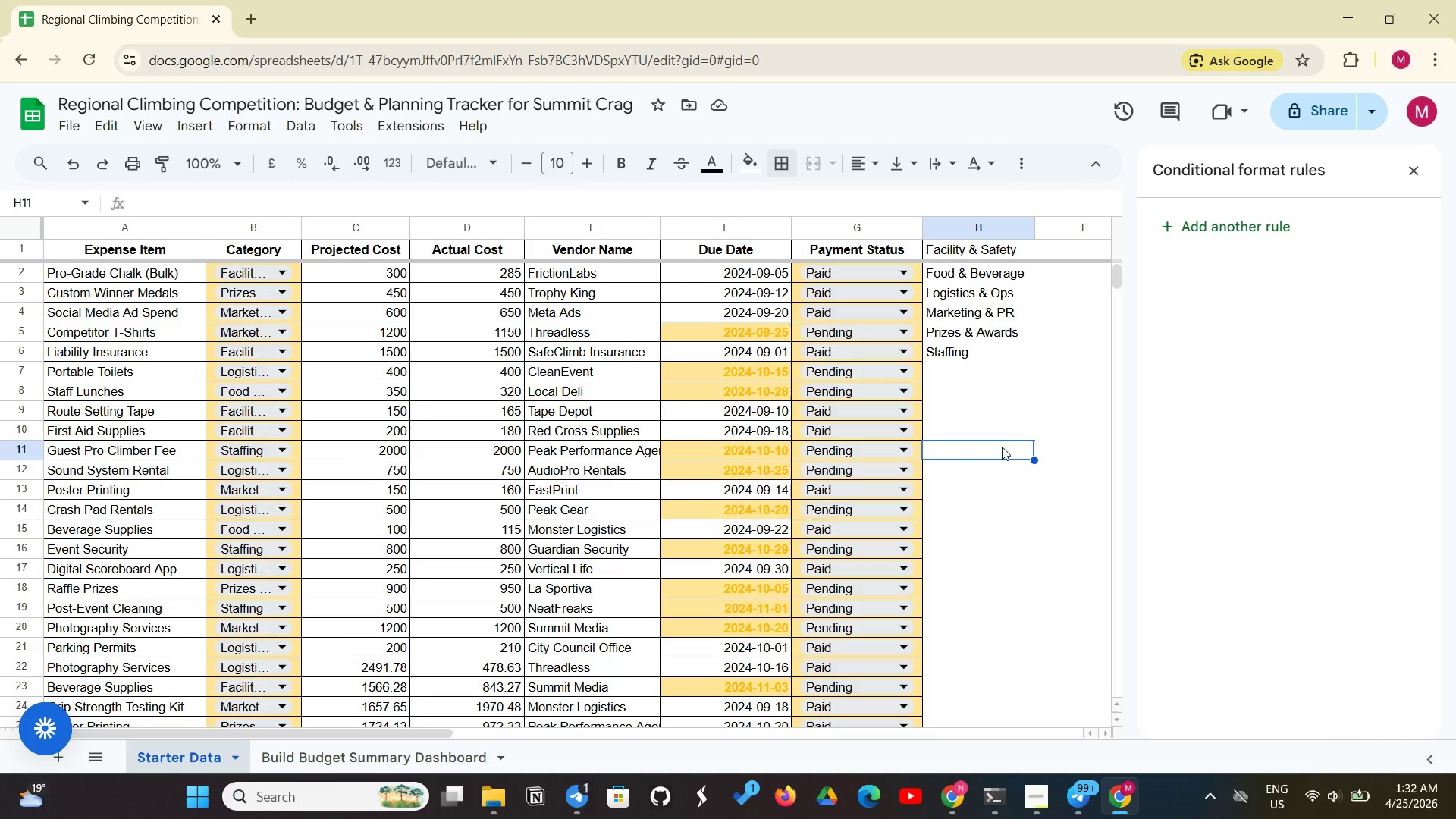 
left_click_drag(start_coordinate=[171, 247], to_coordinate=[905, 467])
 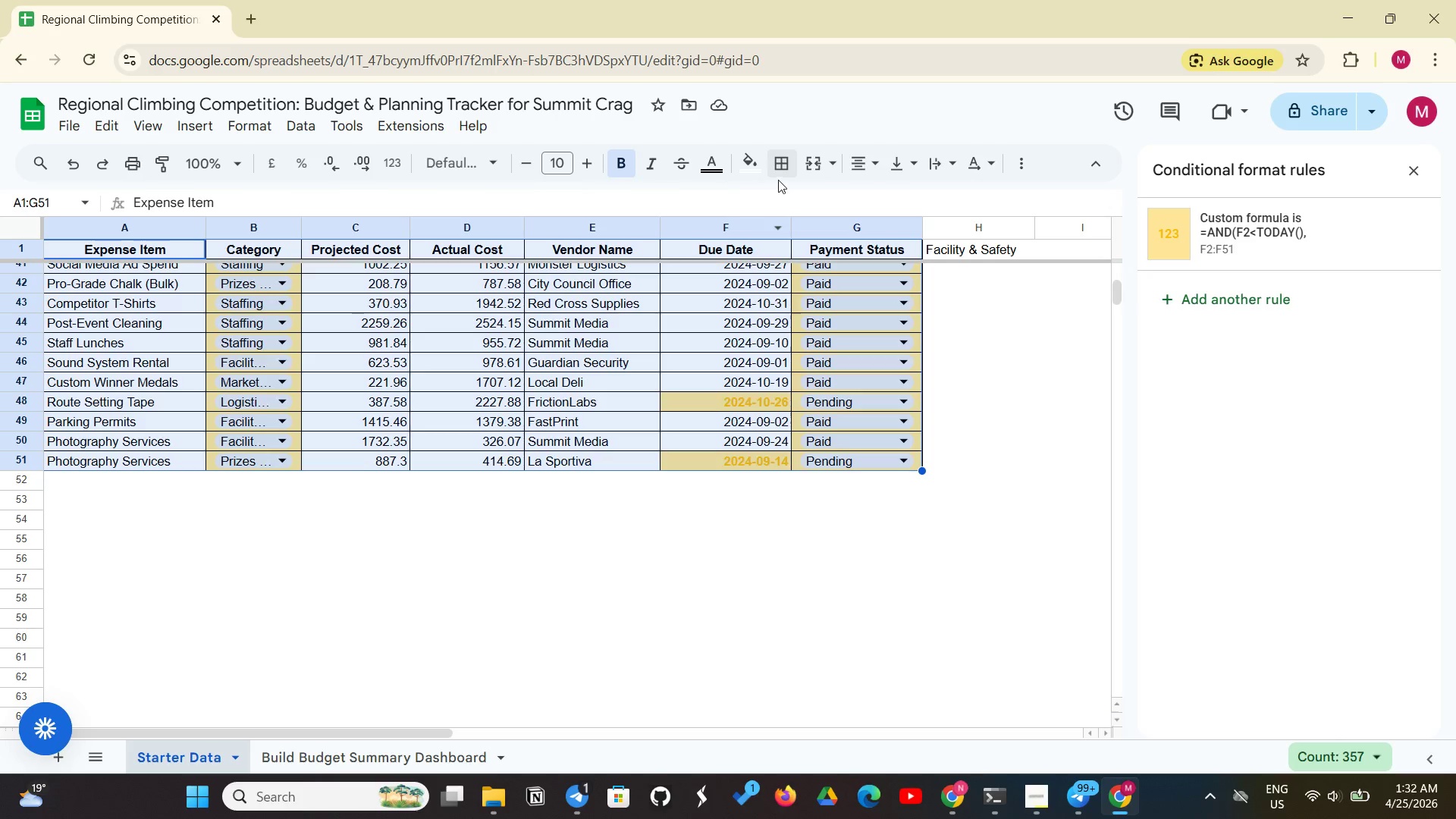 
left_click([784, 170])
 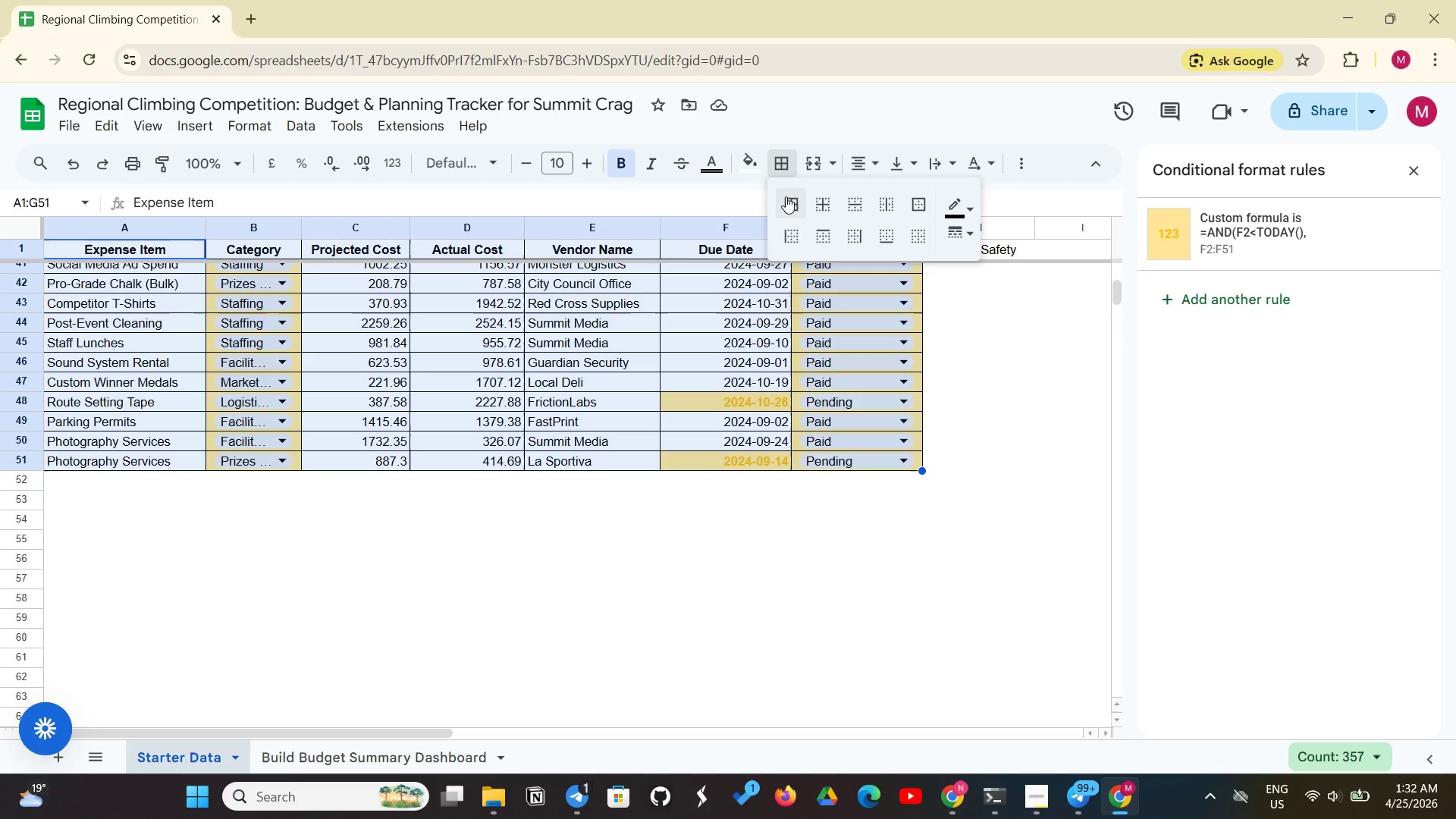 
left_click([786, 197])
 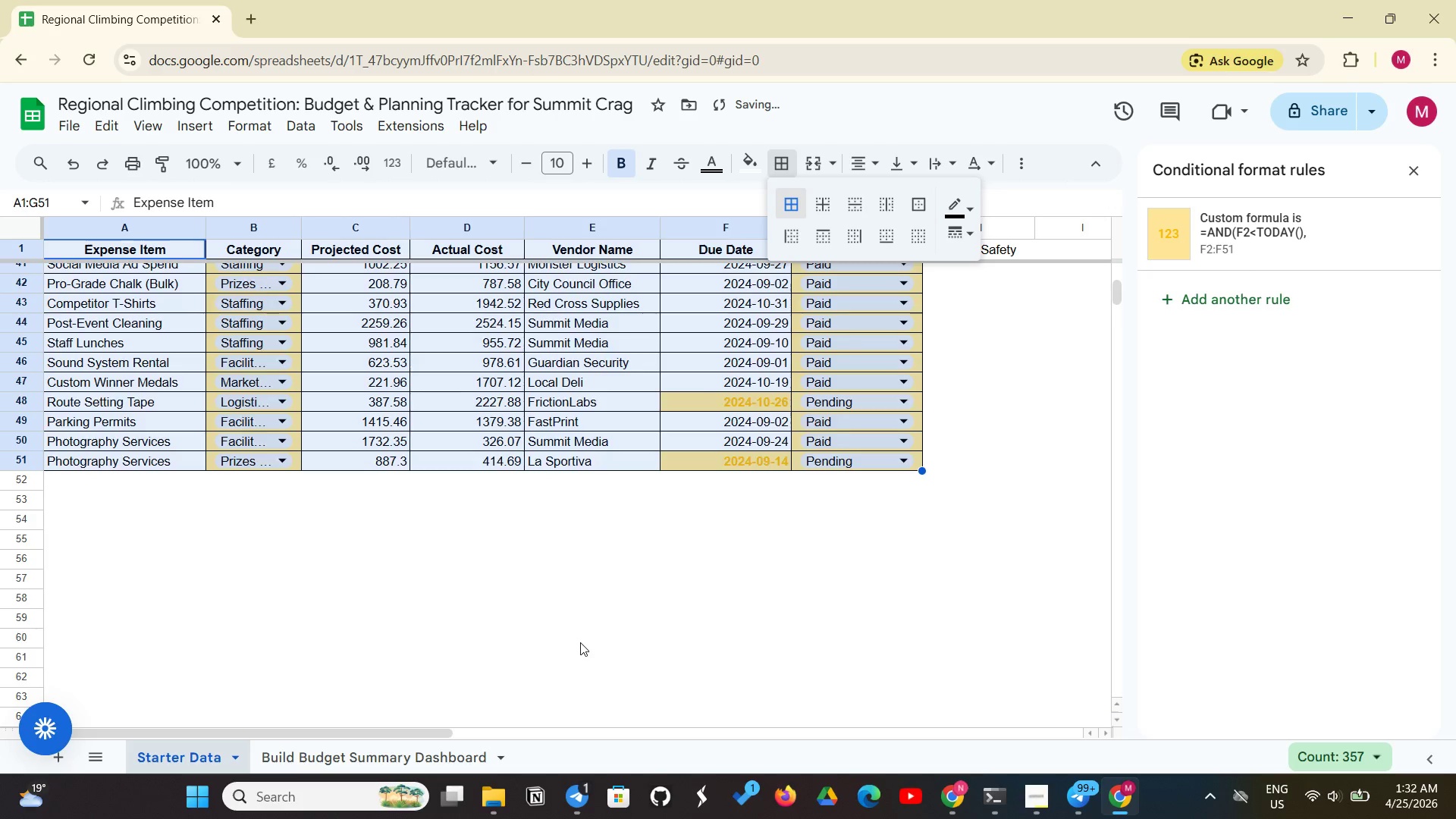 
scroll: coordinate [581, 642], scroll_direction: up, amount: 30.0
 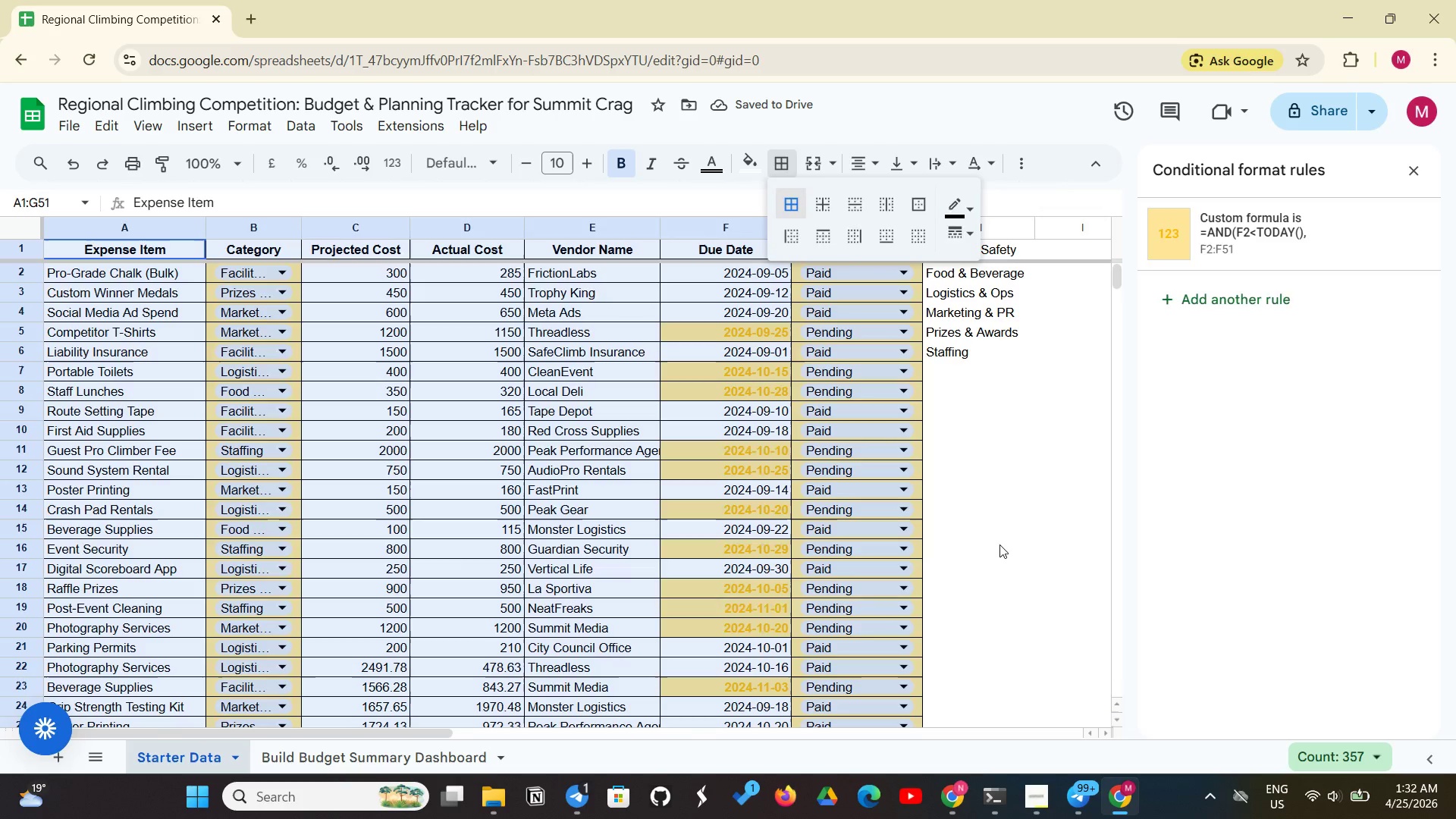 
left_click([999, 544])
 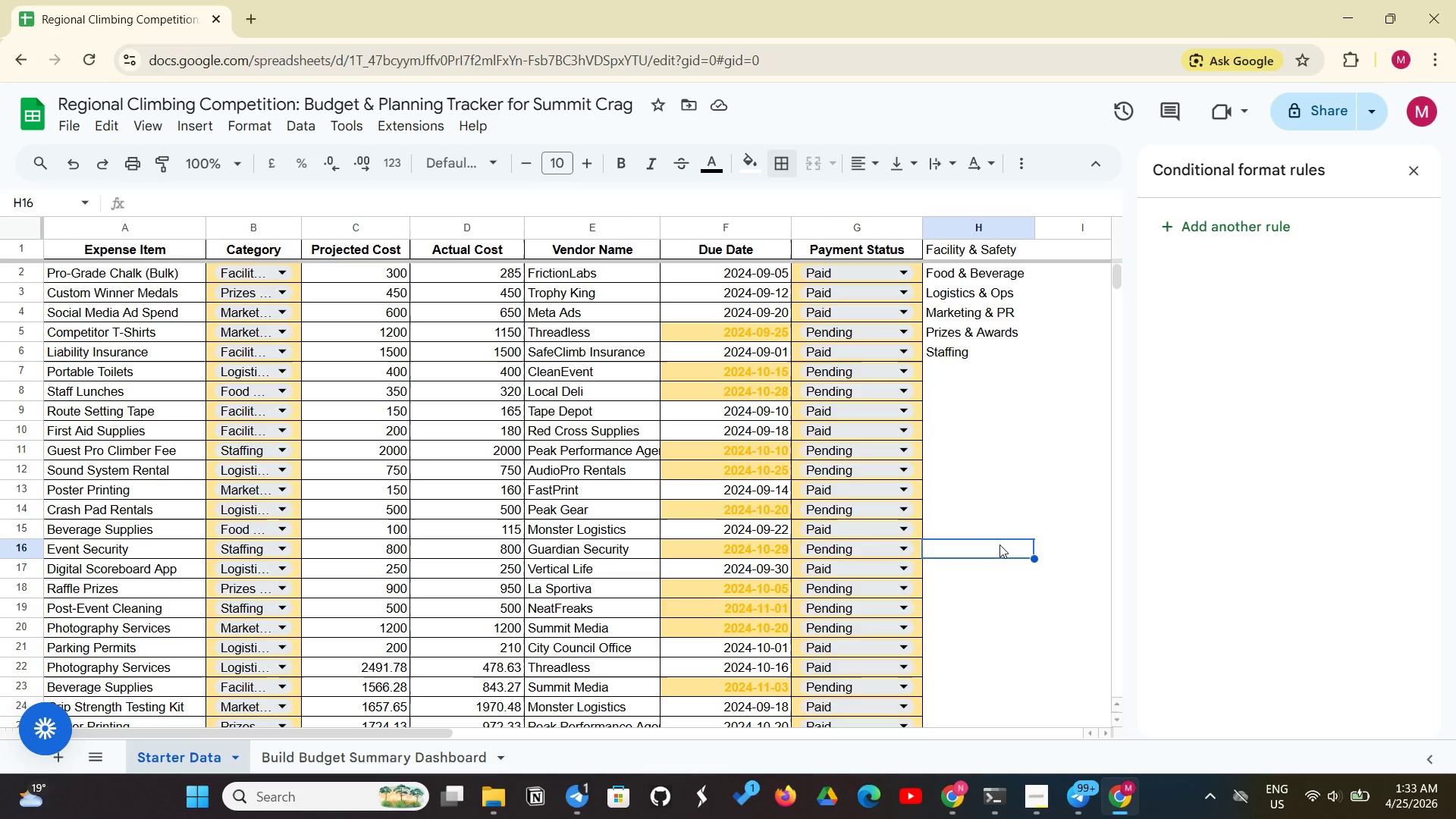 
wait(39.12)
 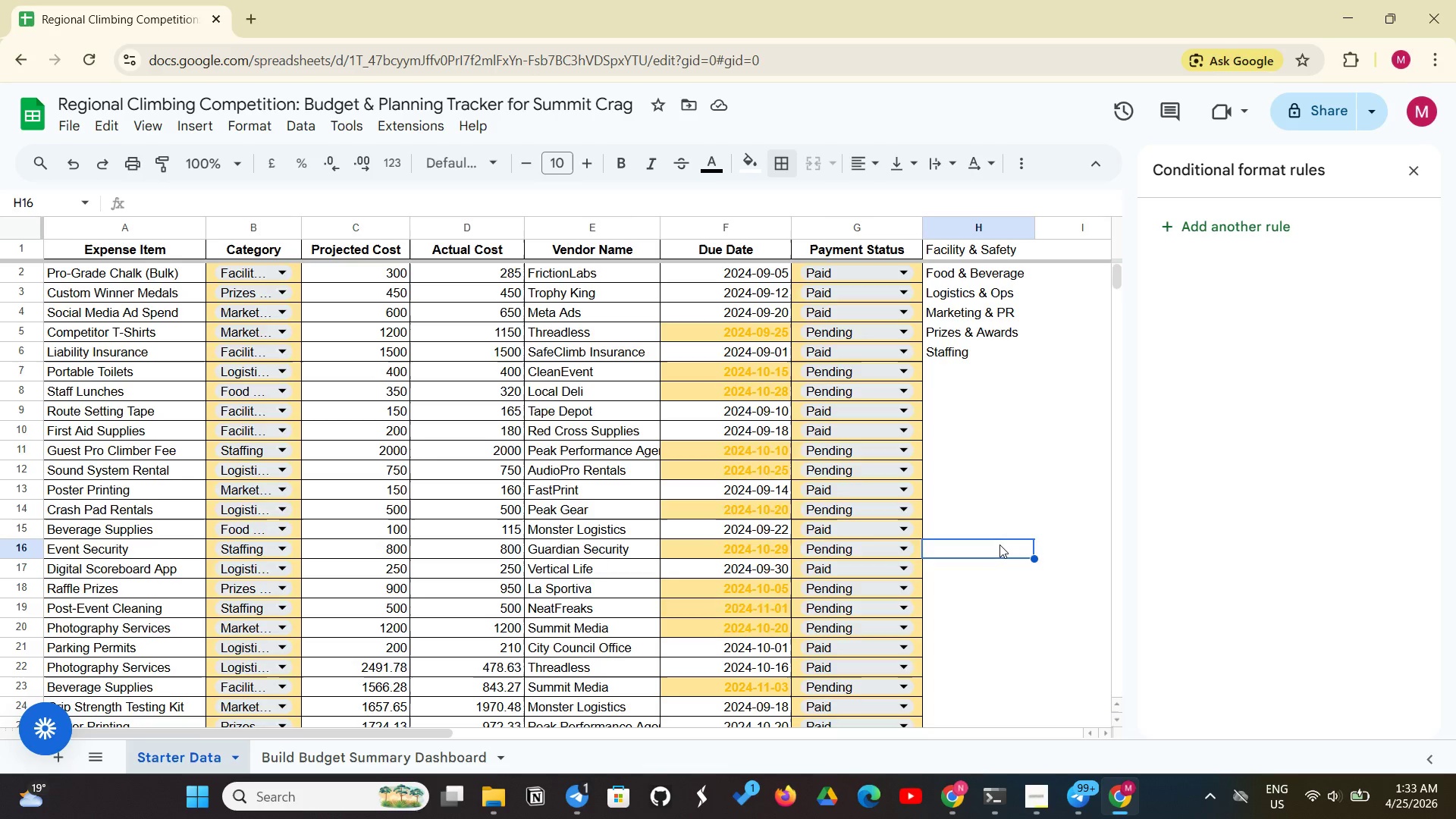 
left_click([985, 243])
 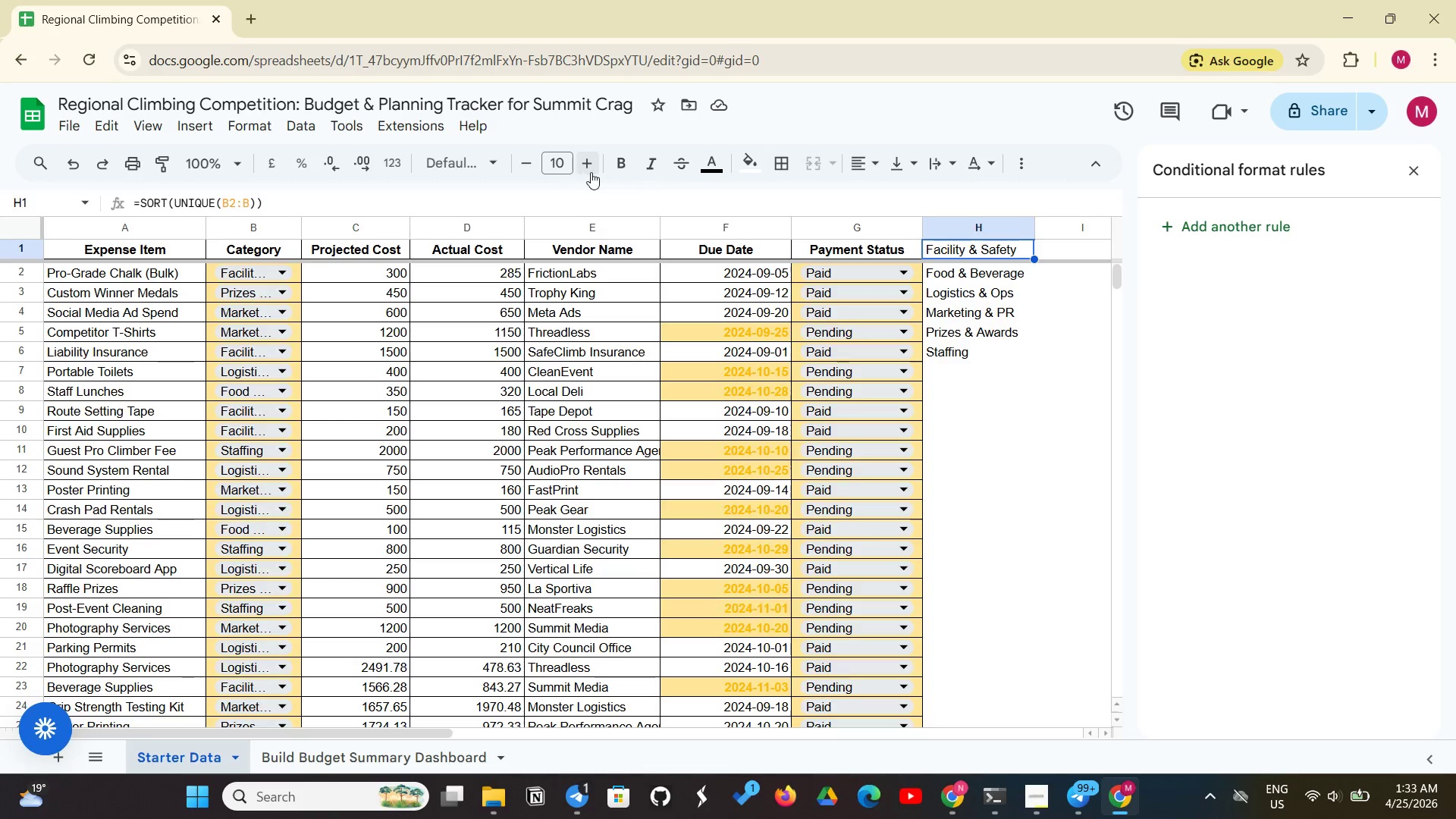 
left_click([613, 170])
 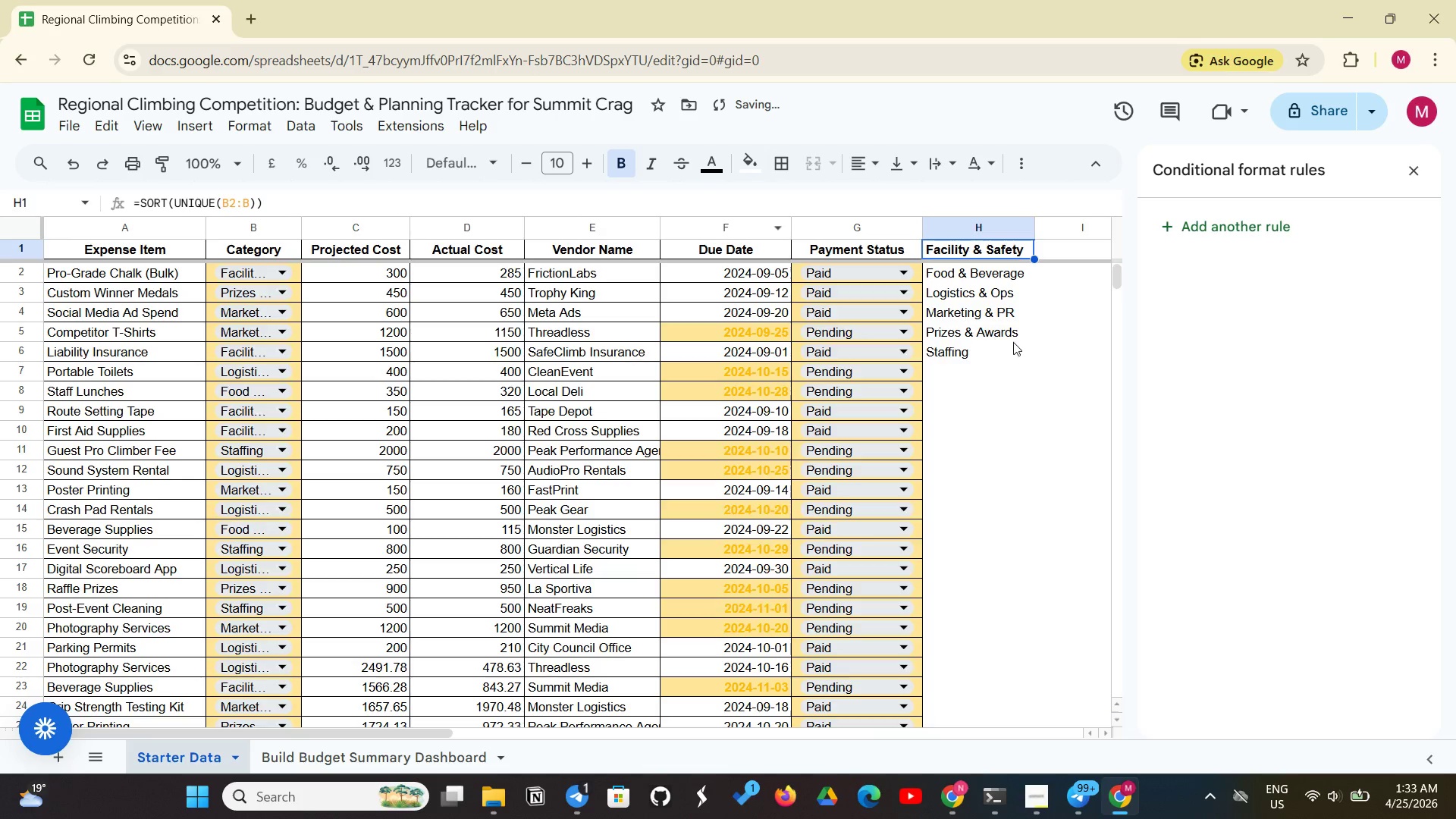 
left_click([1014, 342])
 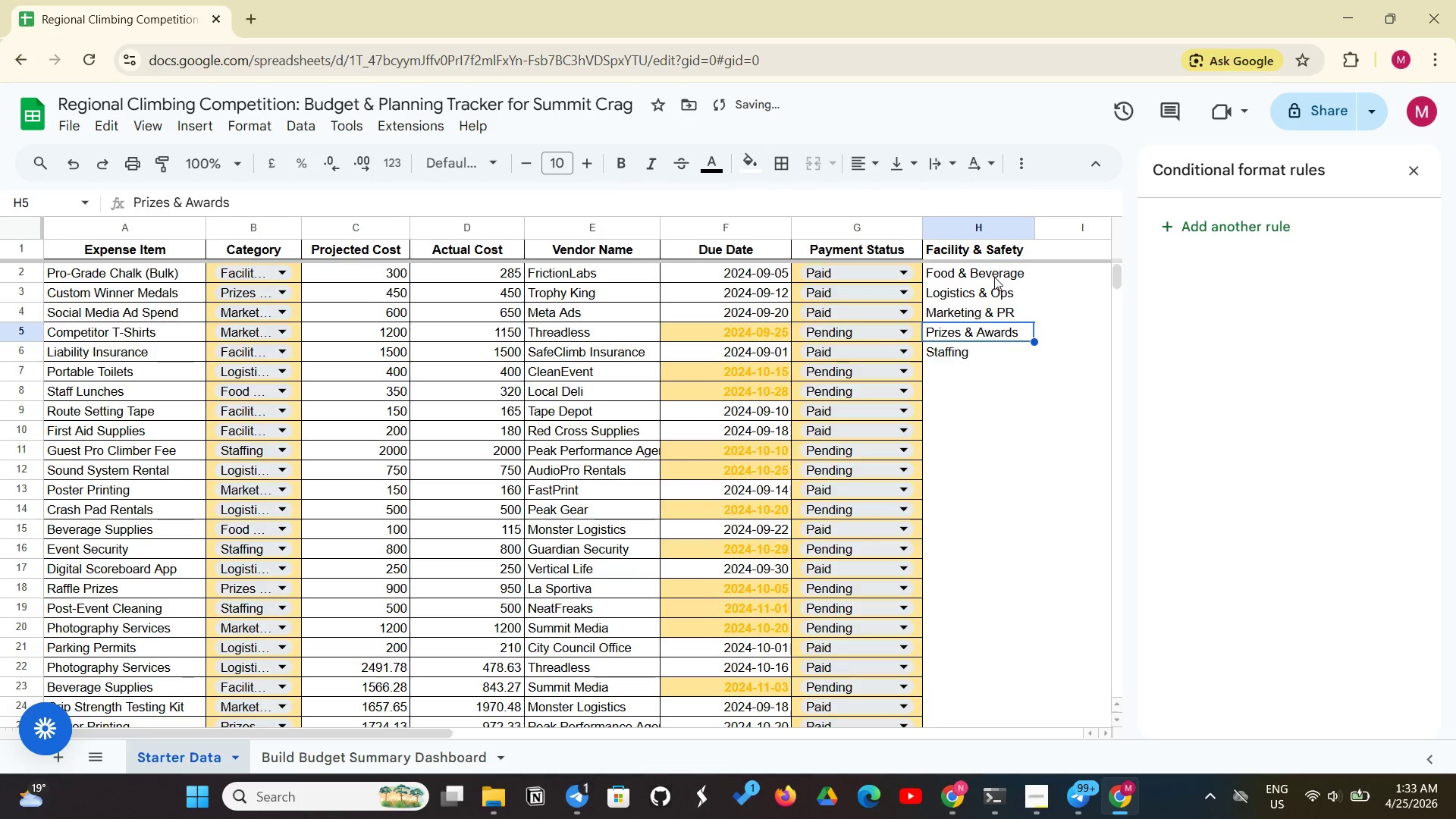 
left_click([994, 277])
 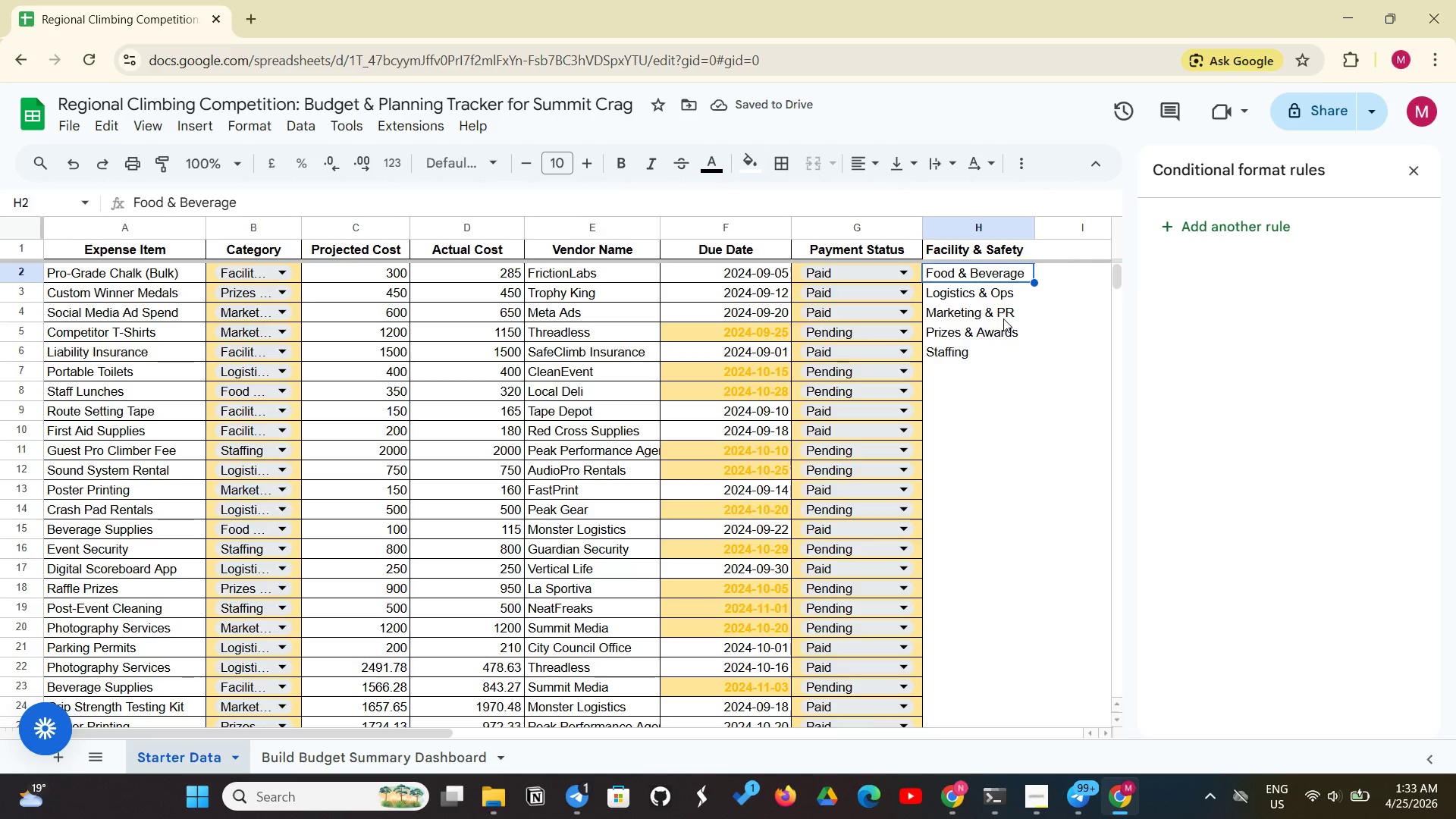 
left_click([1003, 318])
 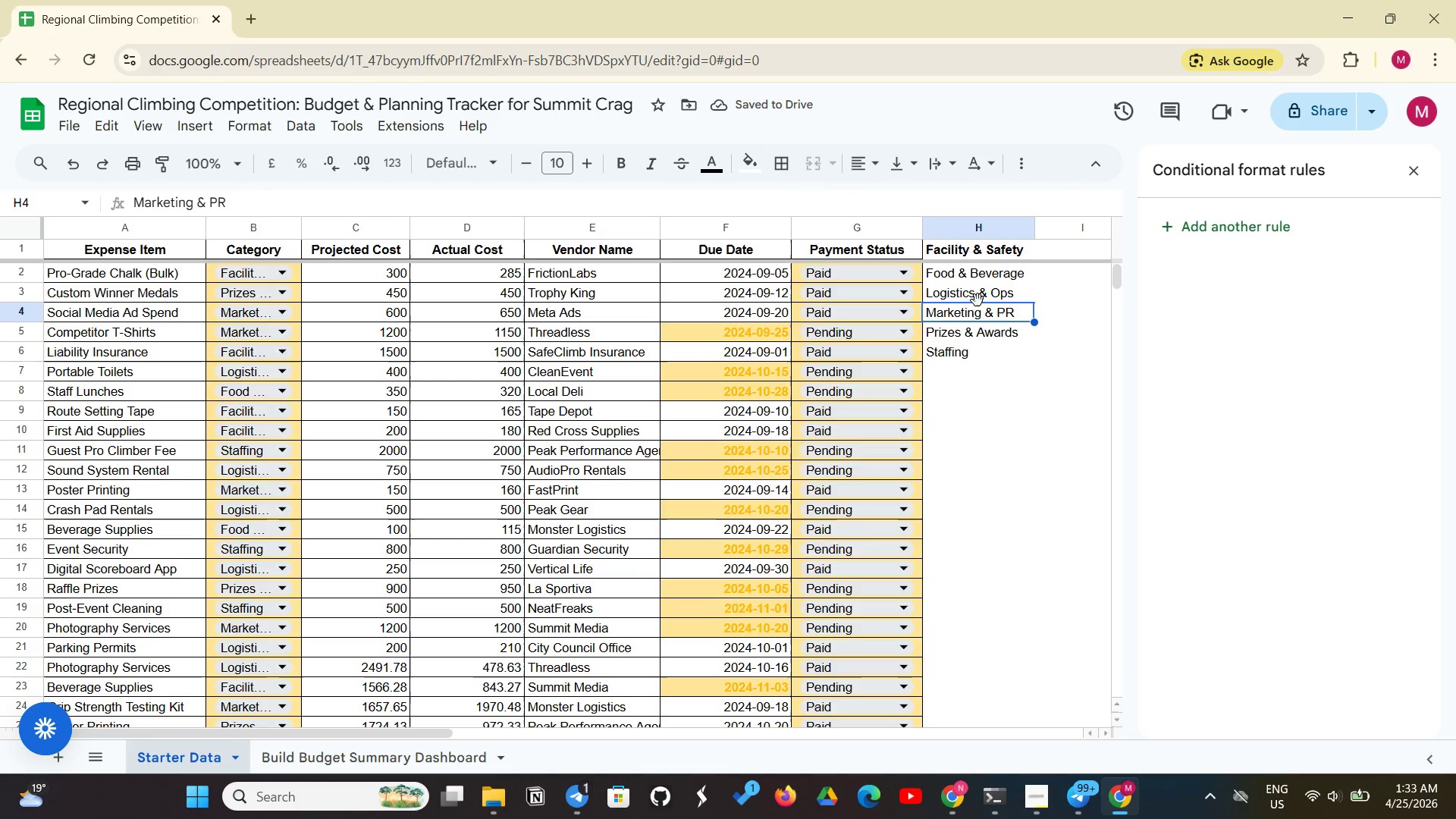 
double_click([981, 297])
 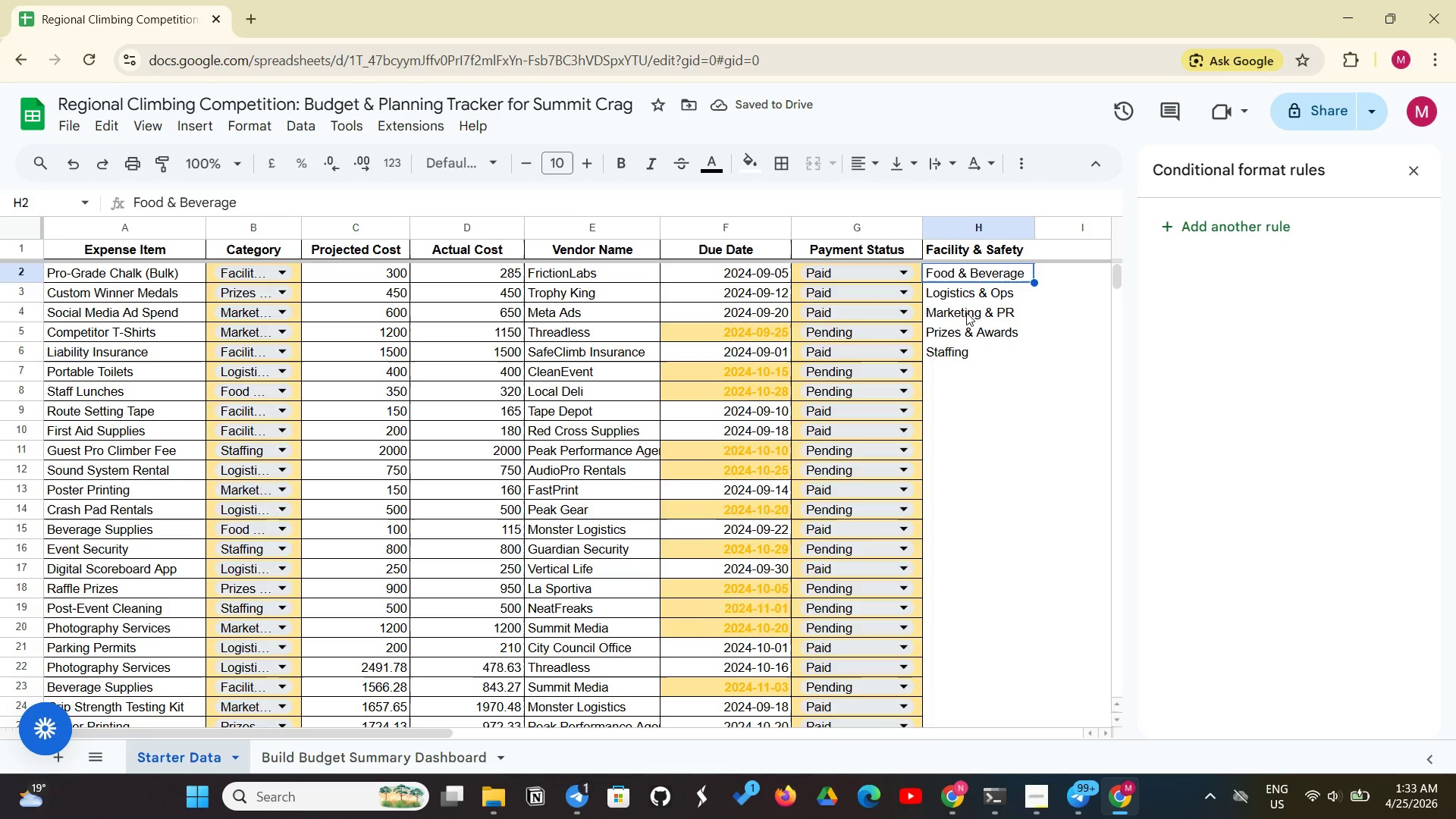 
left_click([966, 312])
 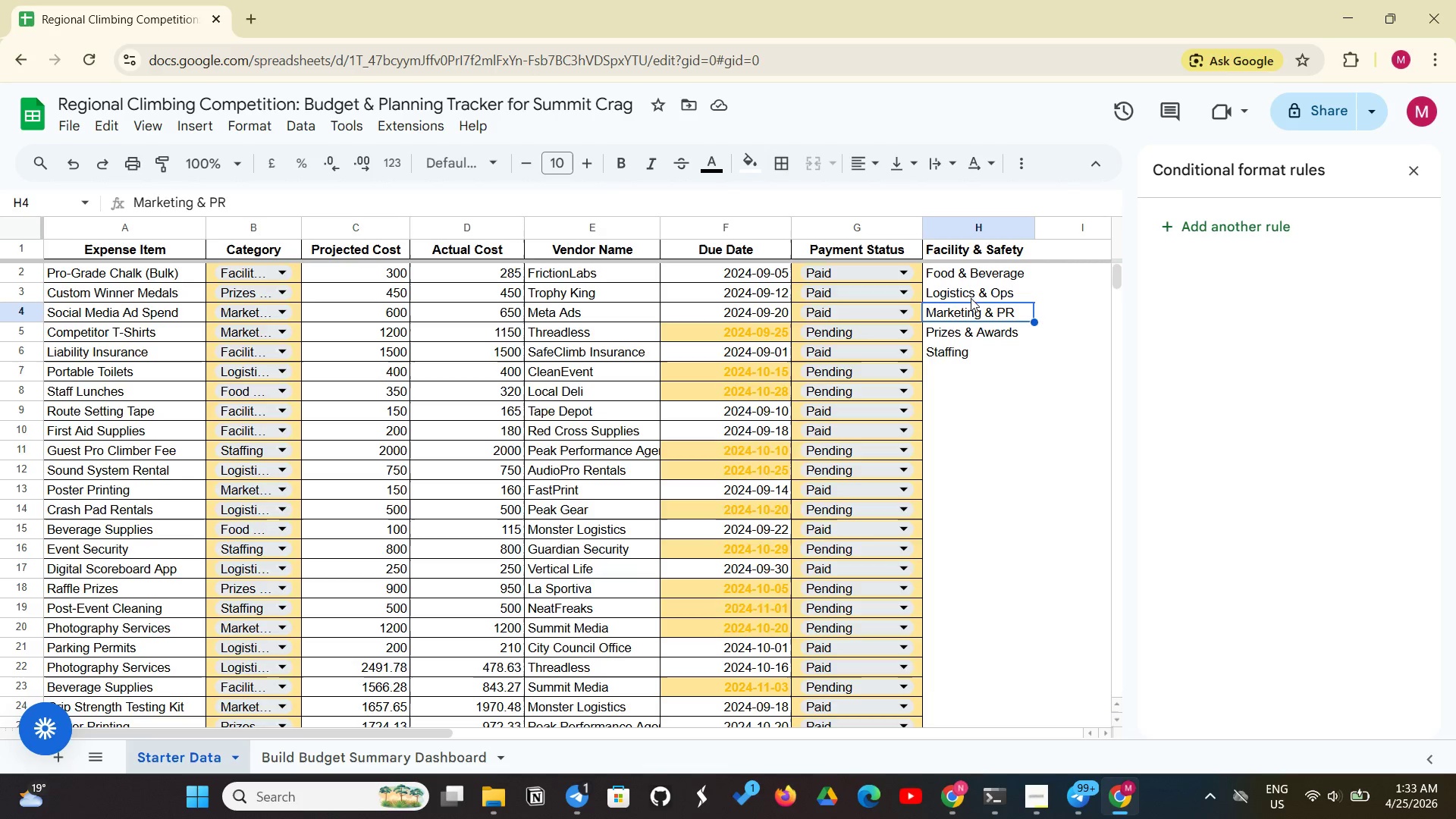 
left_click([975, 293])
 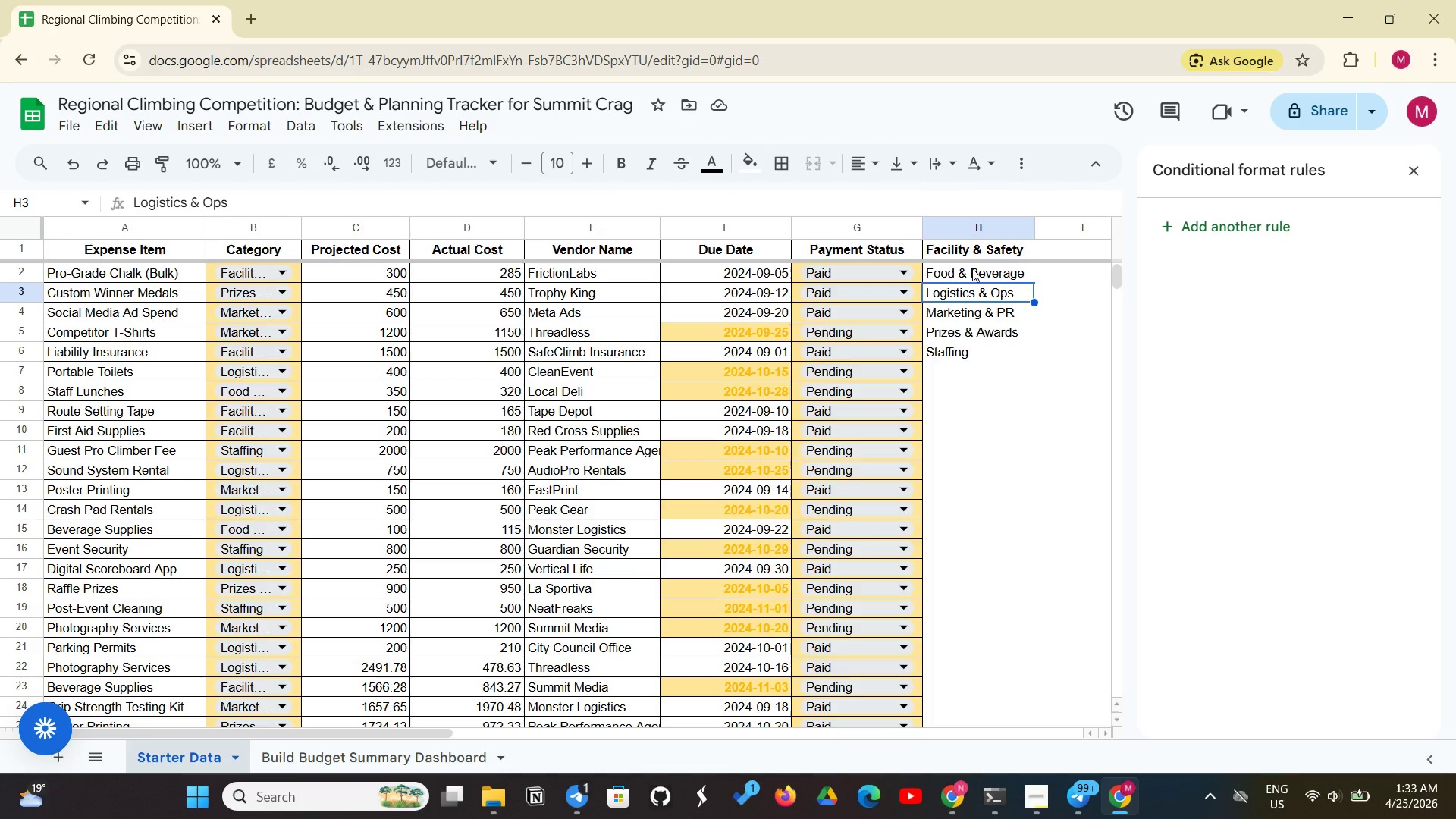 
left_click([972, 268])
 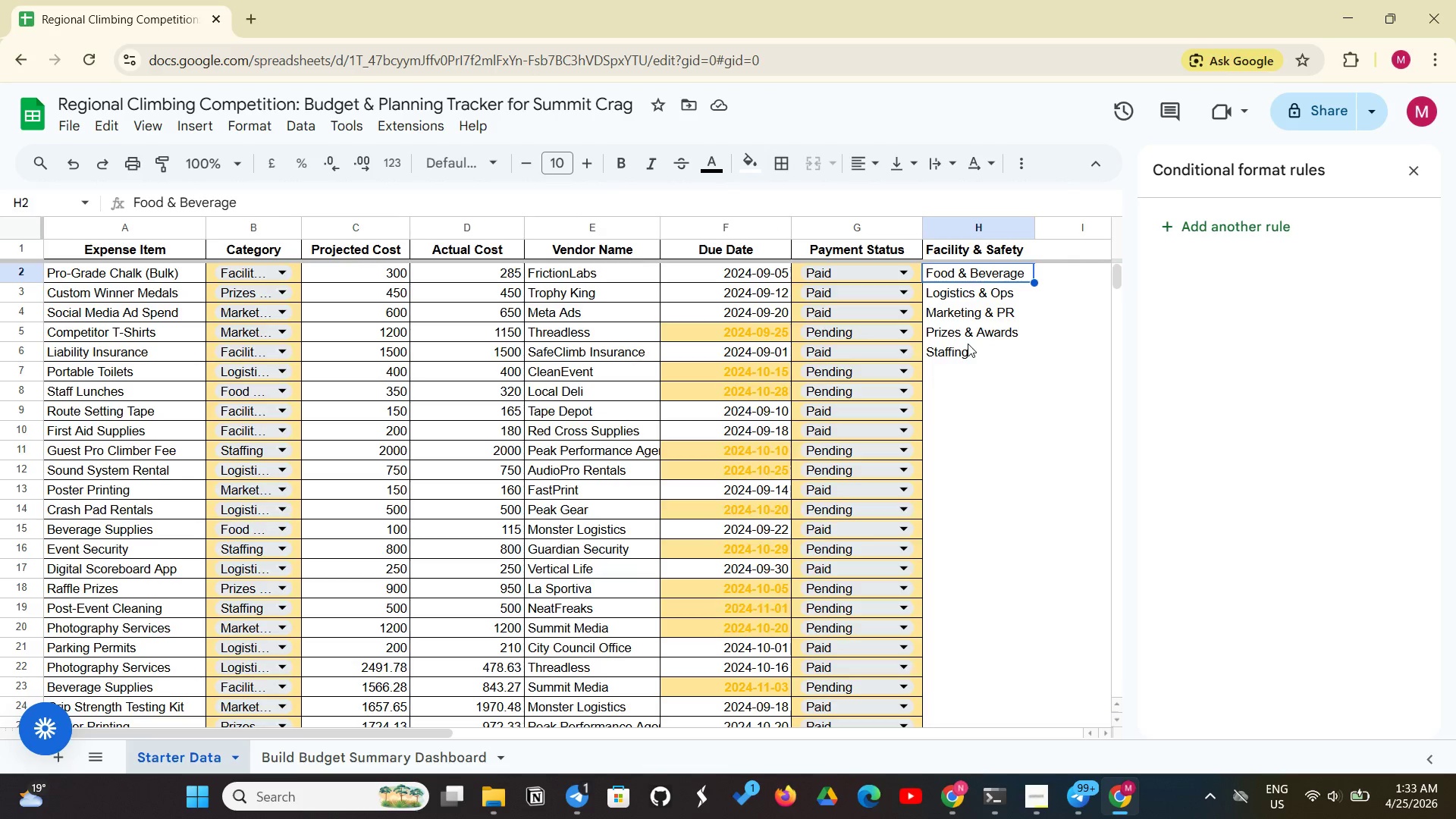 
left_click([968, 344])
 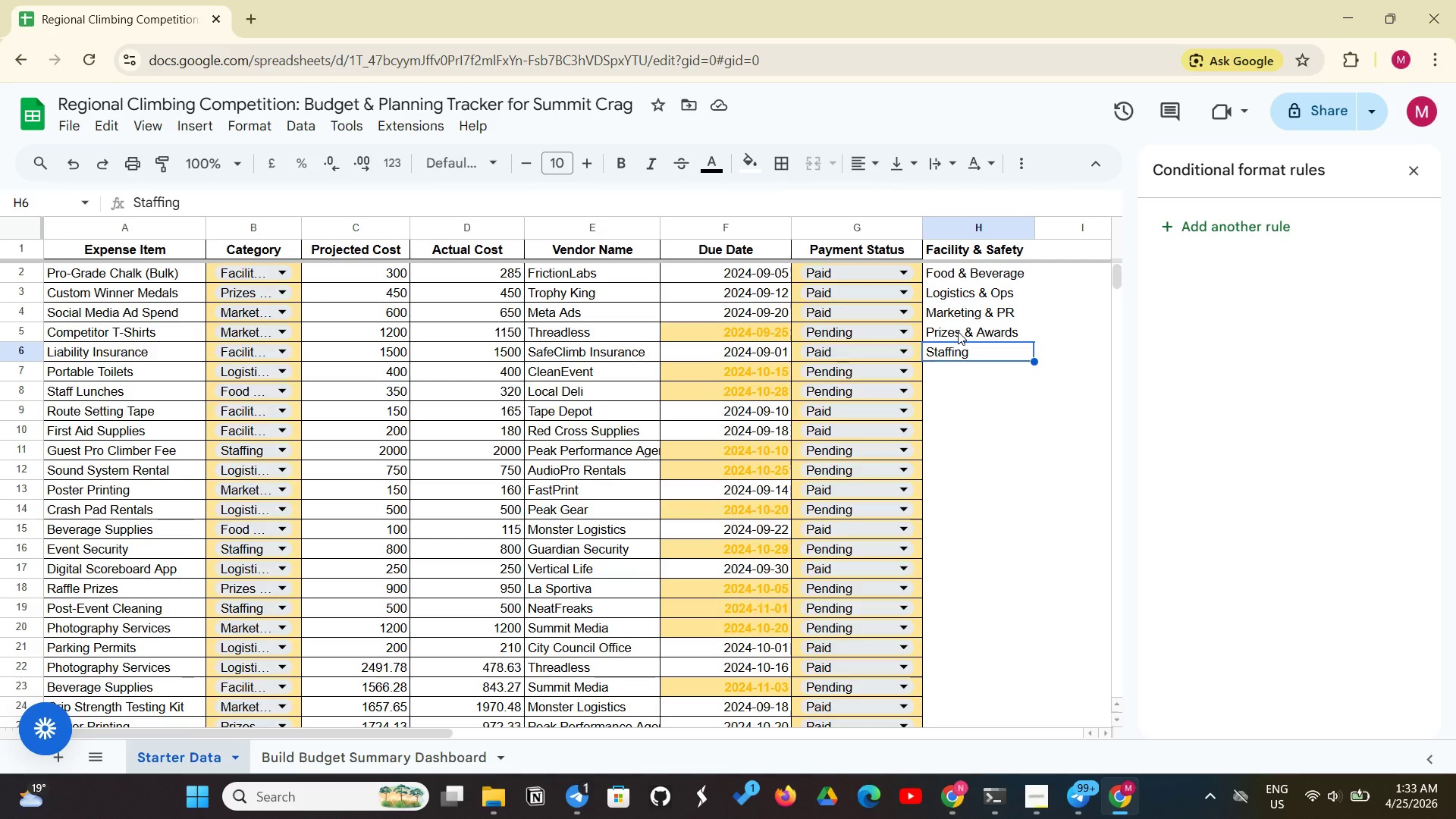 
left_click([958, 331])
 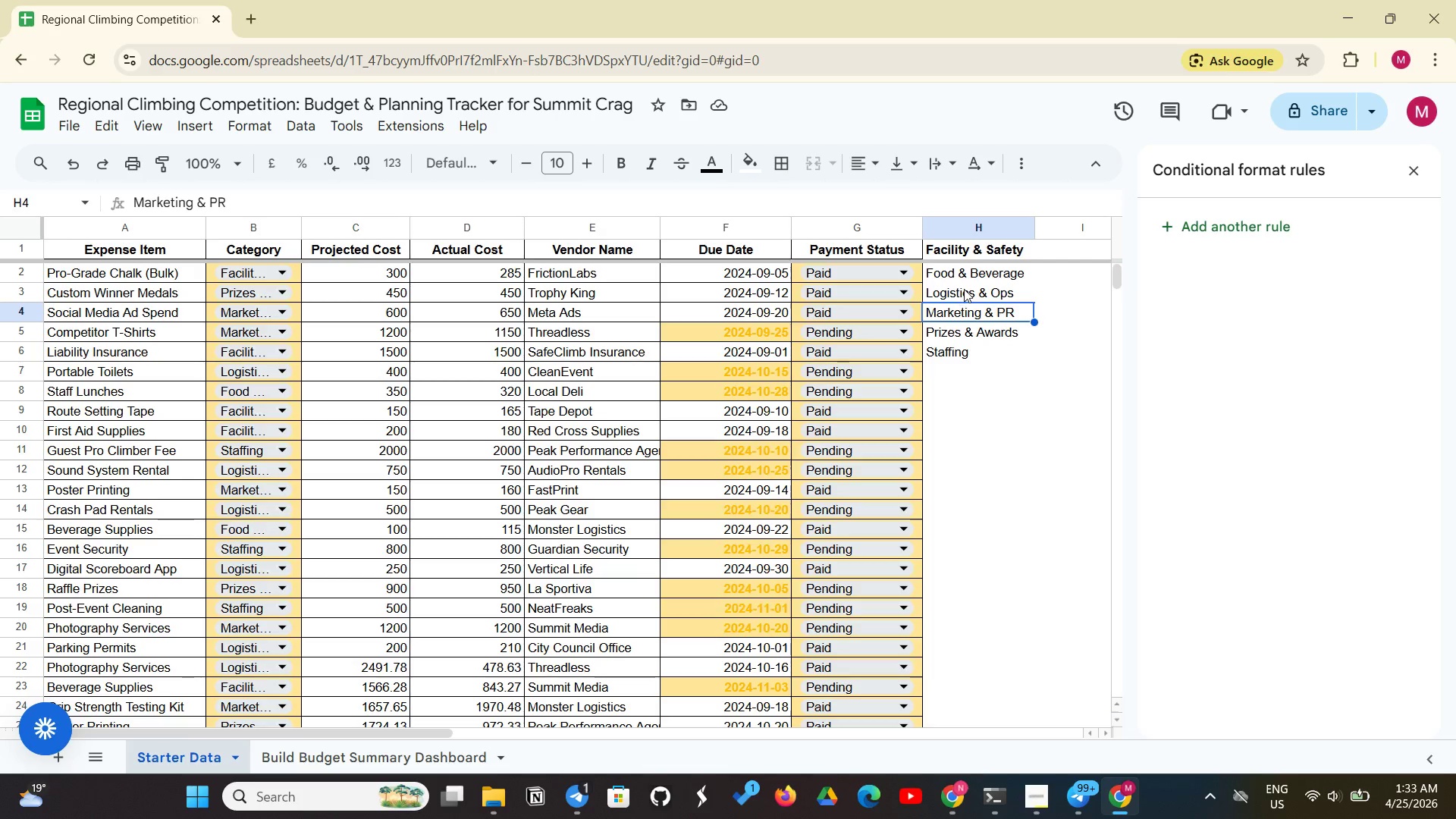 
double_click([964, 289])
 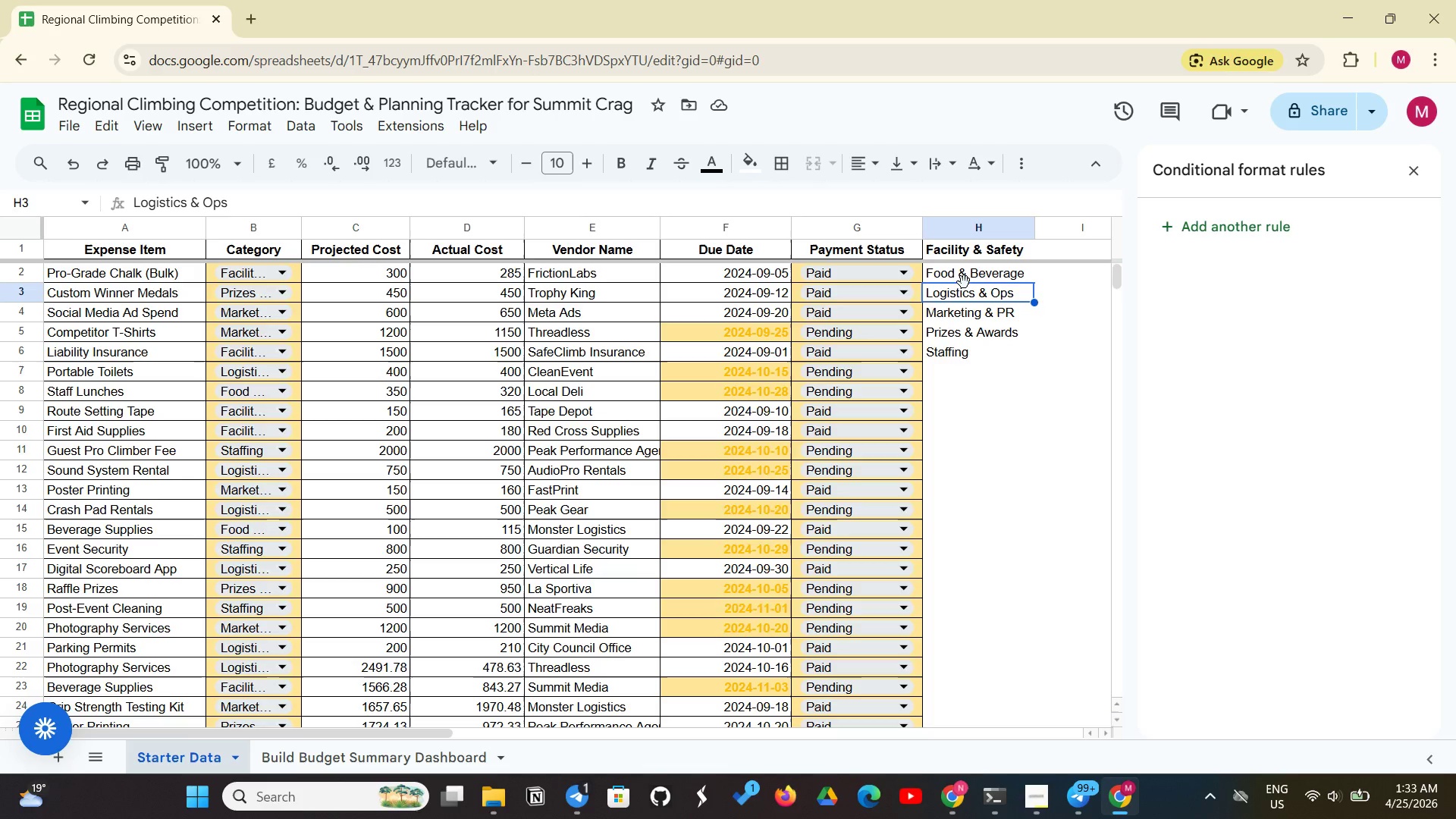 
left_click([964, 282])
 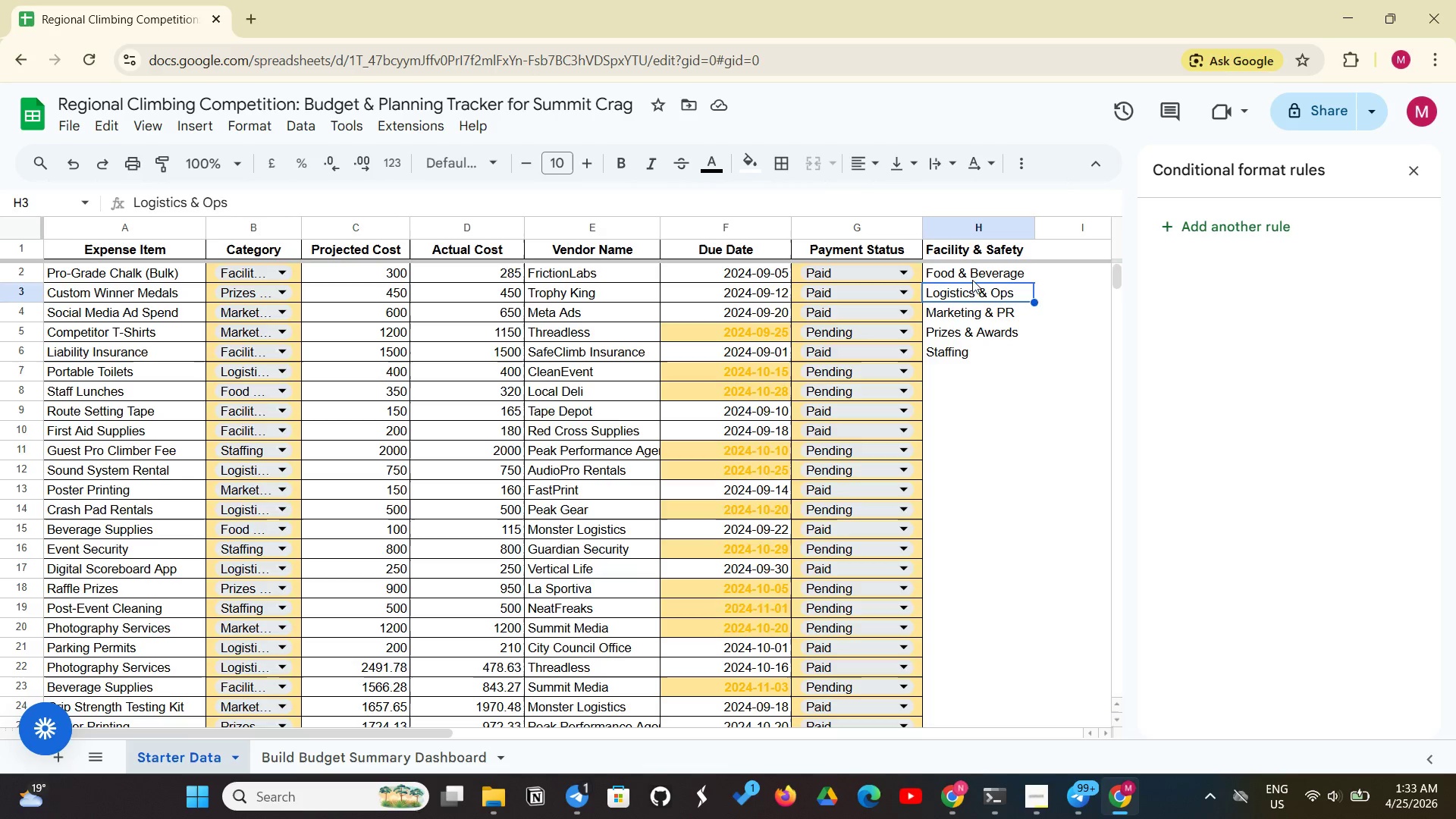 
left_click([972, 280])
 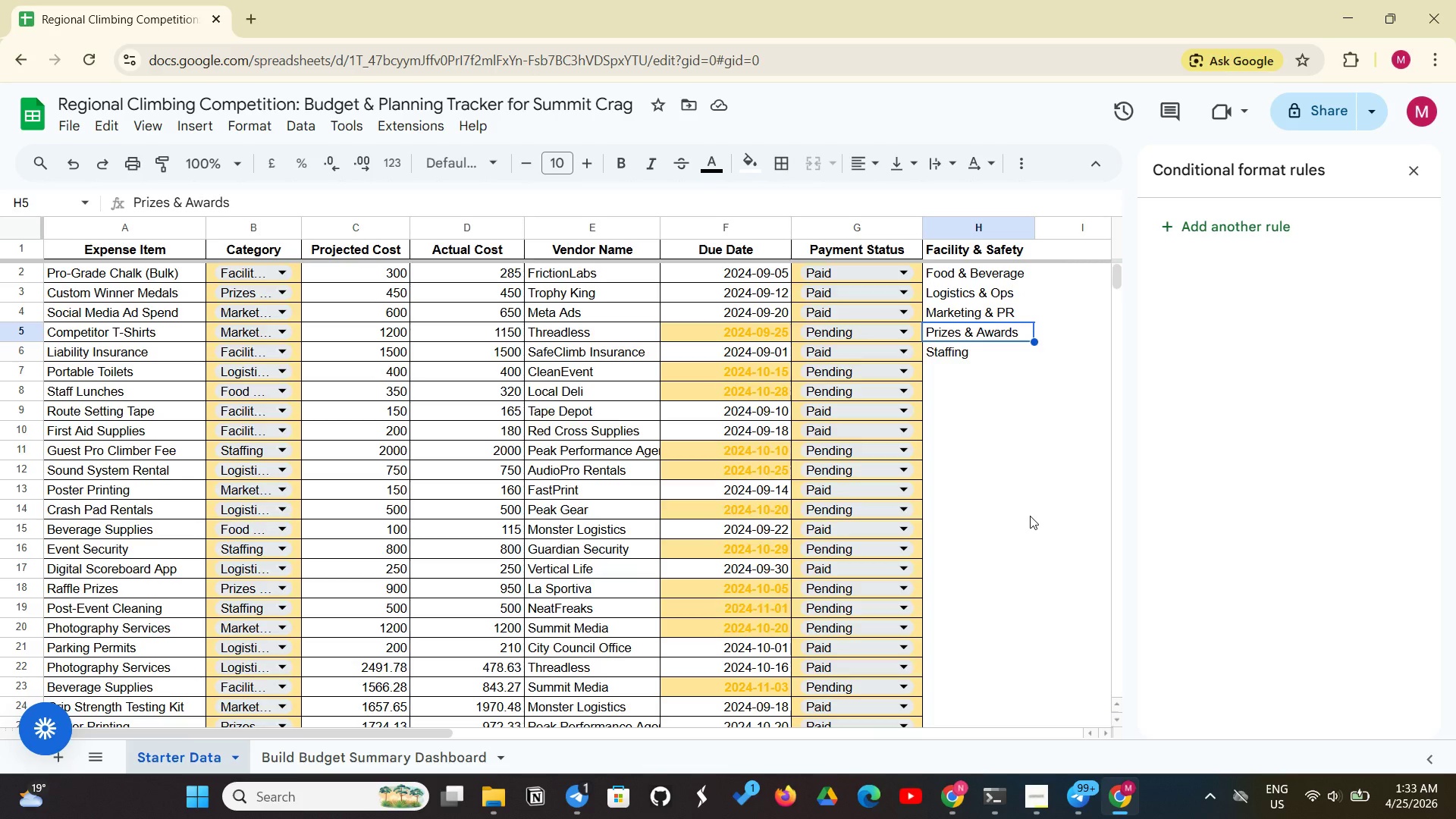 
wait(26.2)
 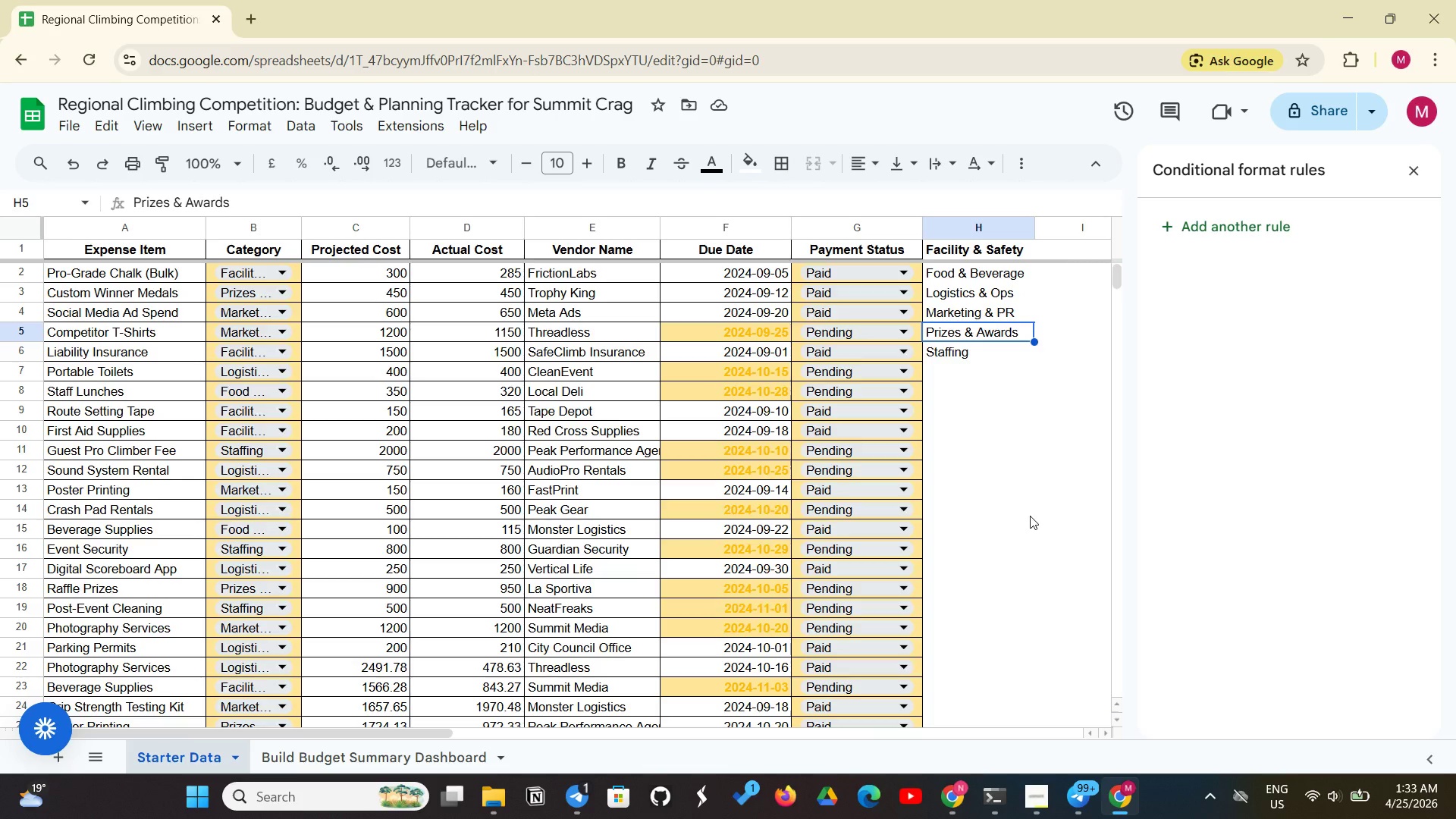 
scroll: coordinate [1045, 476], scroll_direction: none, amount: 0.0
 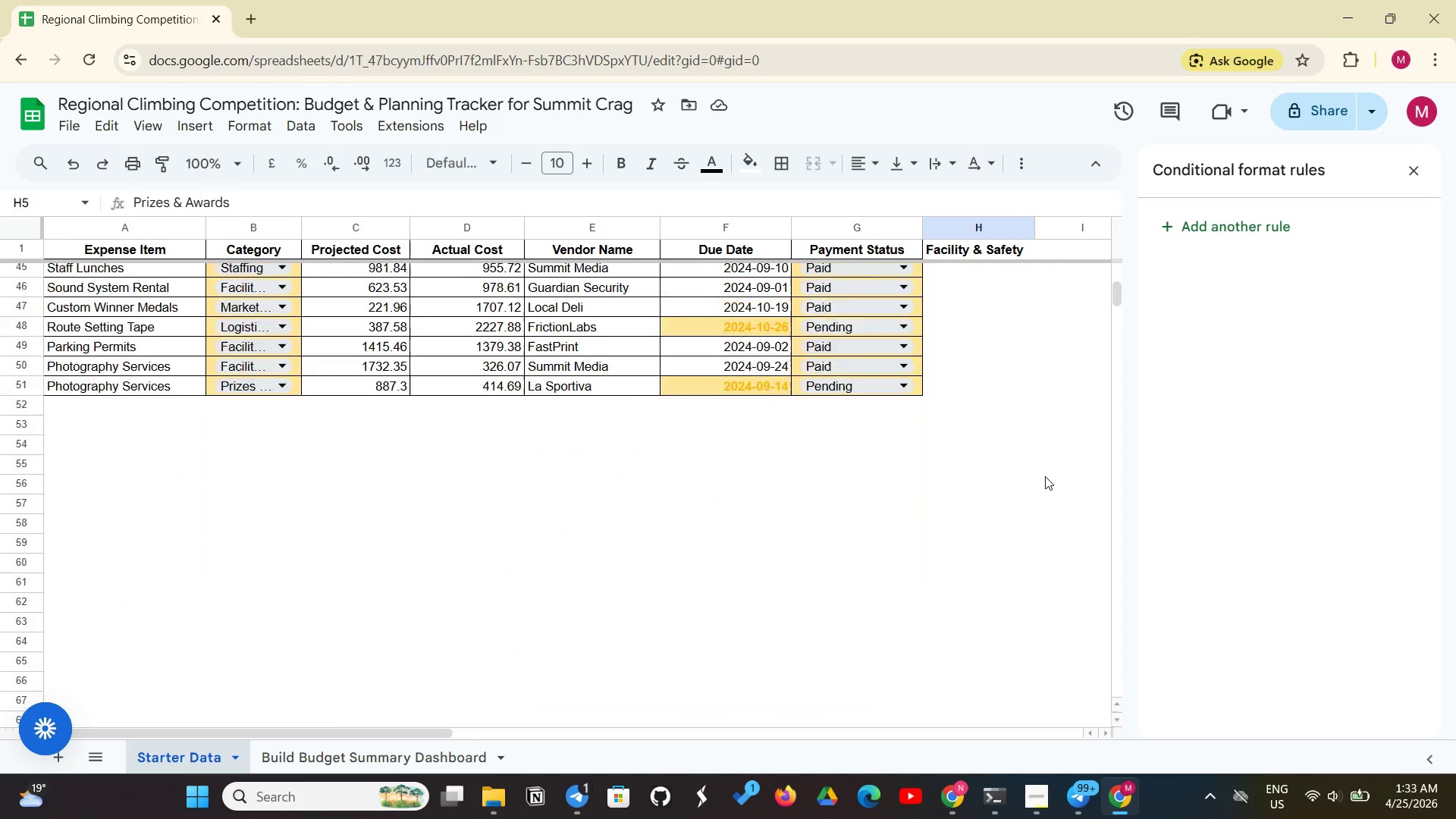 
scroll: coordinate [1045, 476], scroll_direction: up, amount: 17.0
 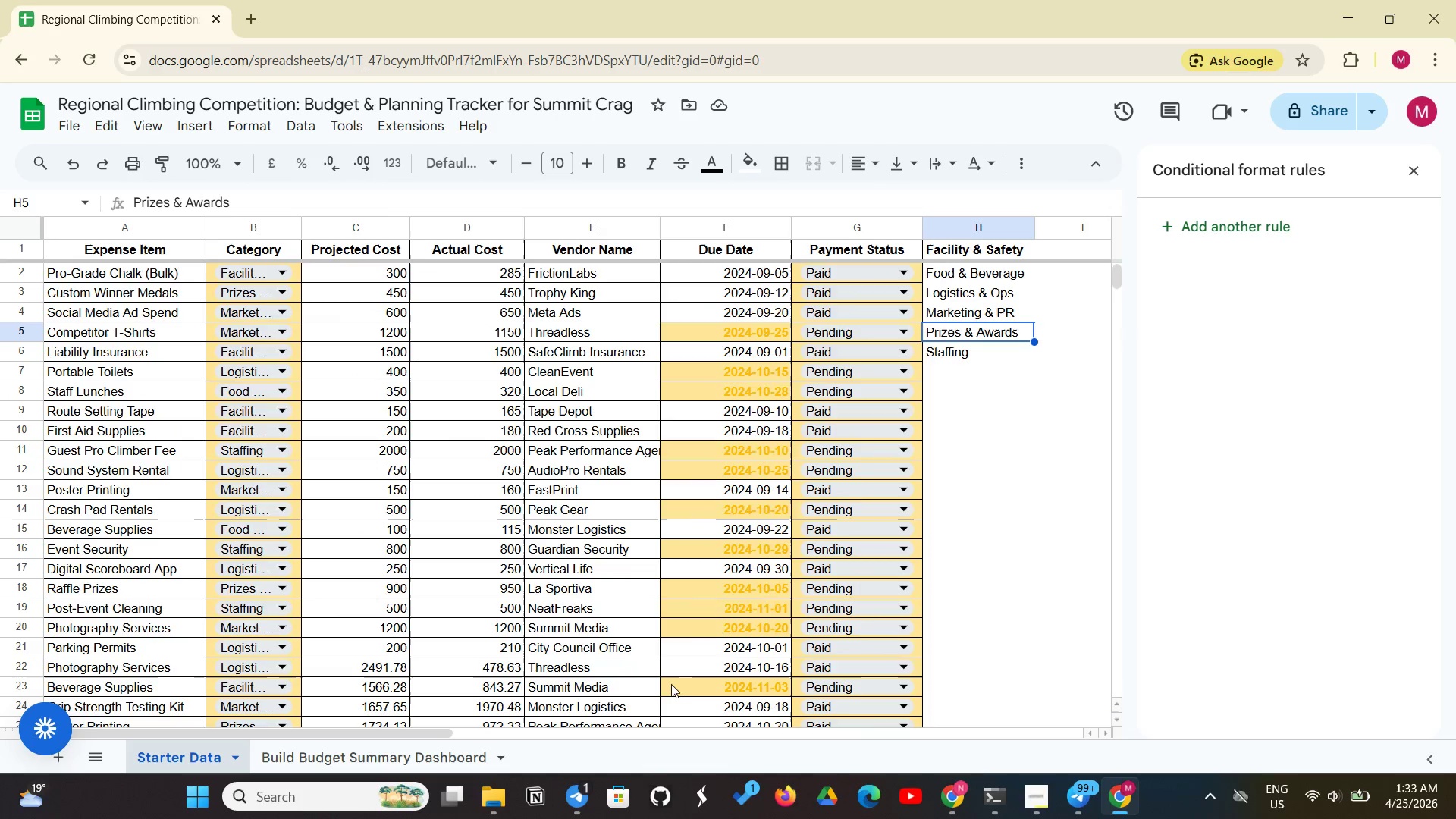 
left_click([377, 764])
 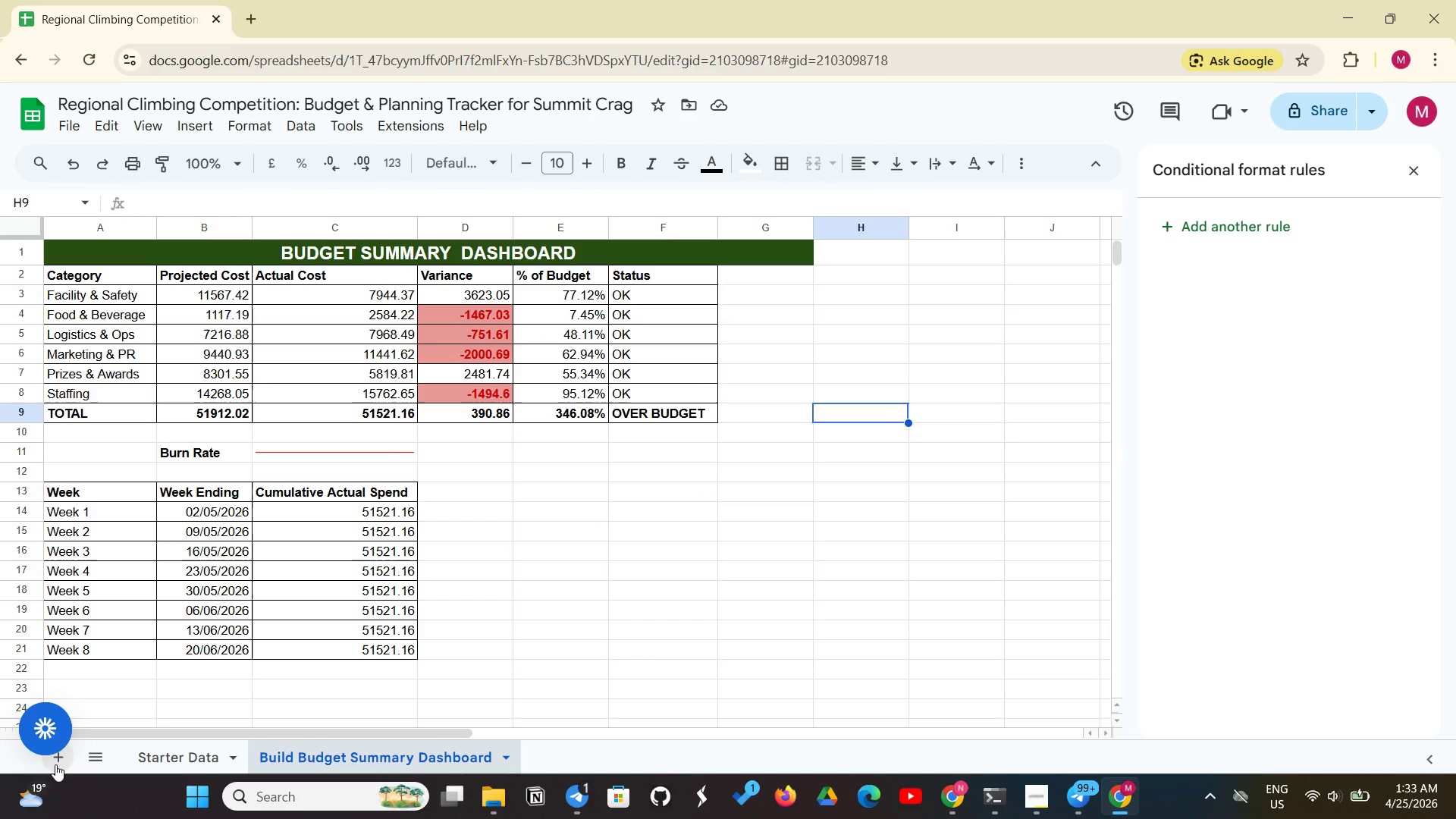 
left_click([57, 764])
 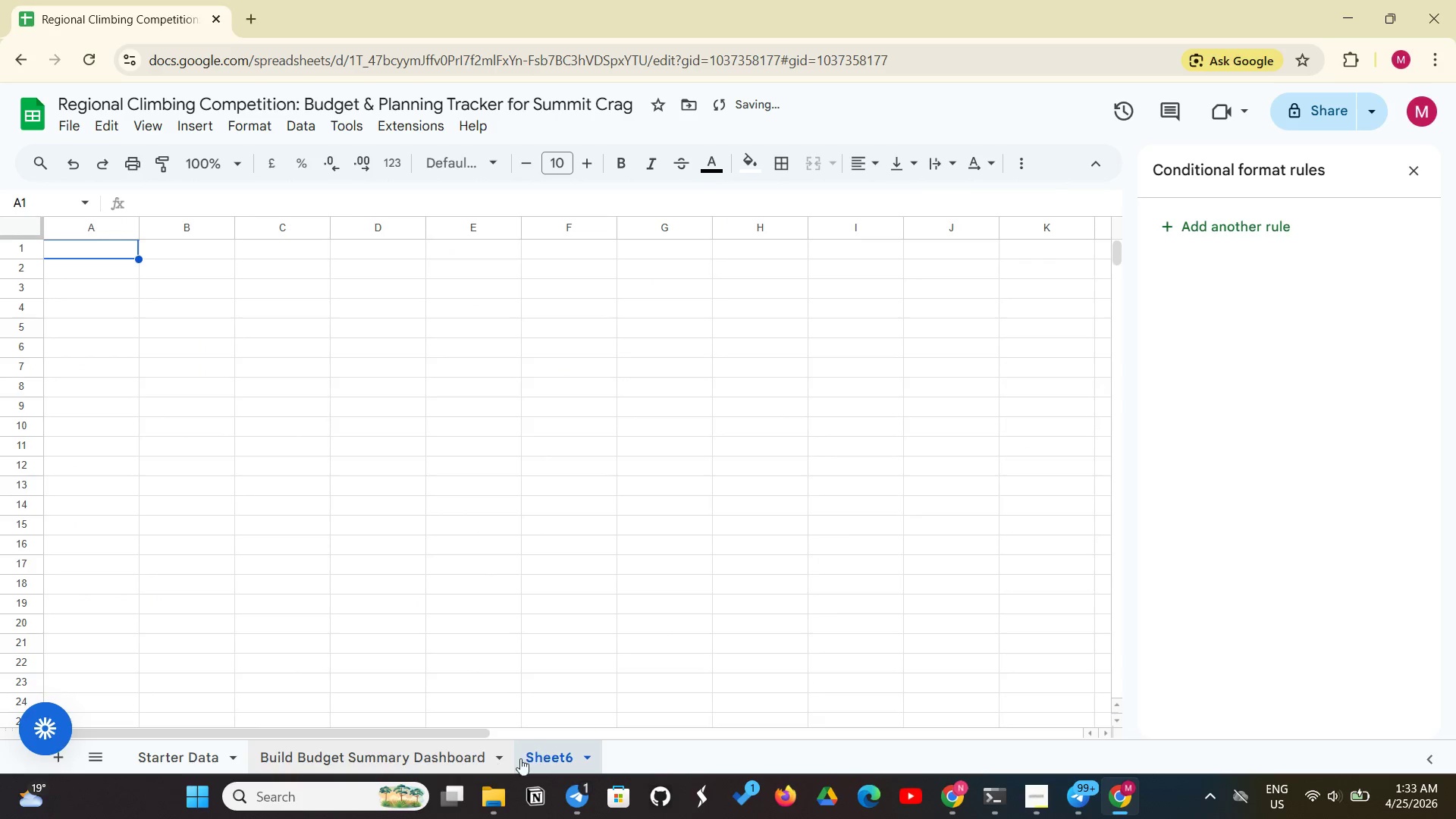 
left_click([544, 752])
 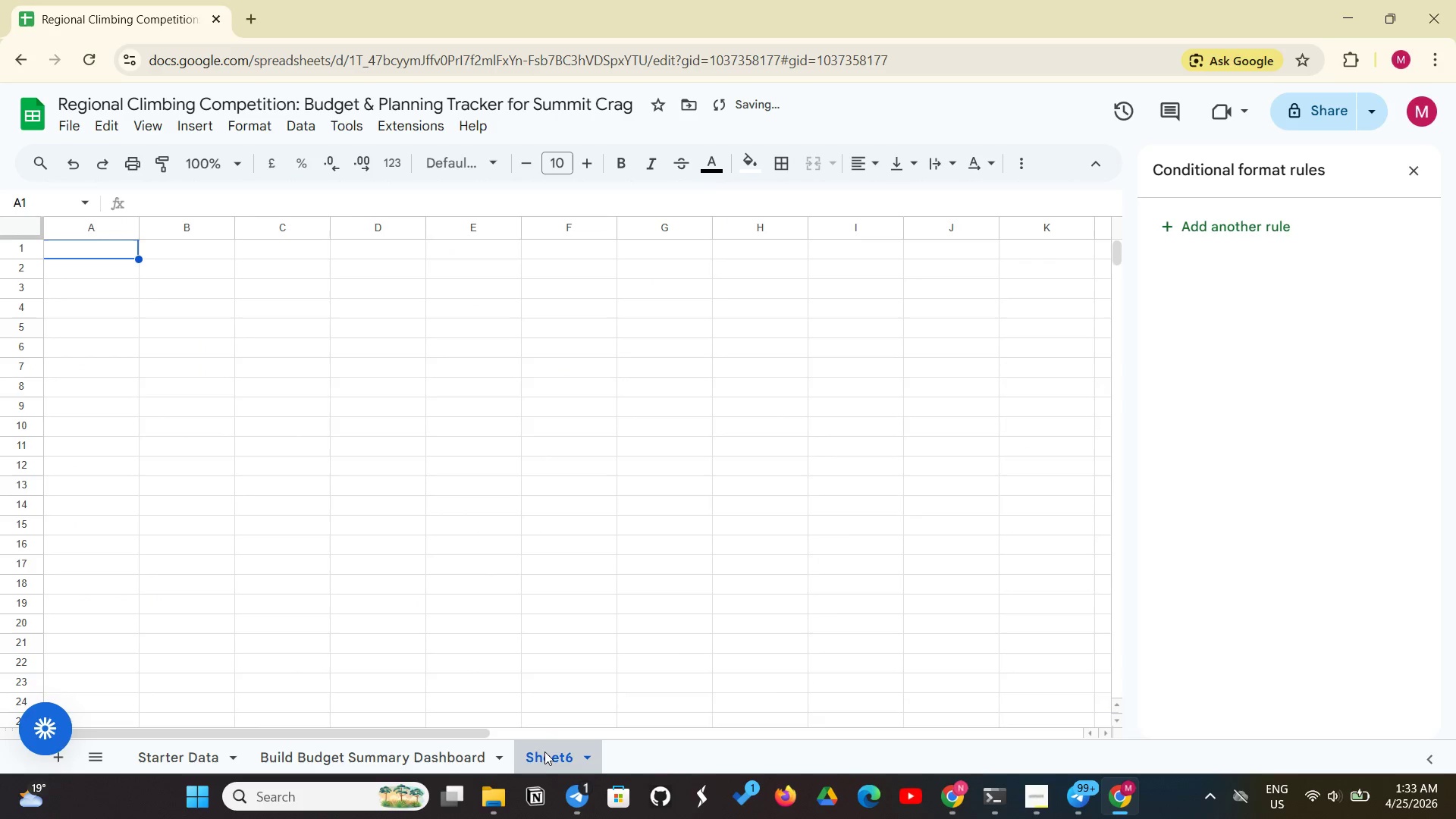 
right_click([544, 752])
 